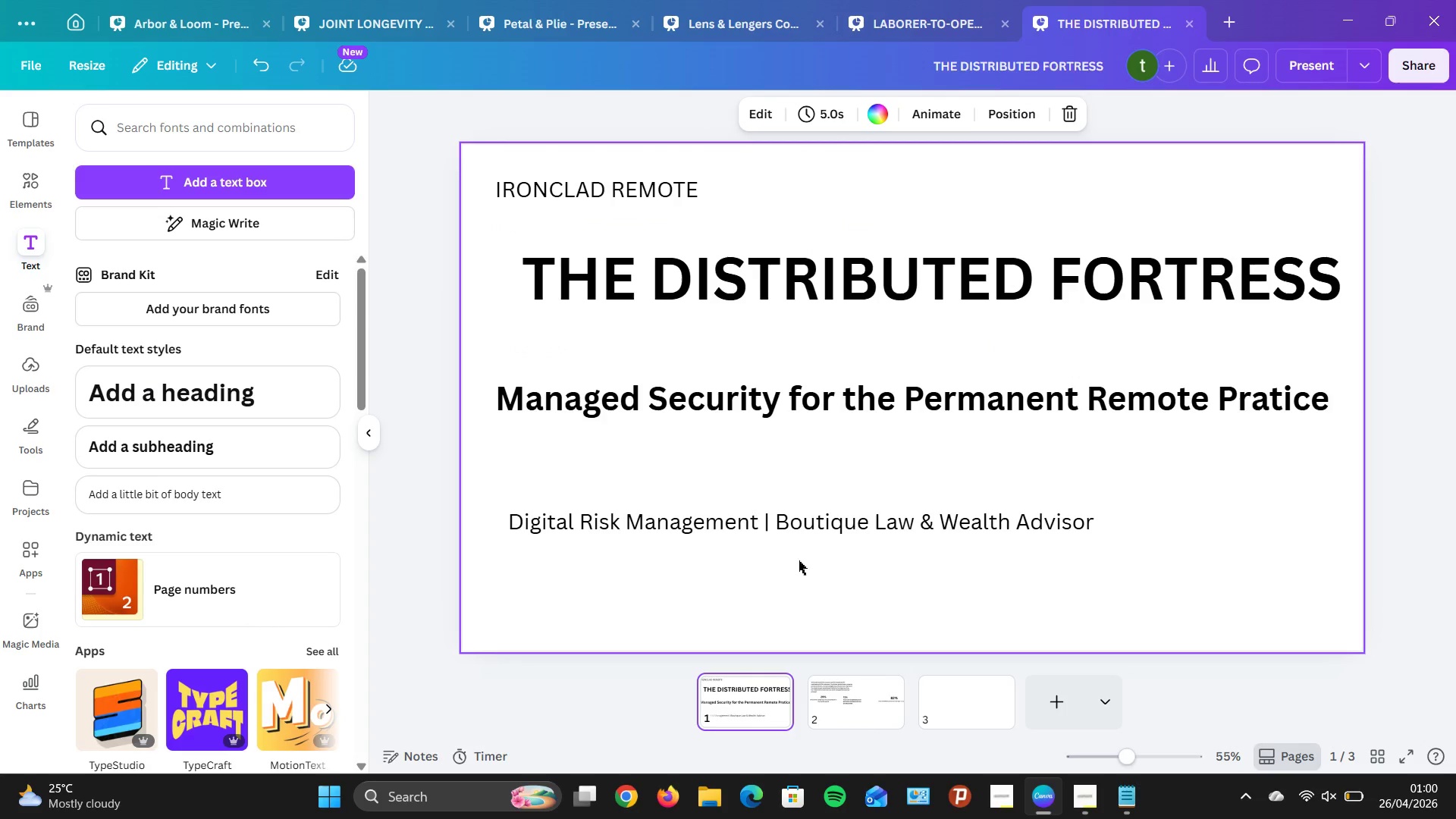 
left_click([755, 524])
 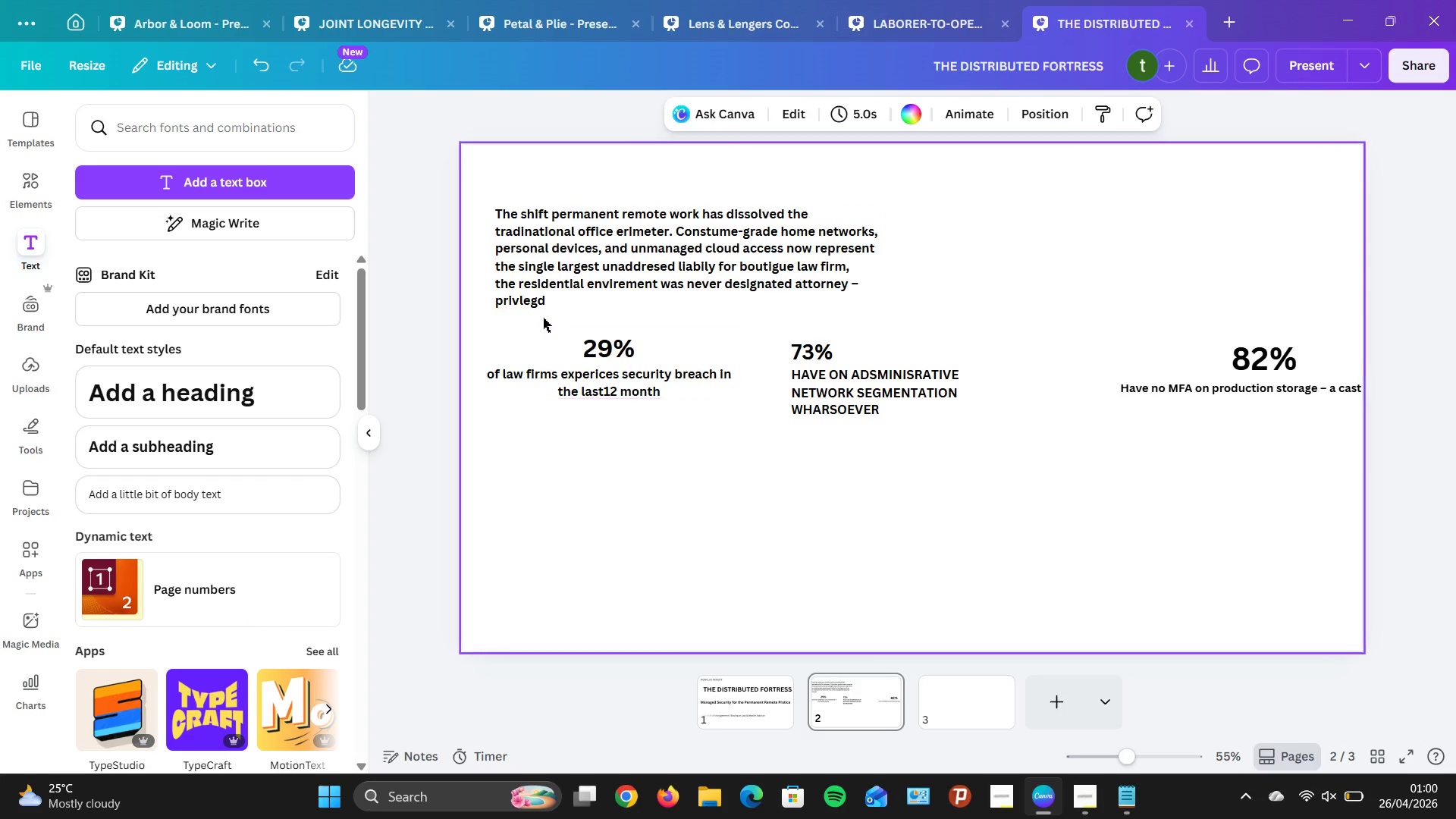 
left_click_drag(start_coordinate=[541, 317], to_coordinate=[1316, 443])
 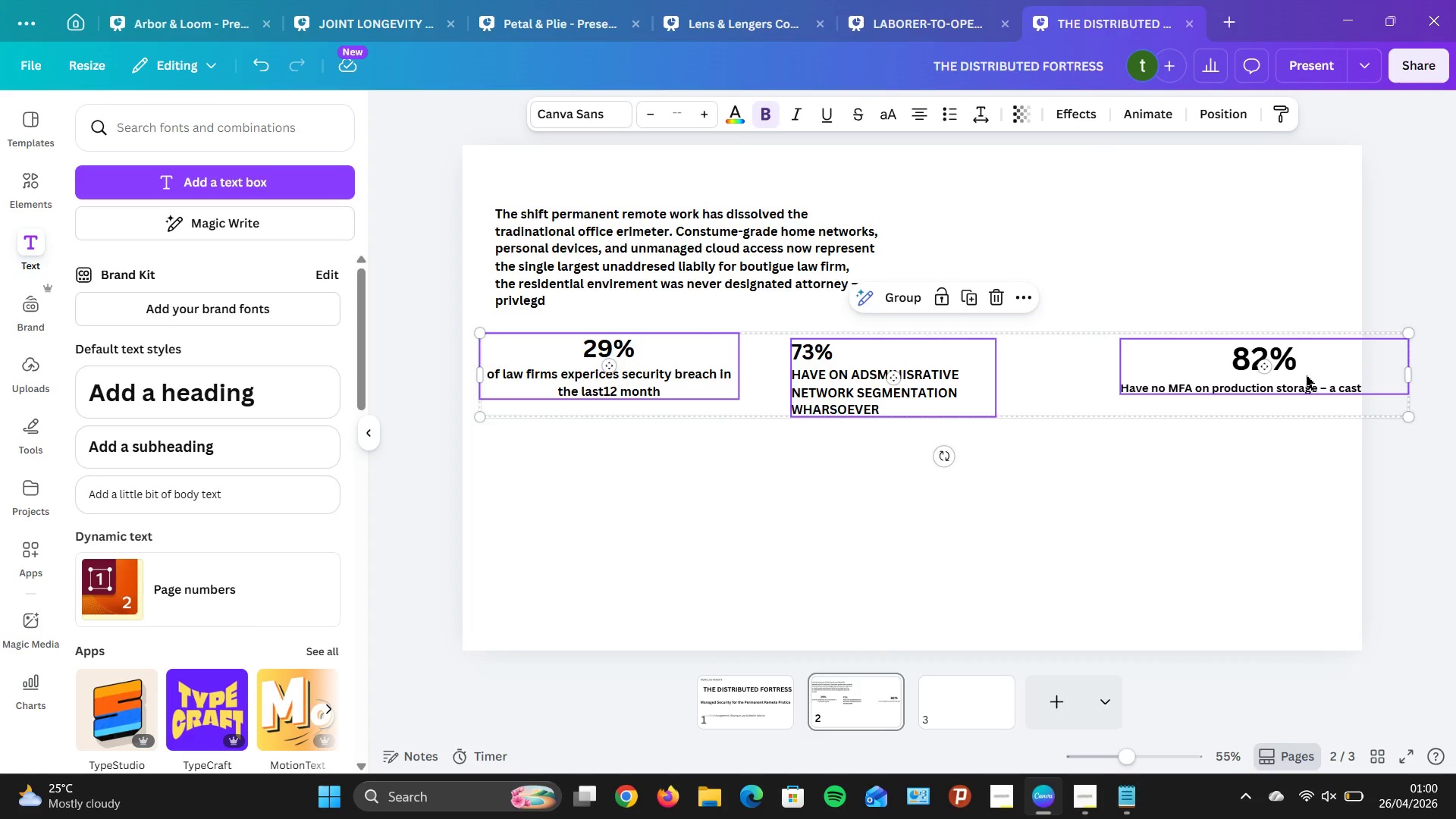 
hold_key(key=ArrowDown, duration=1.52)
 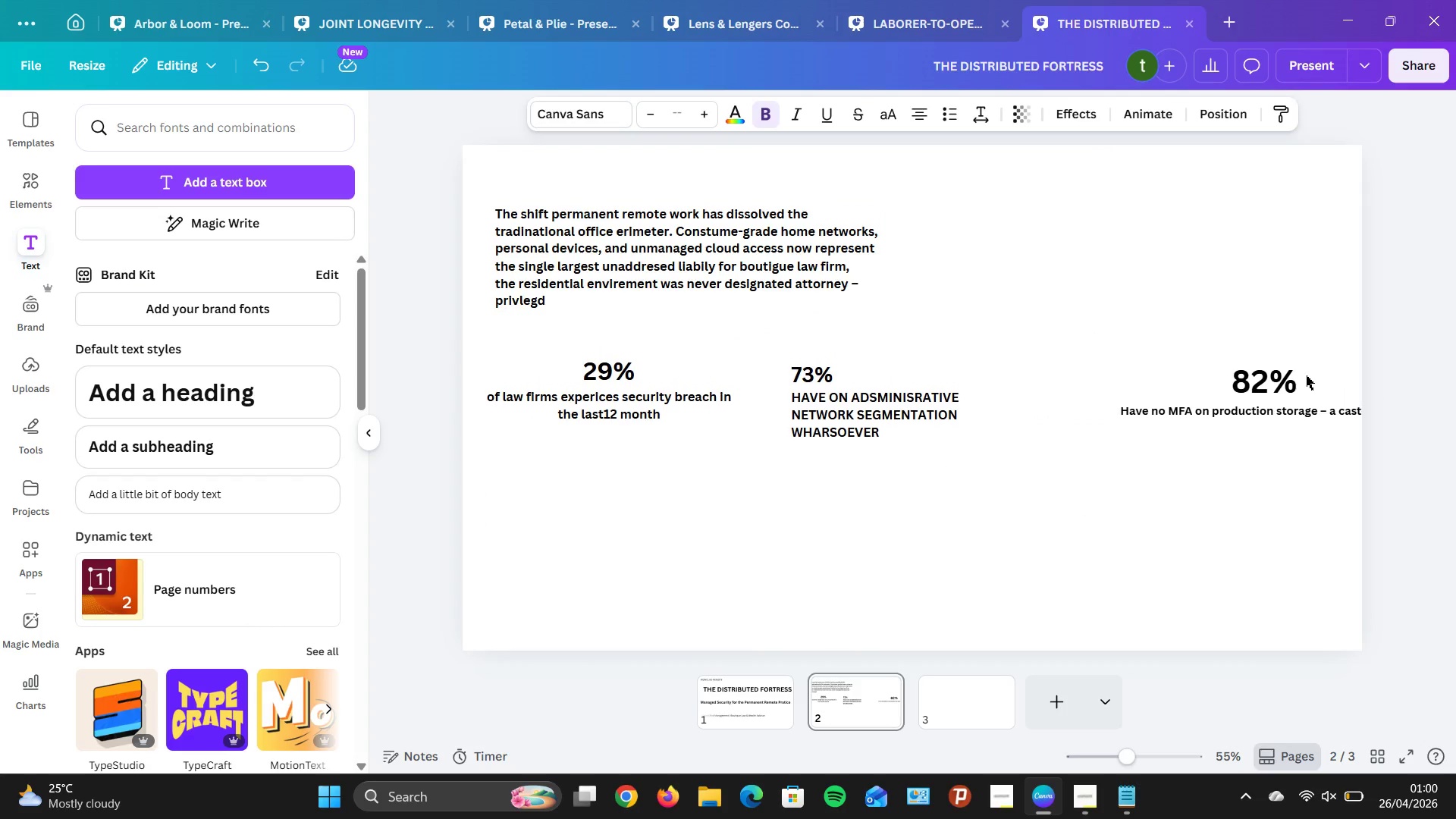 
hold_key(key=ArrowDown, duration=1.5)
 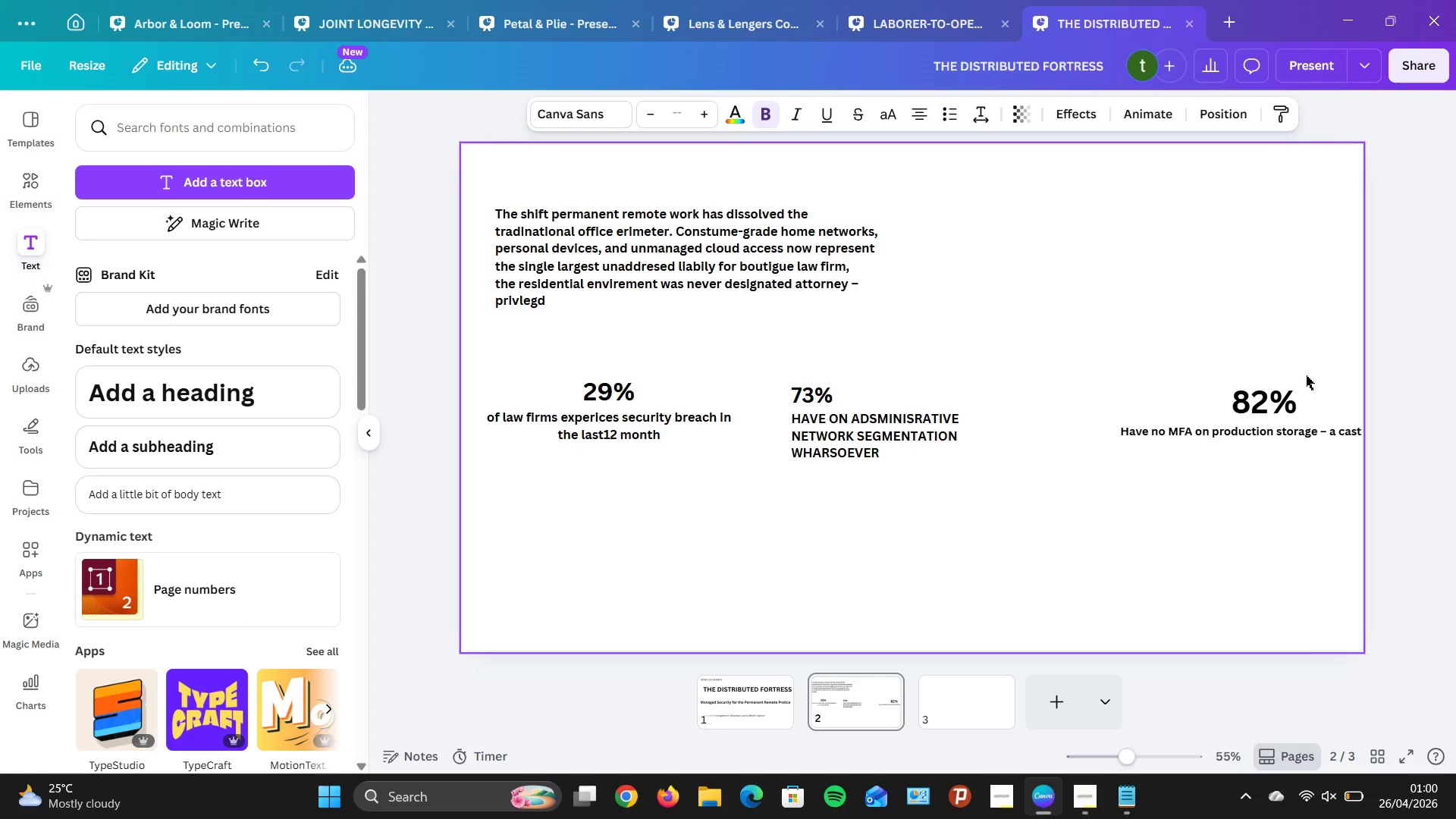 
hold_key(key=ArrowDown, duration=0.36)
 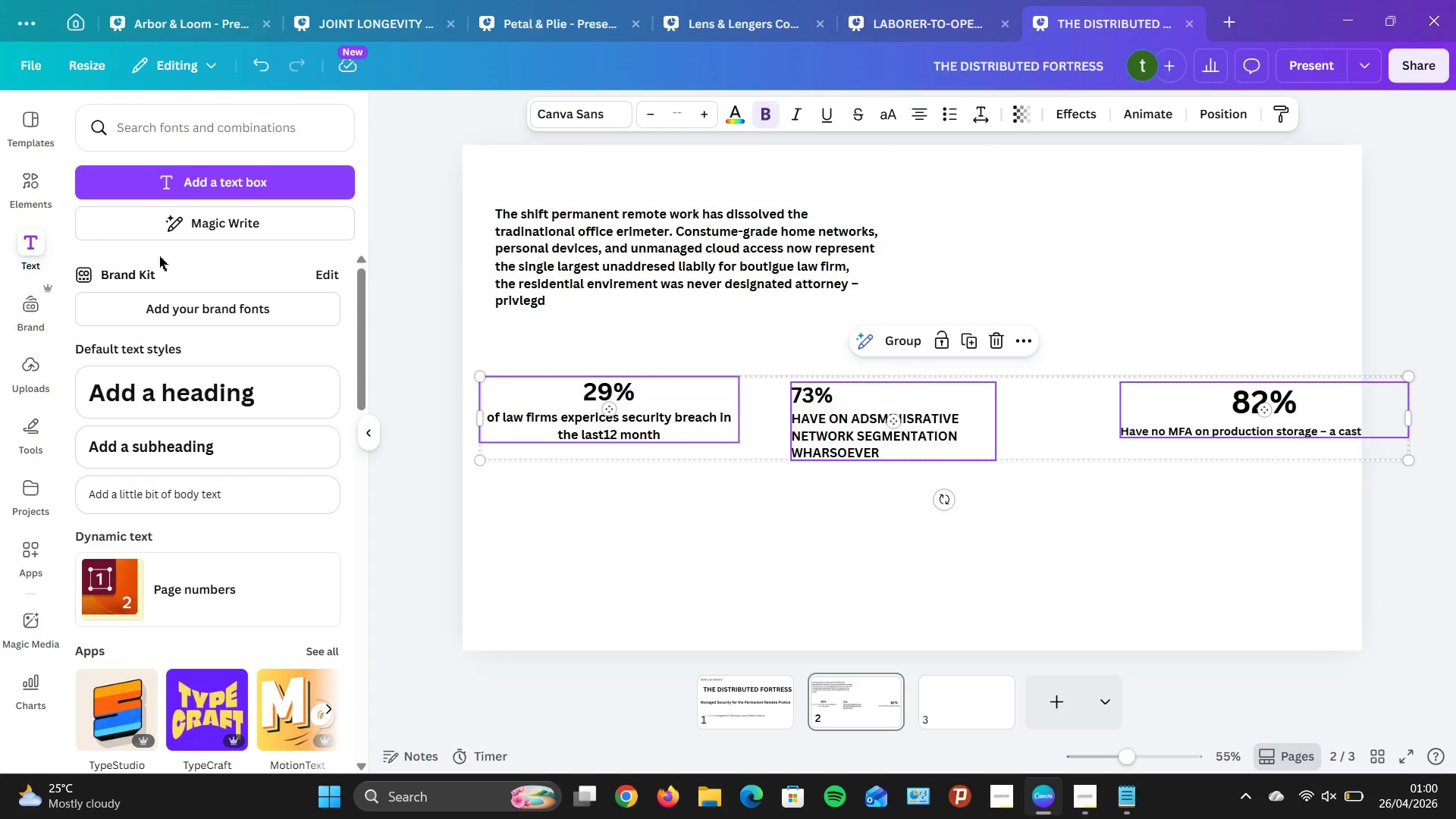 
wait(6.92)
 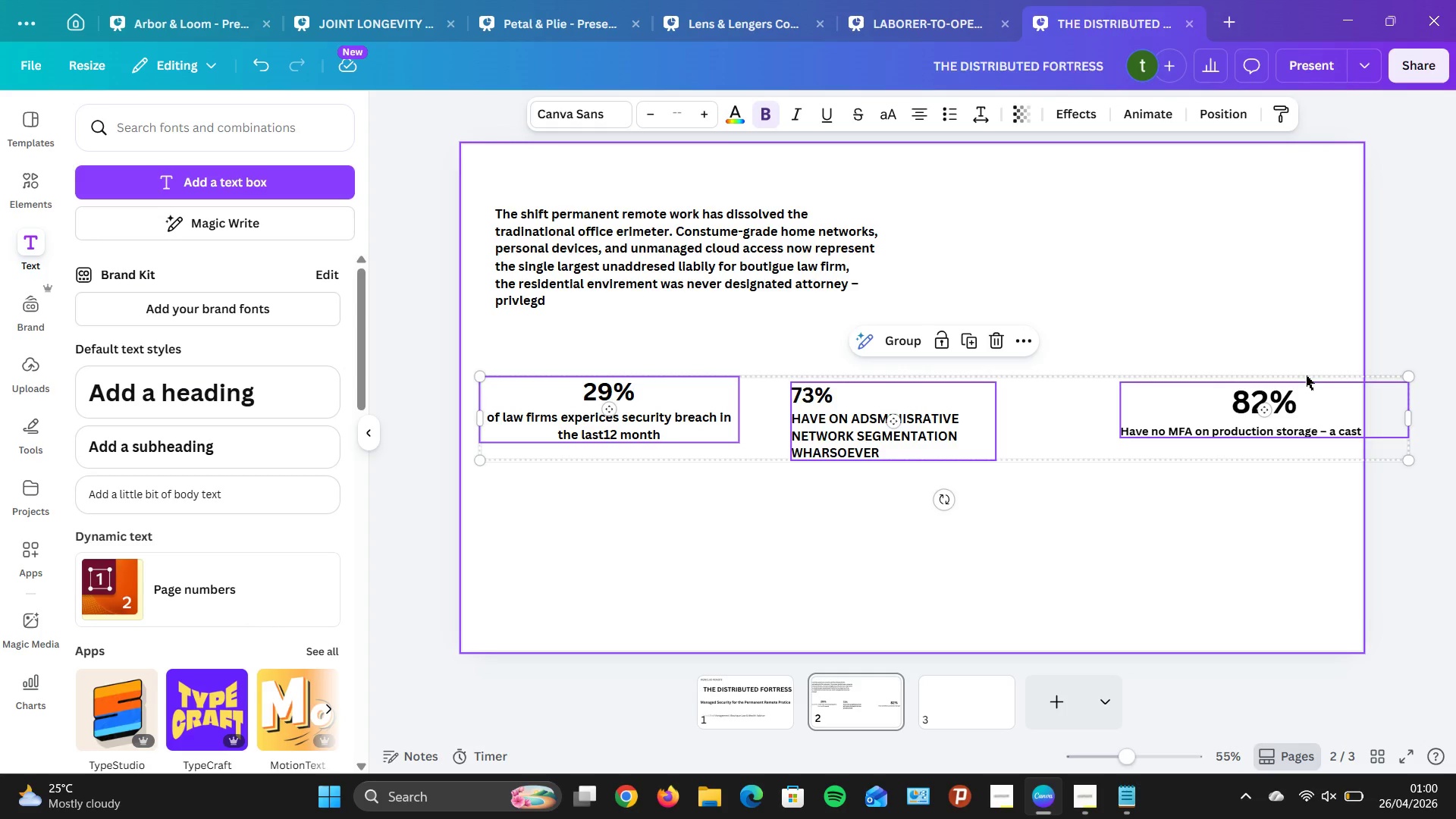 
left_click([223, 439])
 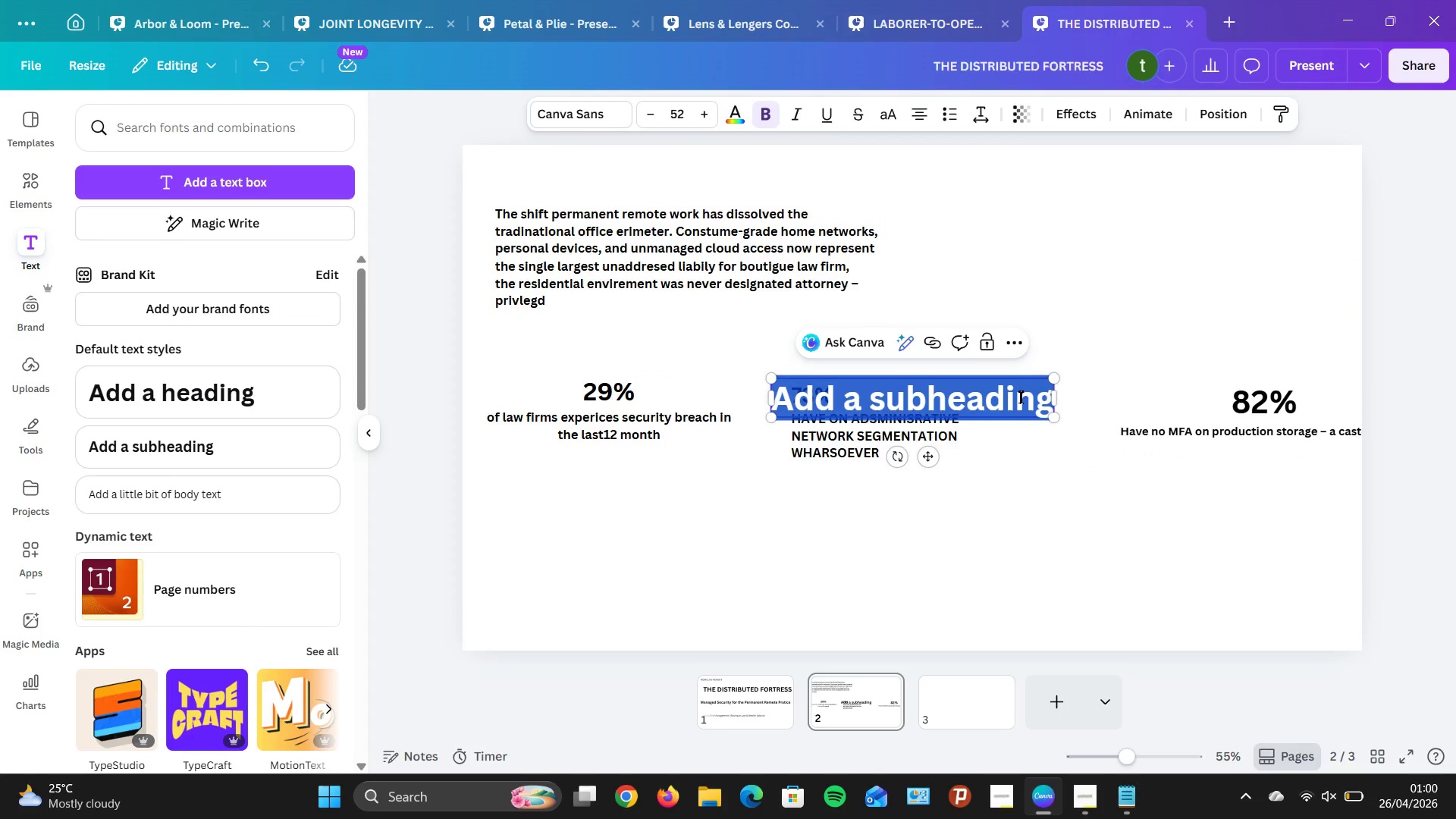 
type(YOUTR)
key(Backspace)
key(Backspace)
type(R HOME OFFICE IS NOW YOUR WEAKEST LINK)
 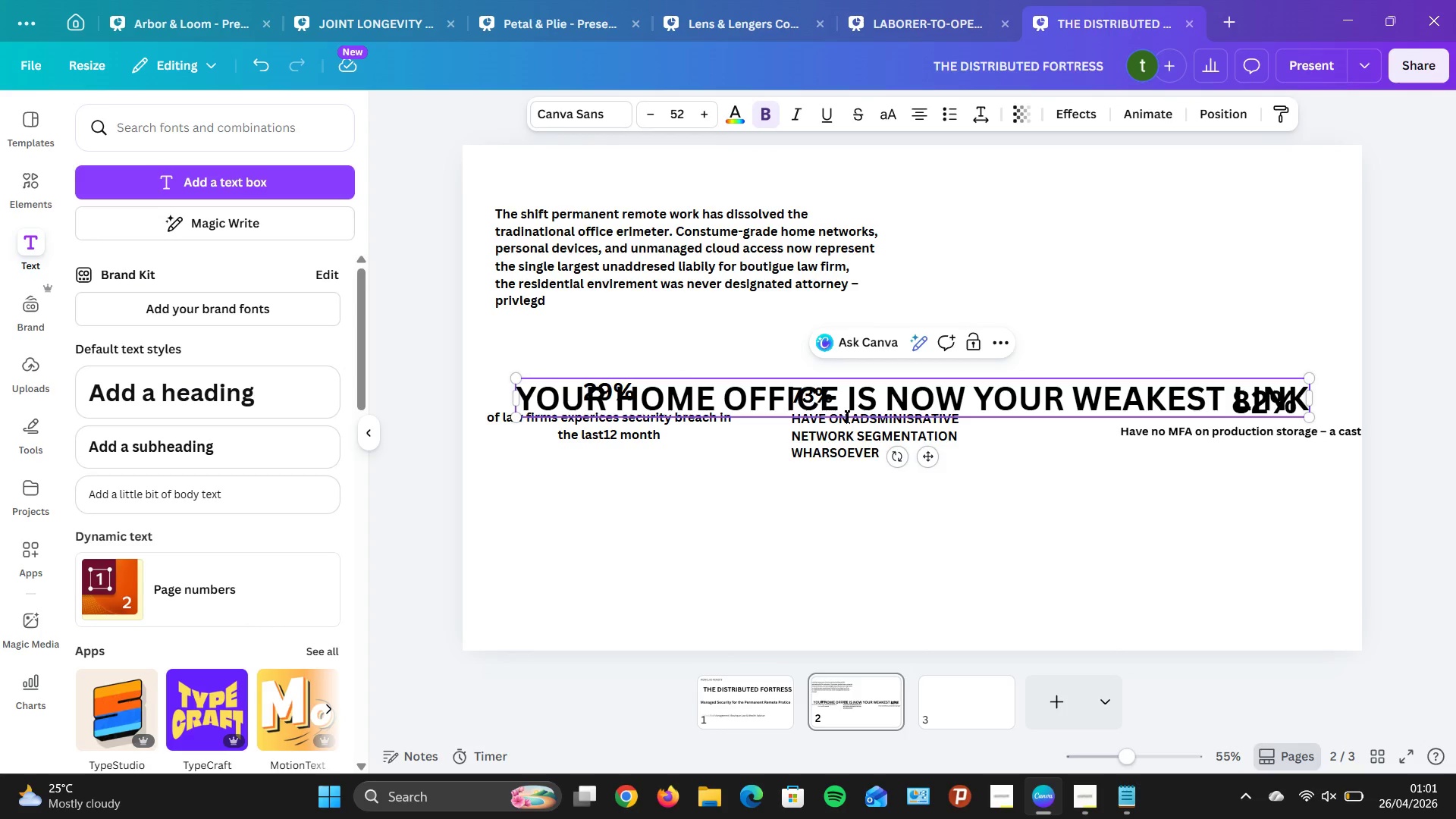 
wait(5.48)
 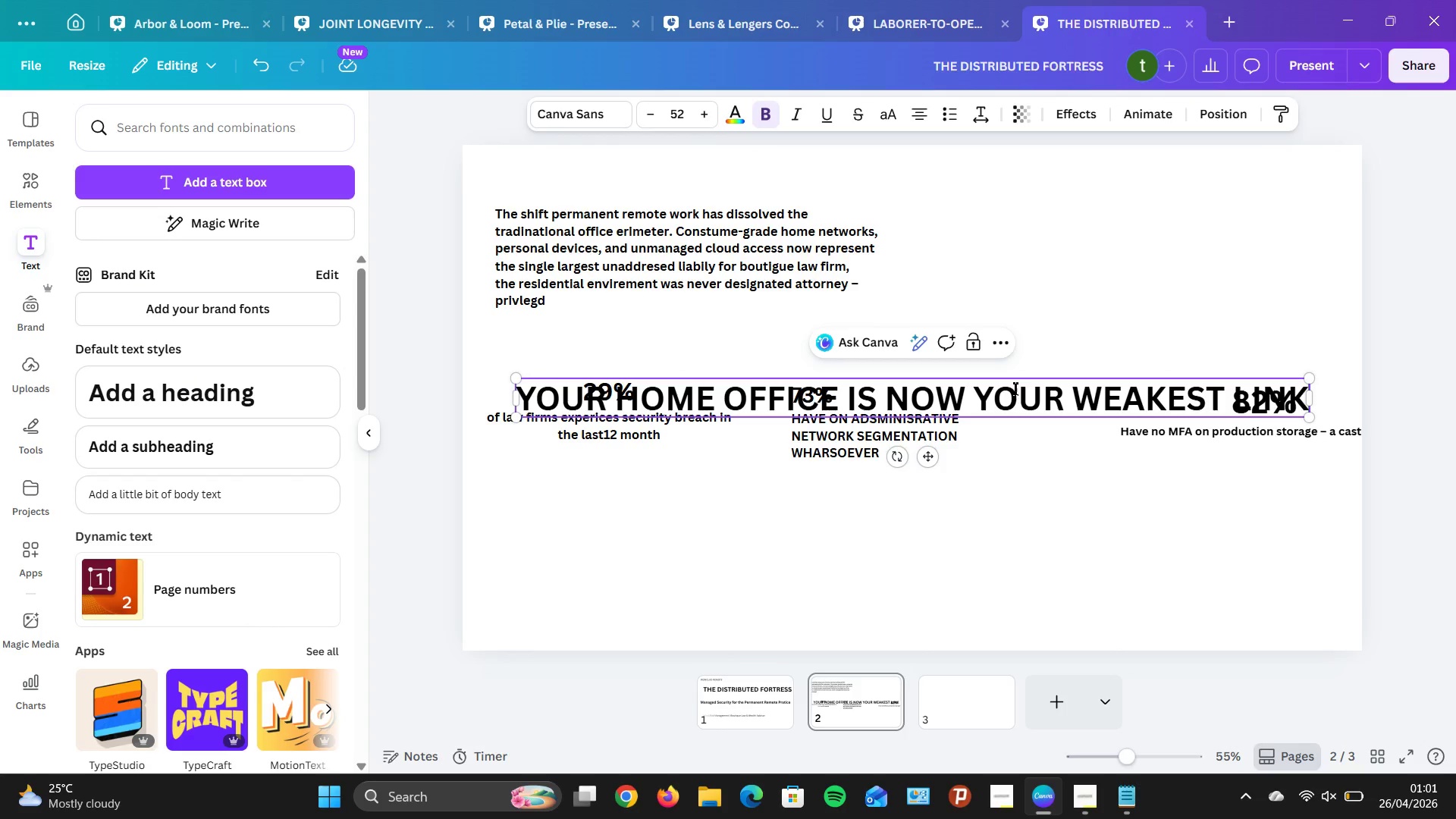 
left_click_drag(start_coordinate=[930, 457], to_coordinate=[906, 237])
 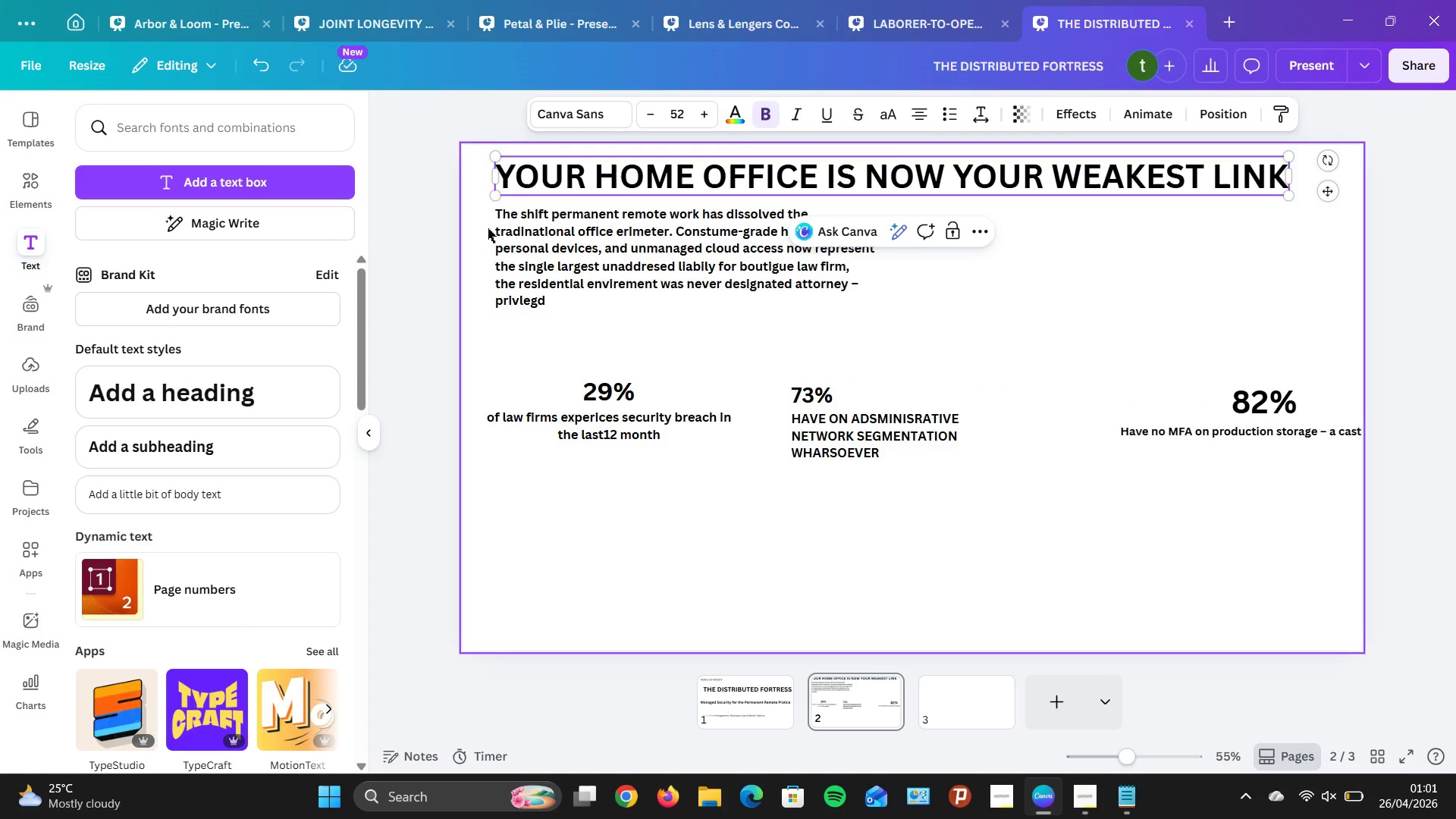 
left_click_drag(start_coordinate=[475, 224], to_coordinate=[1306, 510])
 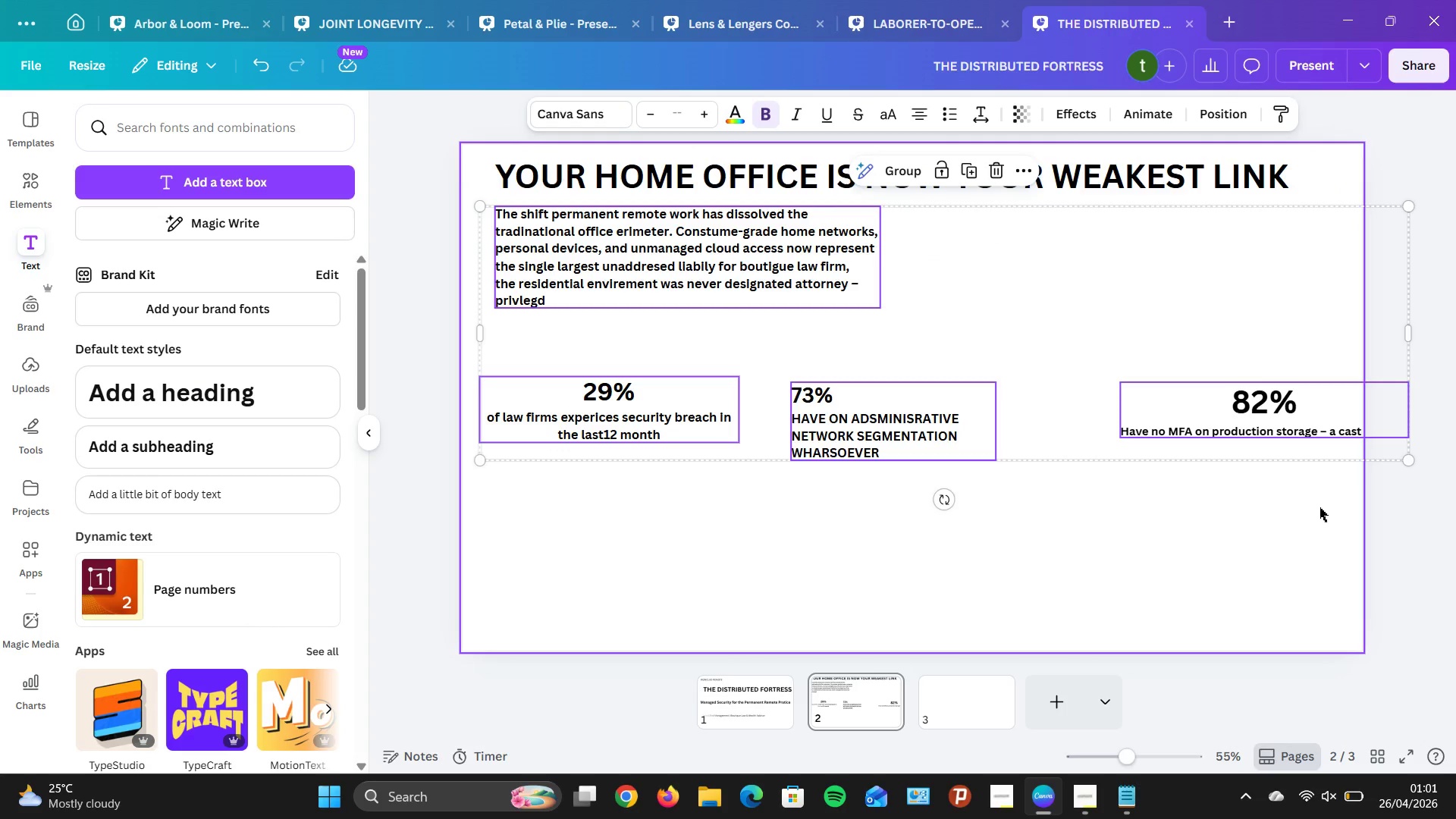 
hold_key(key=ArrowDown, duration=1.51)
 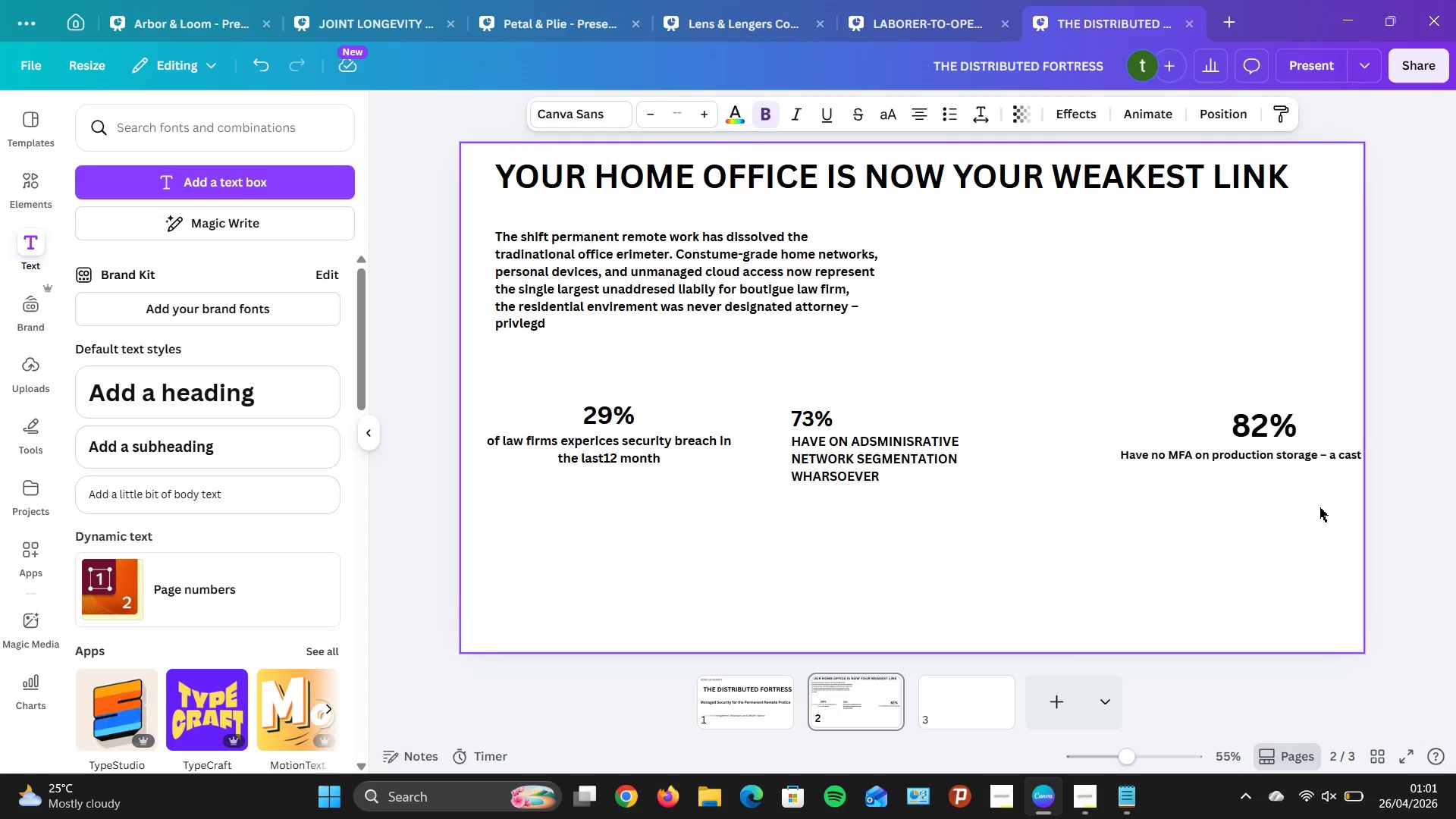 
hold_key(key=ArrowDown, duration=1.5)
 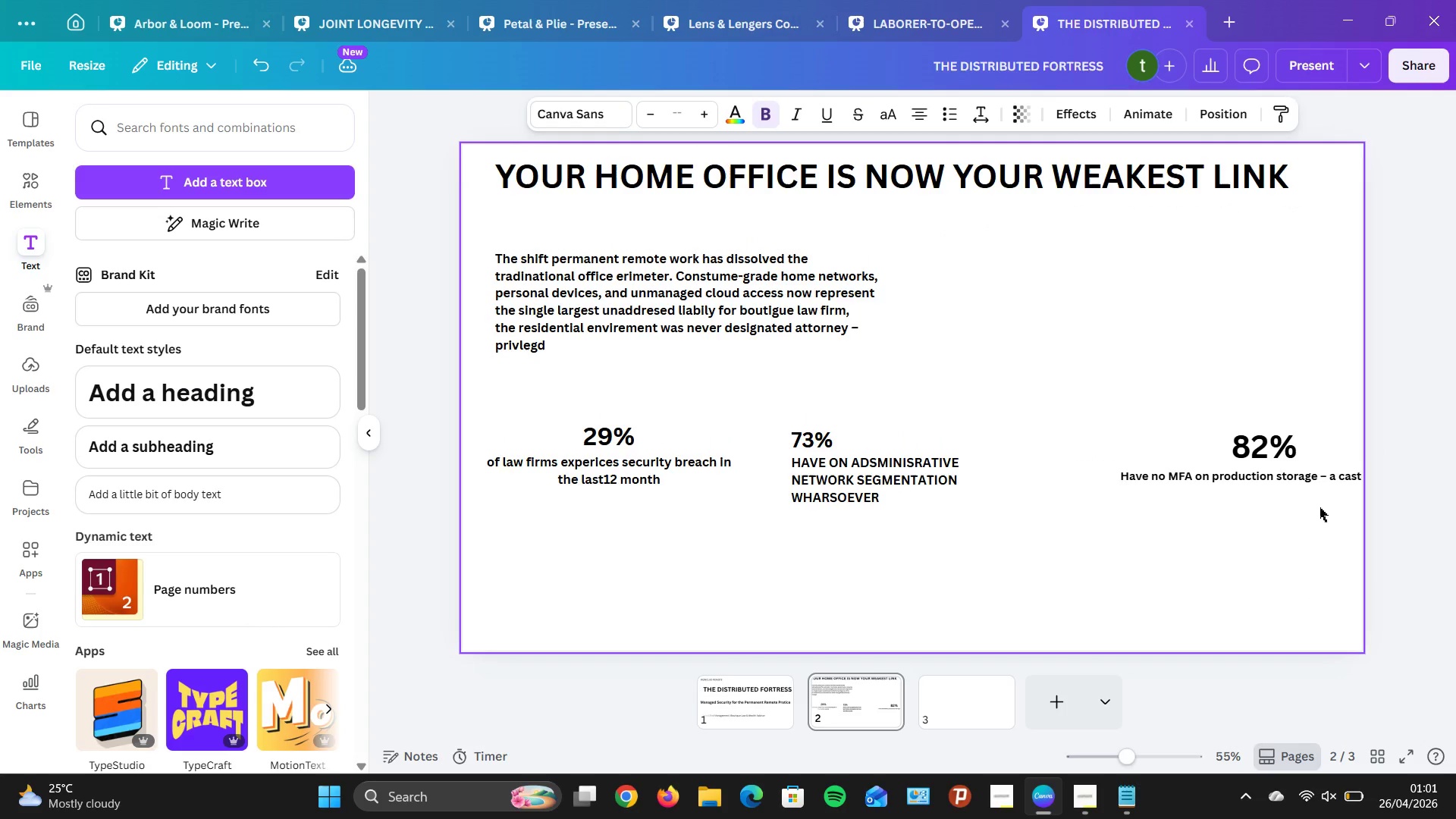 
hold_key(key=ArrowDown, duration=1.25)
 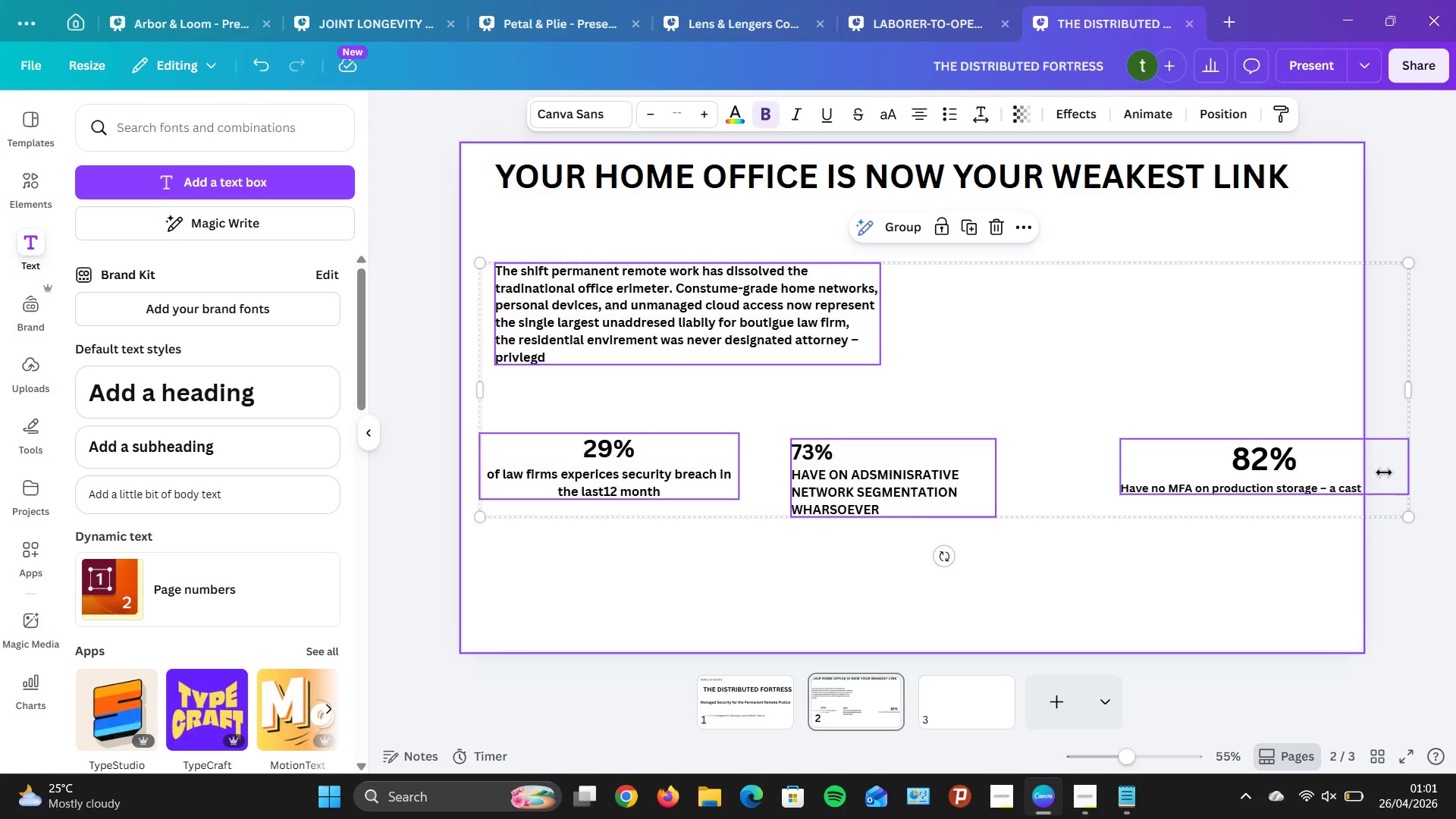 
left_click_drag(start_coordinate=[790, 185], to_coordinate=[790, 175])
 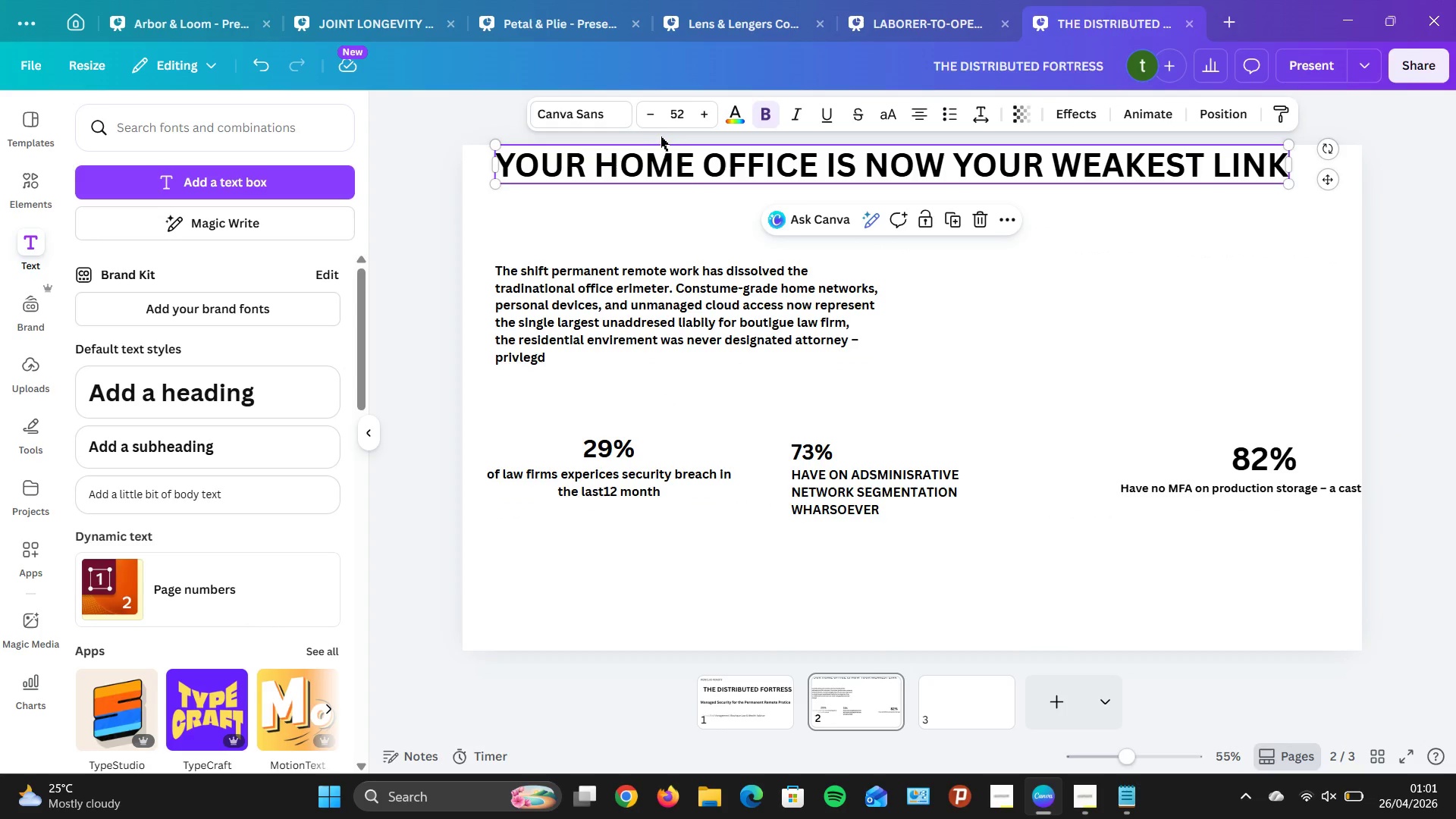 
left_click([651, 112])
 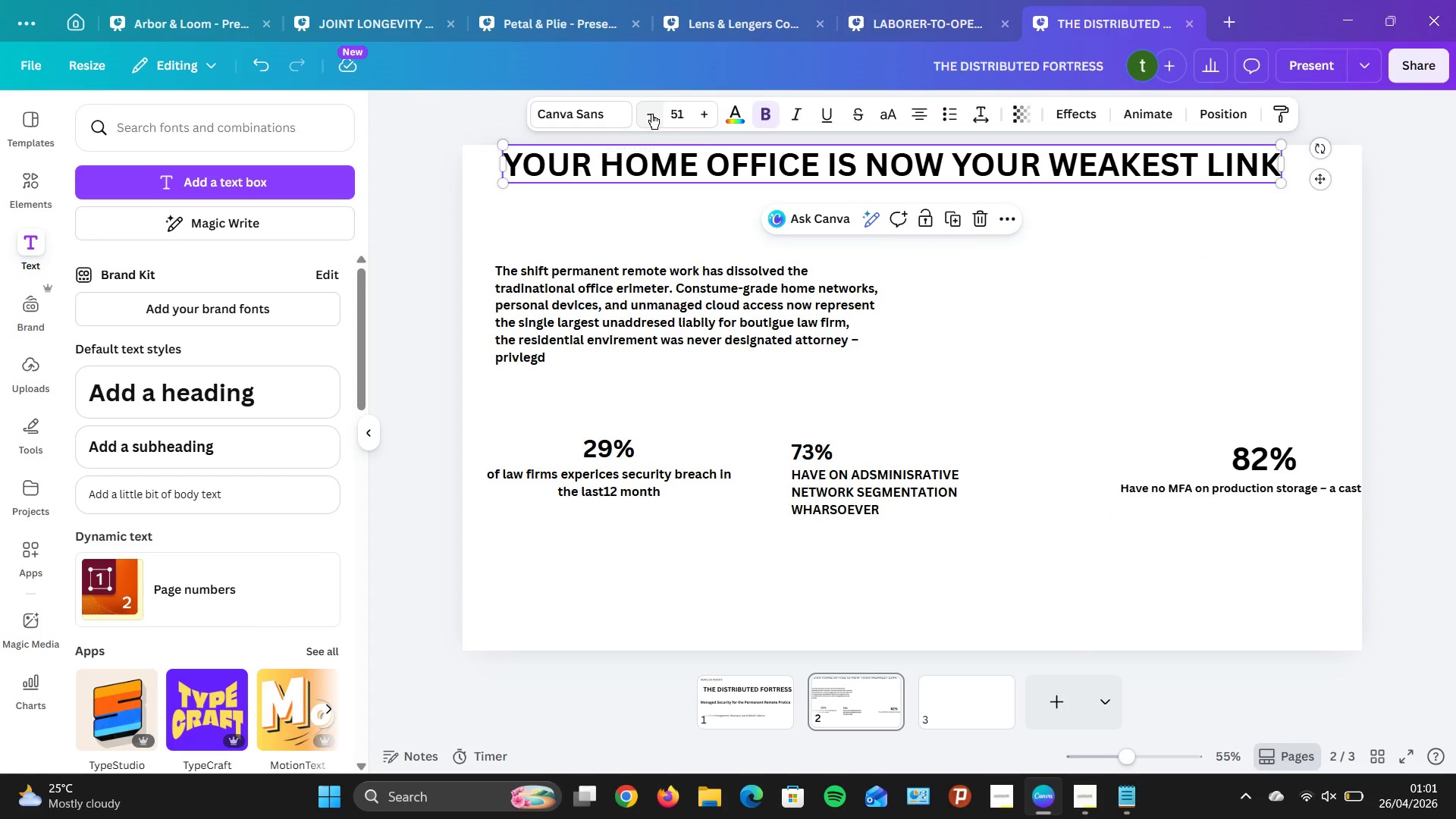 
left_click_drag(start_coordinate=[651, 113], to_coordinate=[662, 119])
 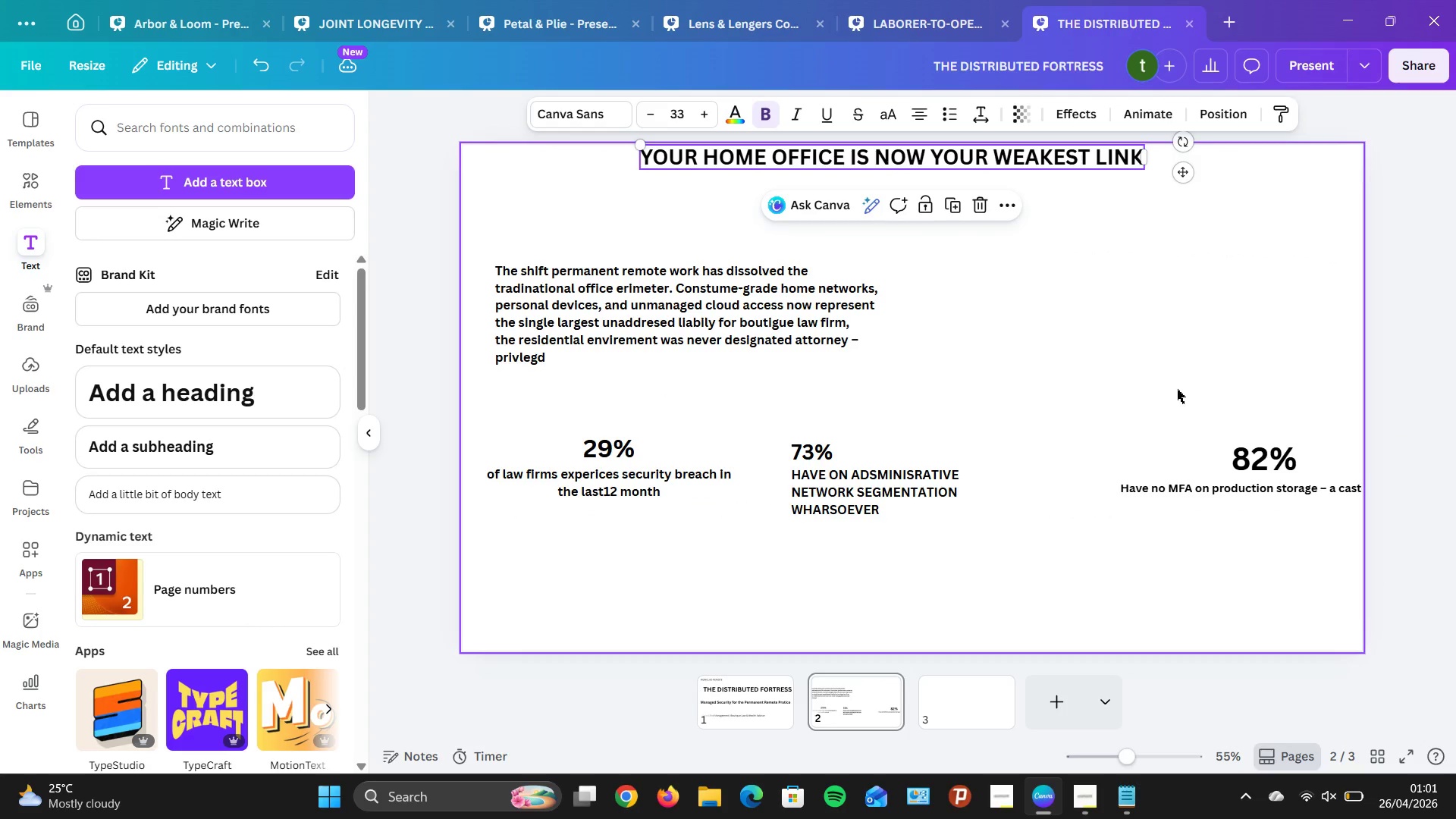 
left_click_drag(start_coordinate=[1209, 371], to_coordinate=[1210, 364])
 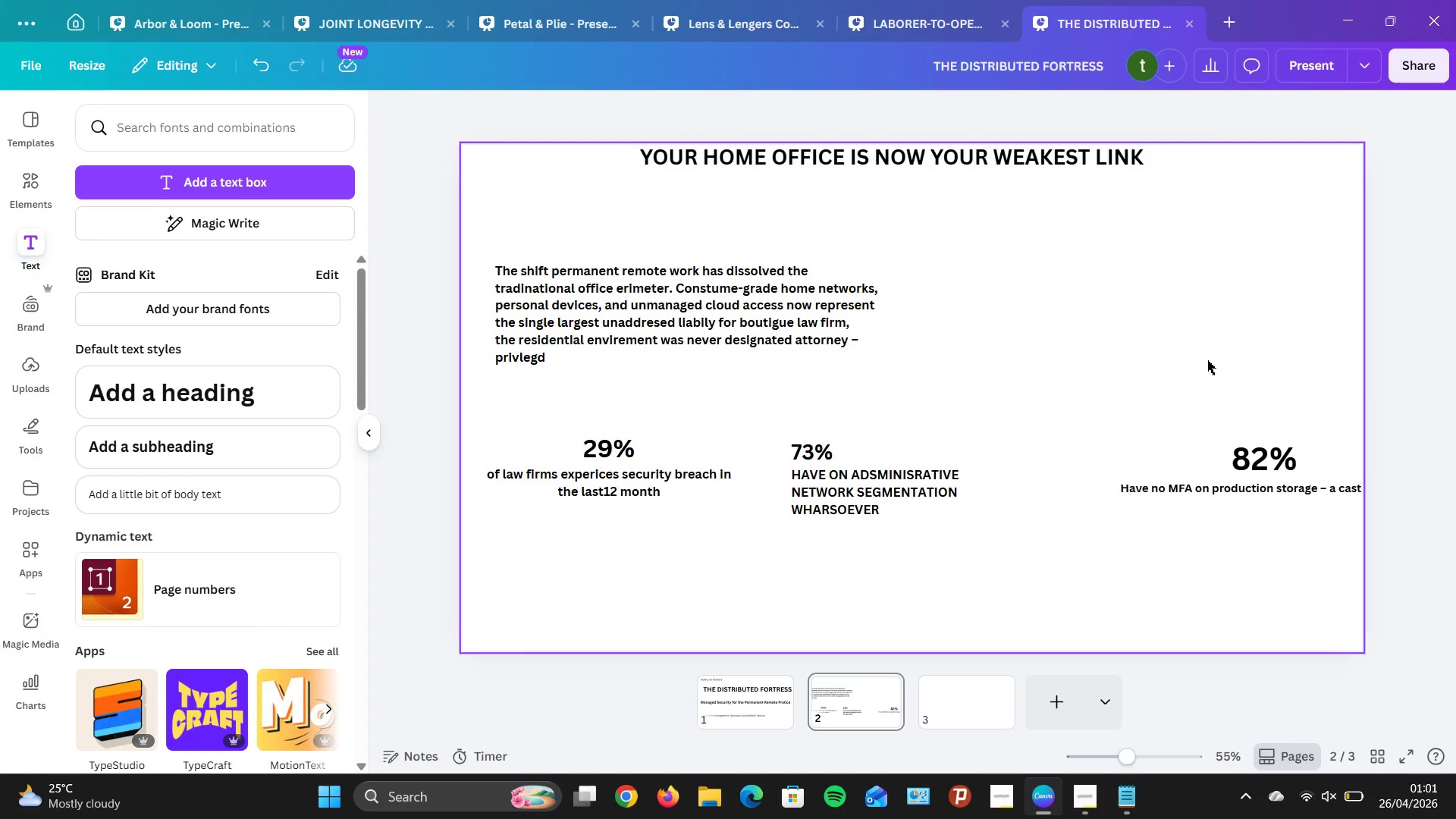 
left_click_drag(start_coordinate=[1203, 365], to_coordinate=[1202, 369])
 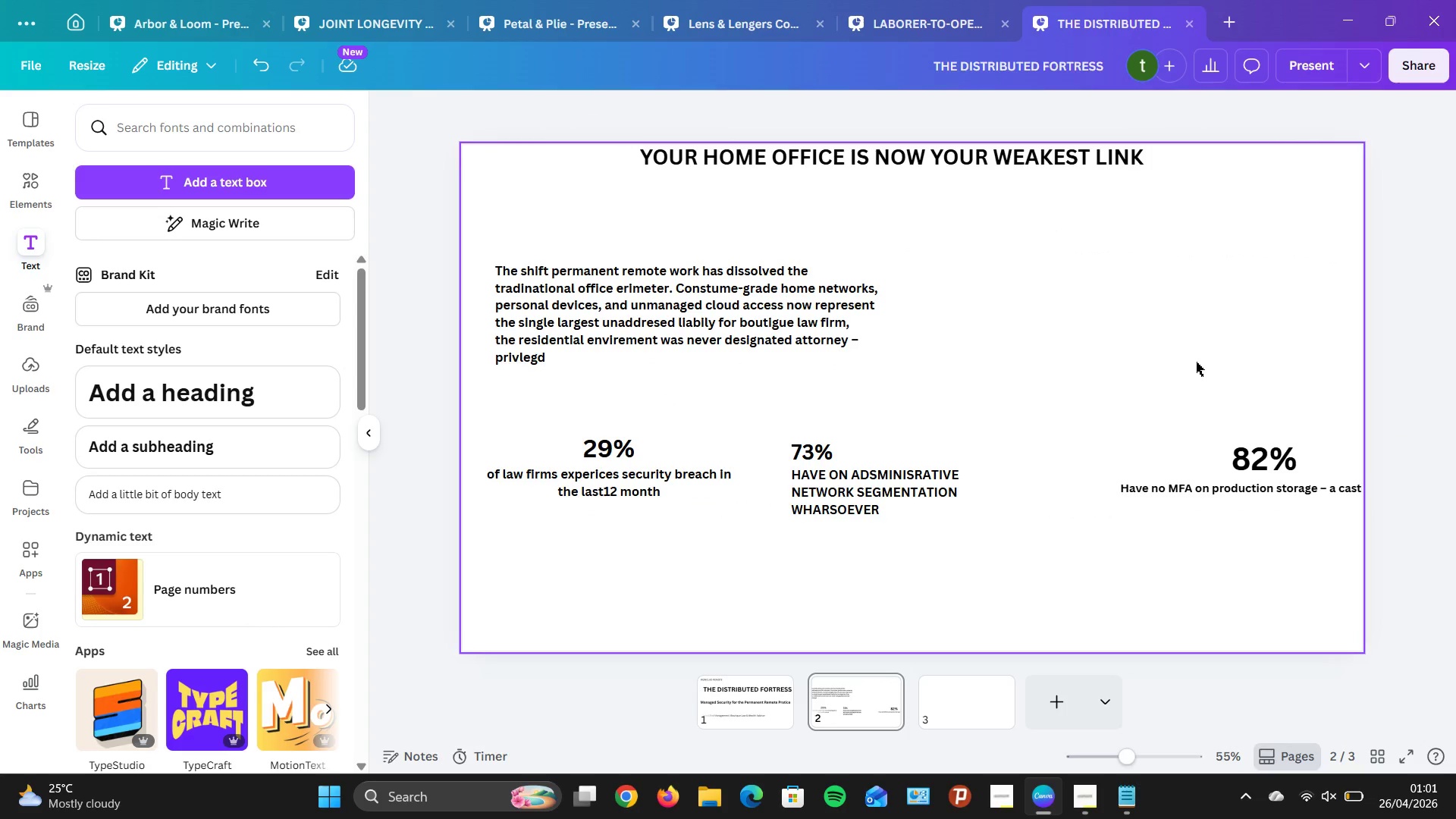 
triple_click([1196, 362])
 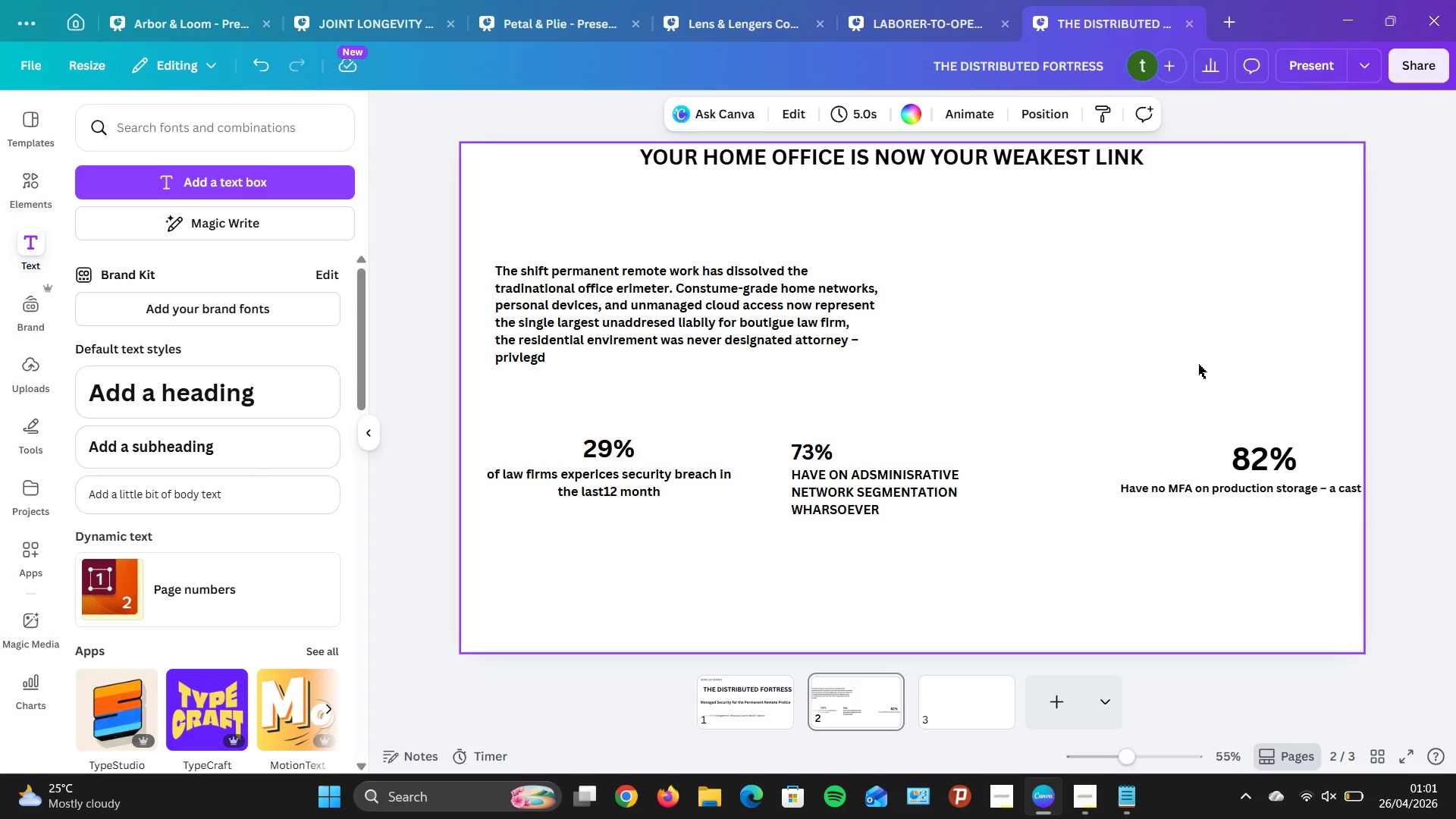 
left_click_drag(start_coordinate=[1198, 364], to_coordinate=[1202, 363])
 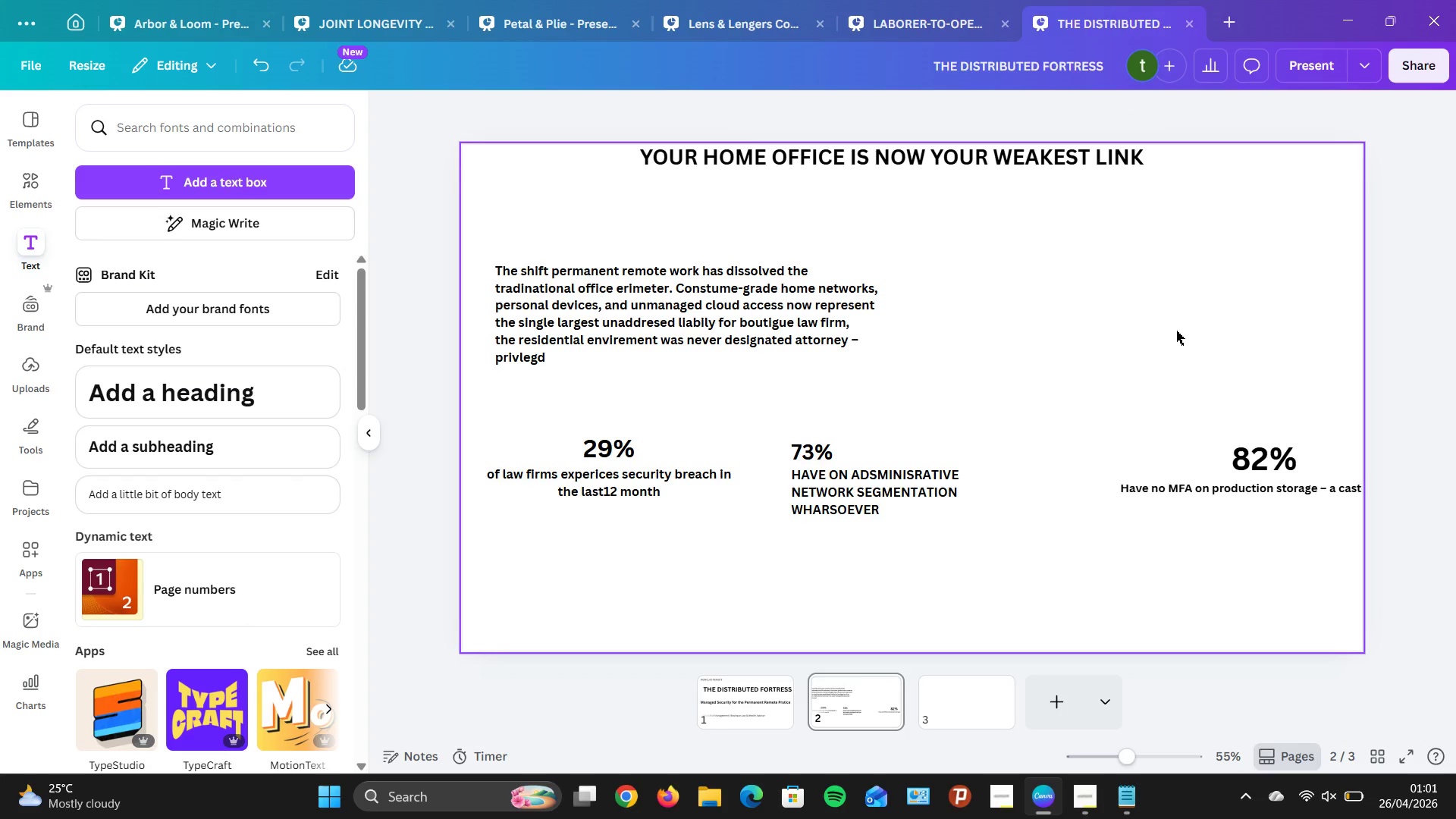 
wait(10.56)
 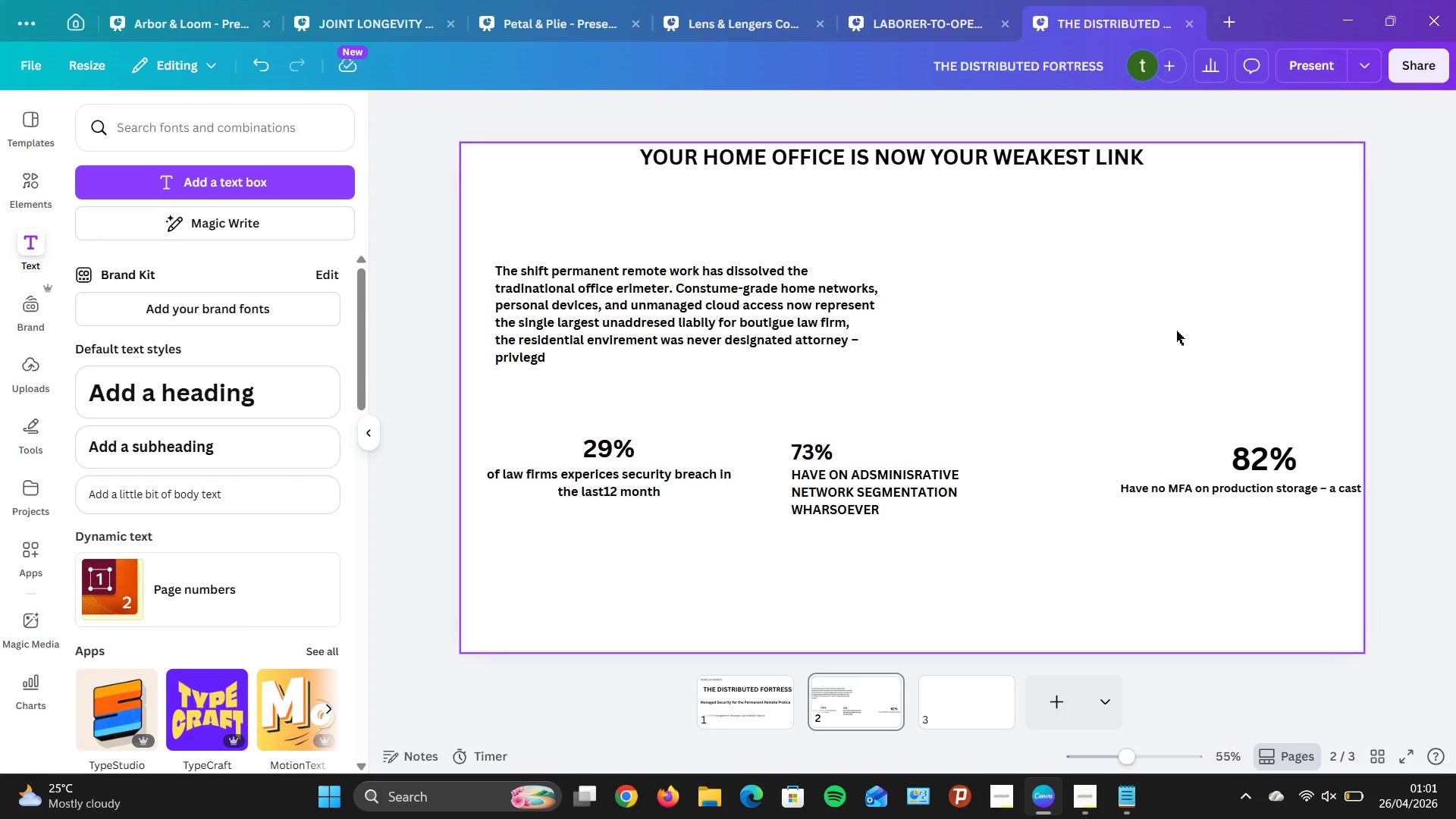 
left_click([857, 493])
 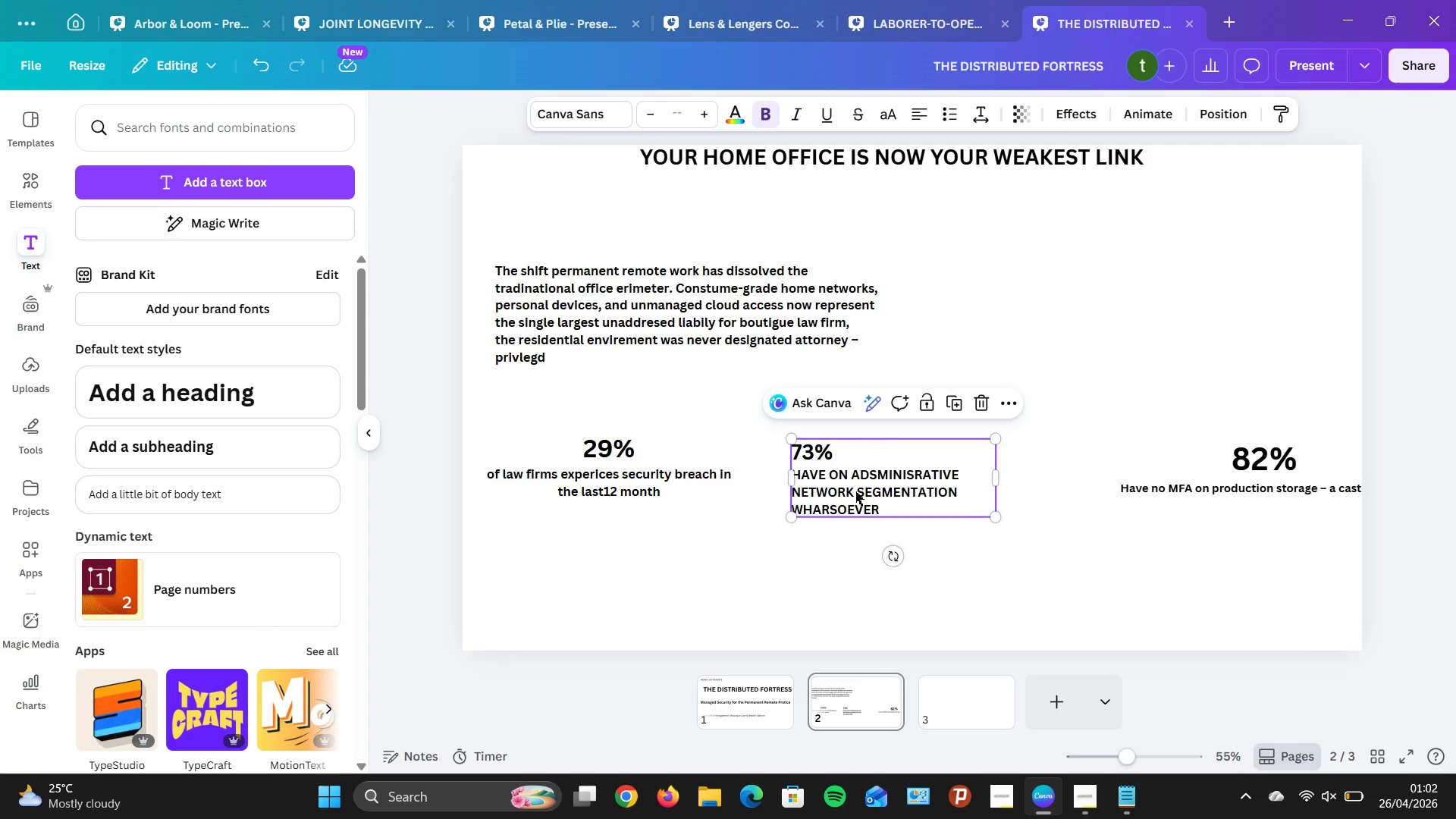 
double_click([855, 491])
 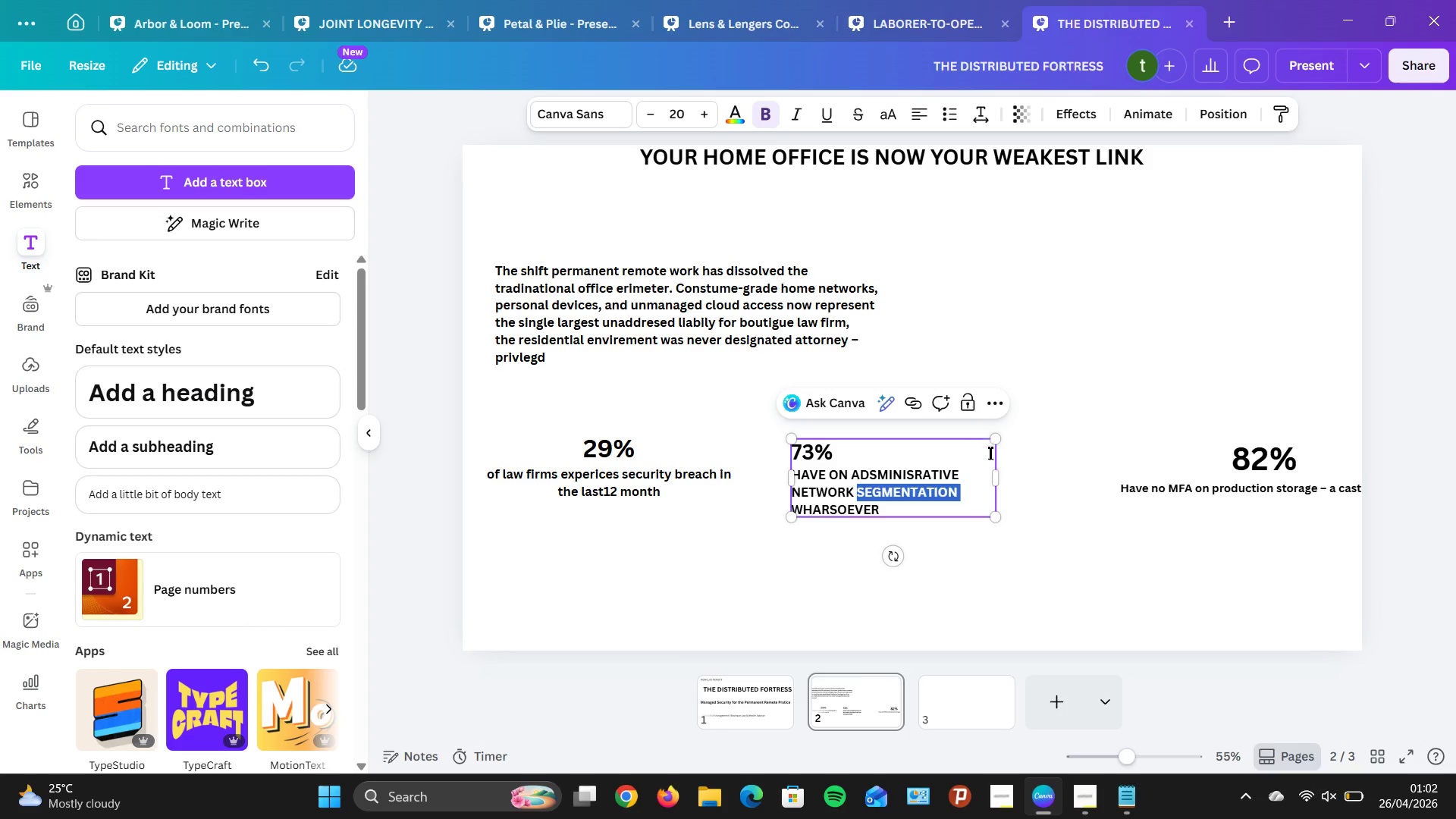 
left_click_drag(start_coordinate=[996, 484], to_coordinate=[1029, 499])
 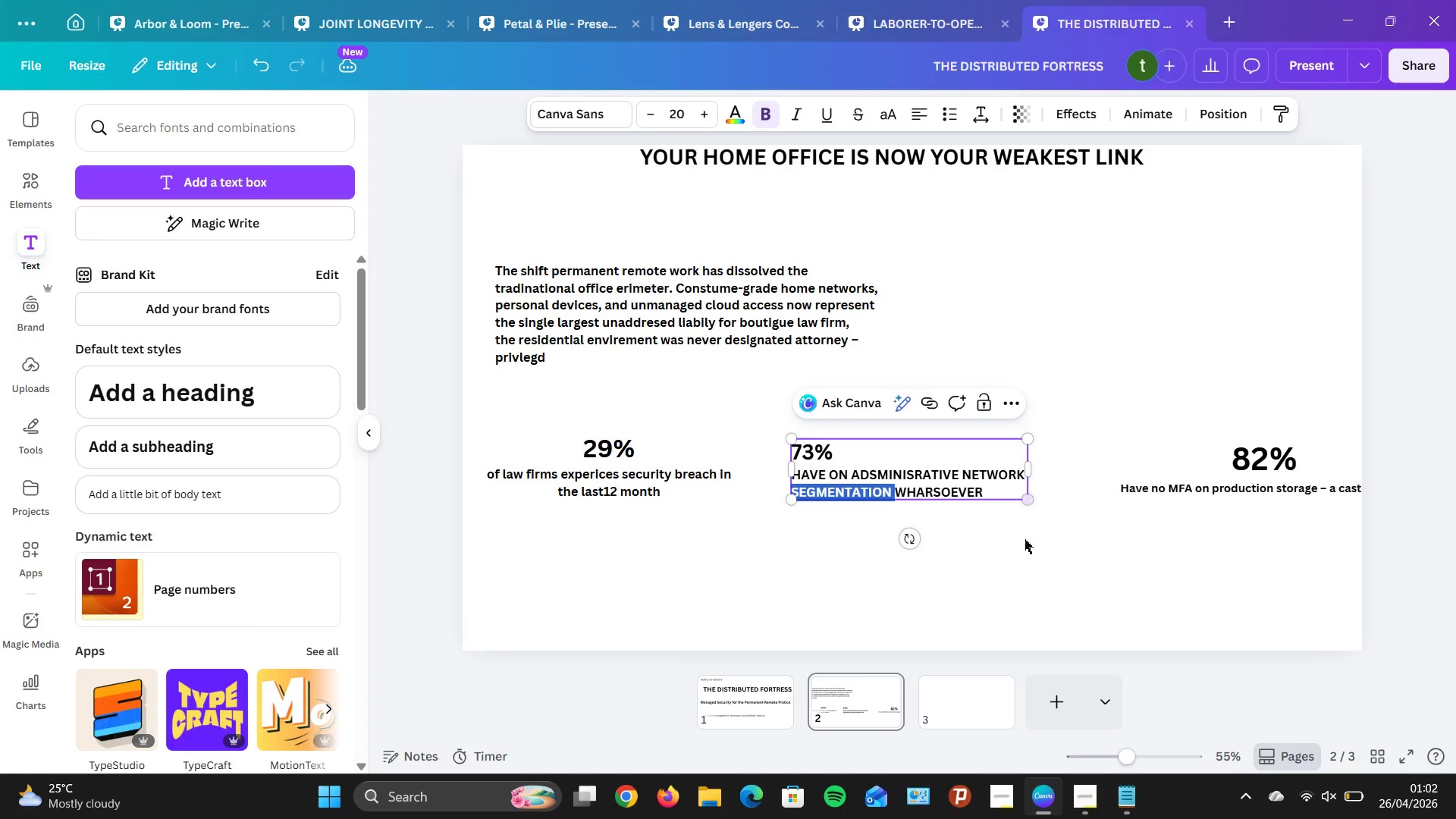 
left_click_drag(start_coordinate=[1027, 583], to_coordinate=[1021, 567])
 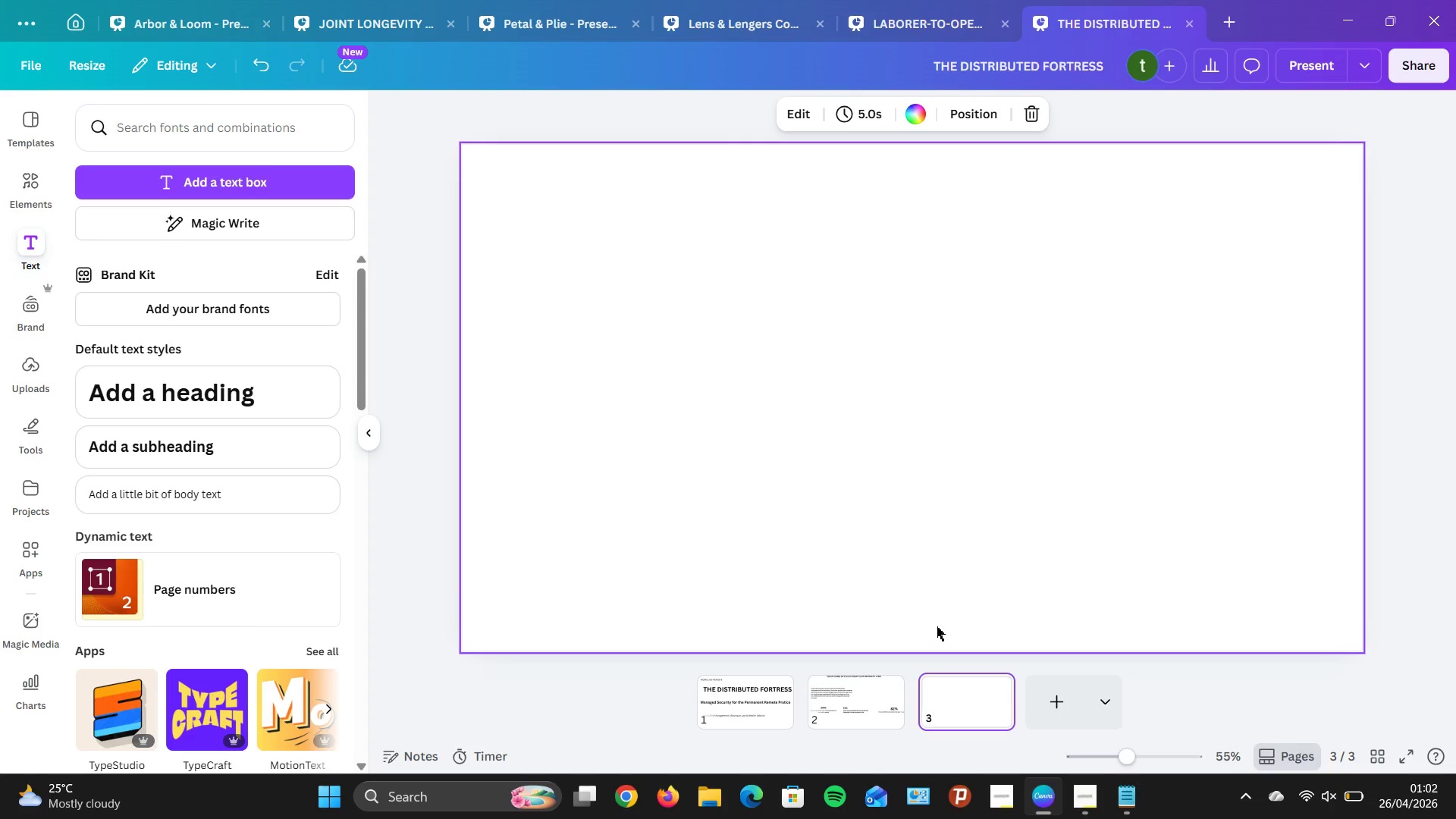 
wait(9.62)
 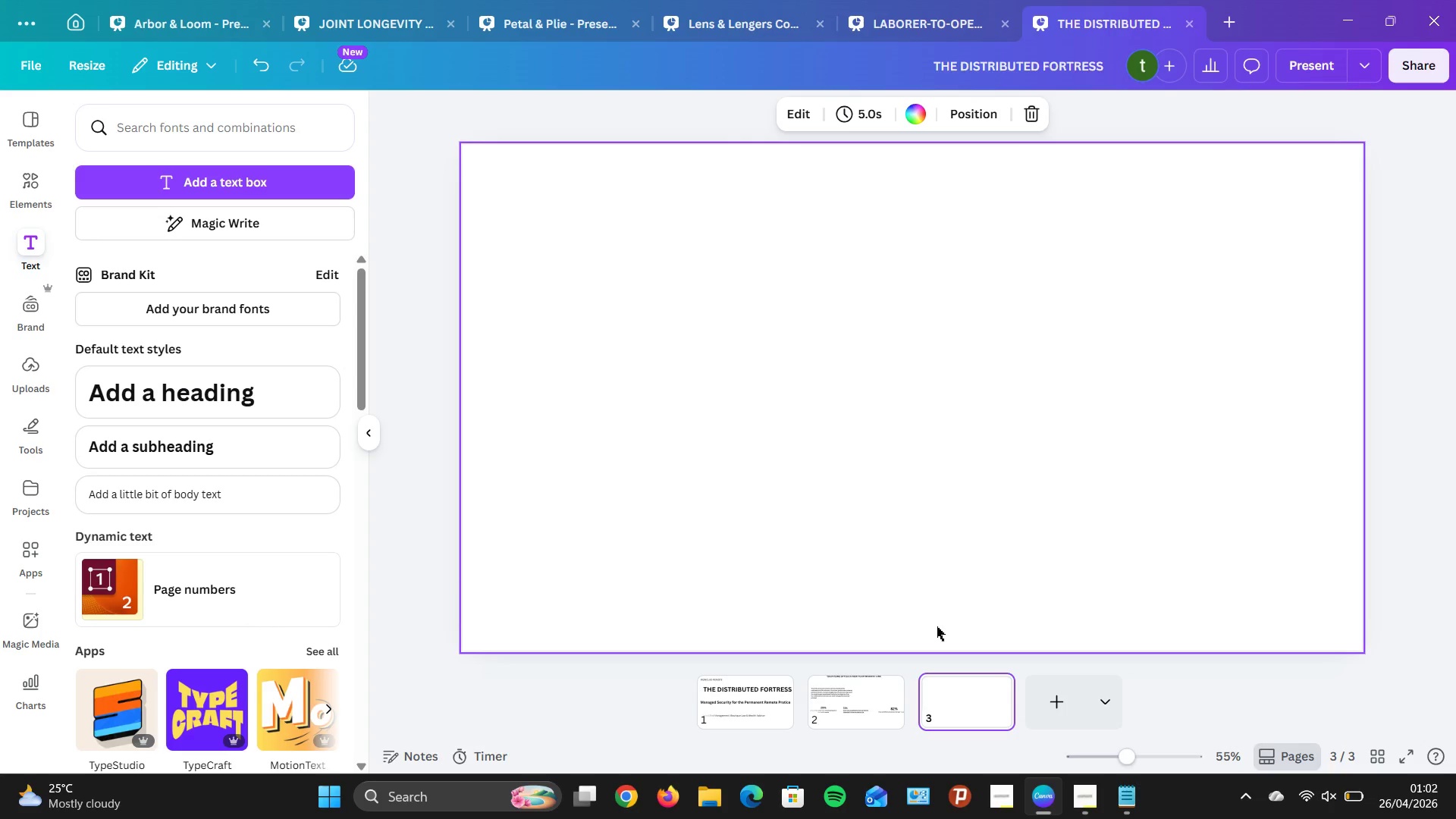 
left_click([305, 428])
 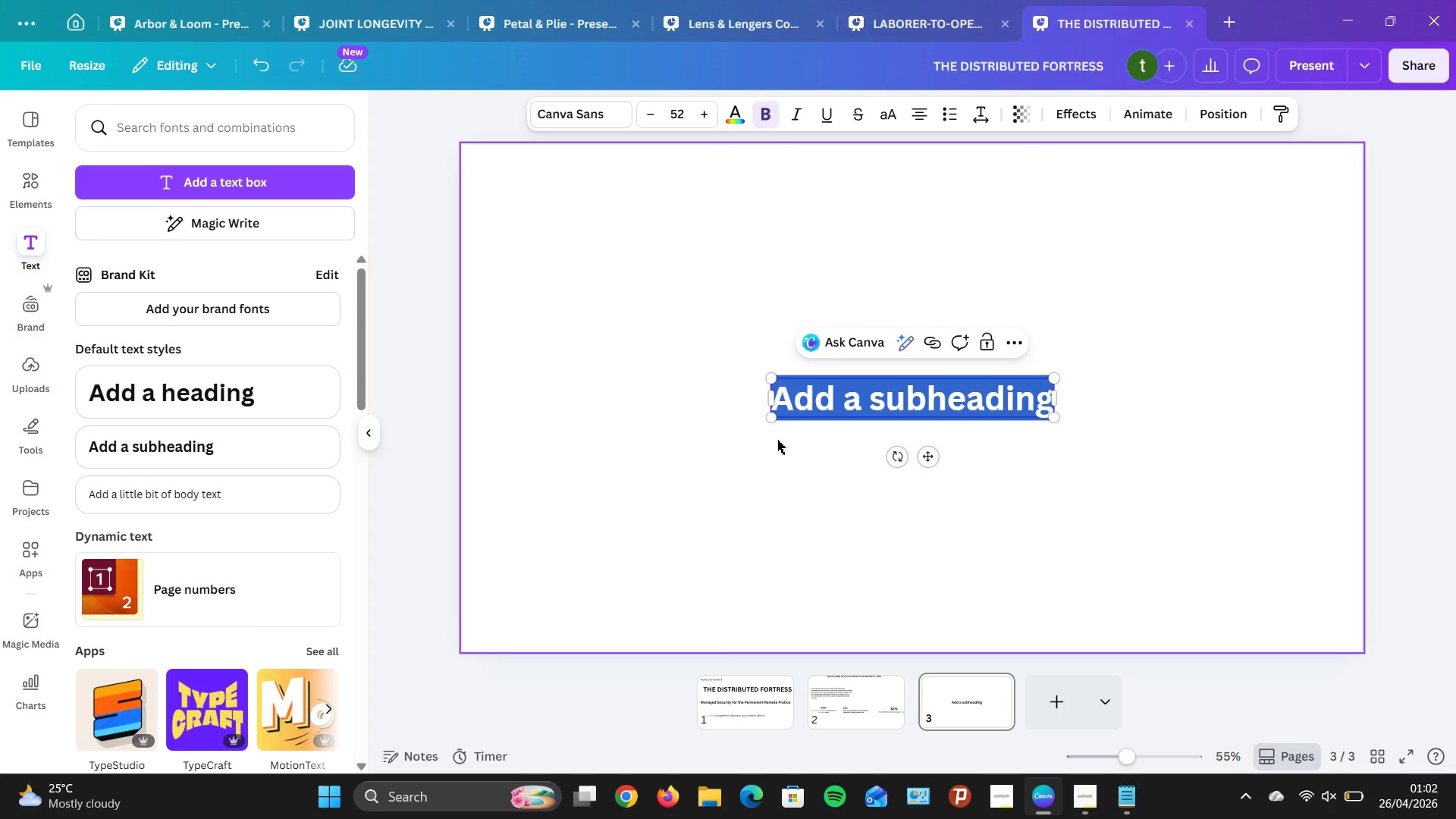 
type(CH)
 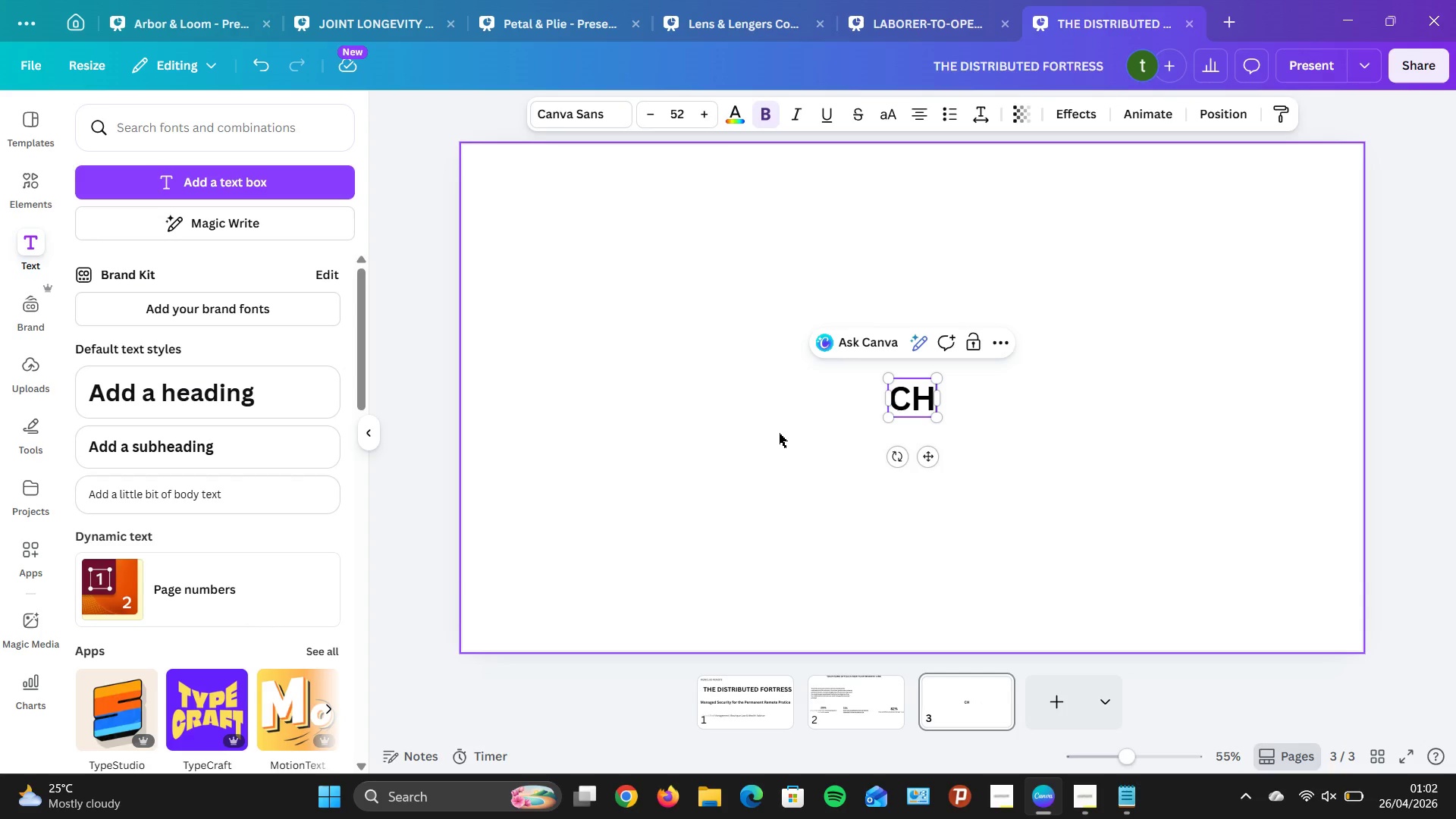 
type(APTER ONE)
 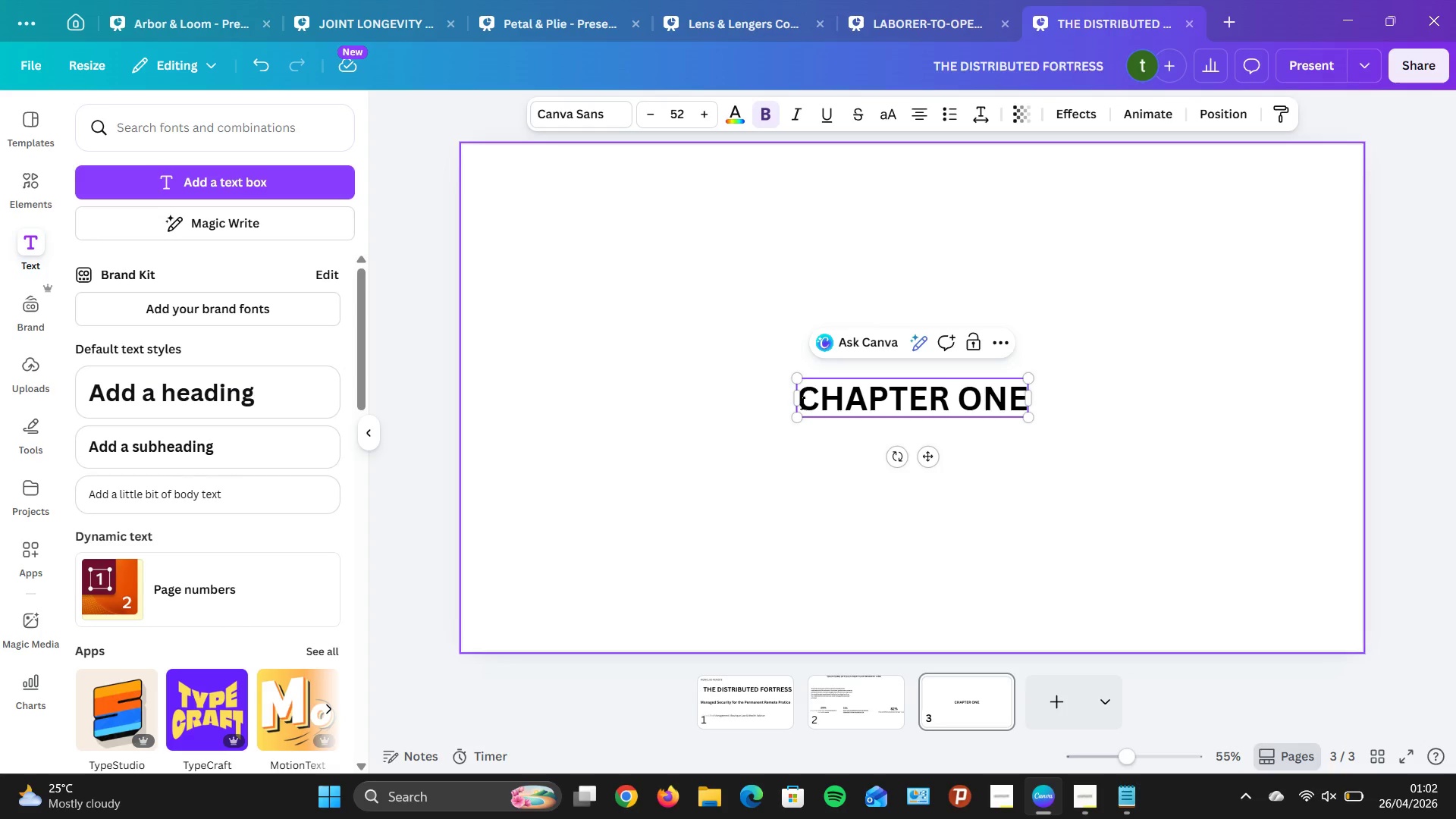 
left_click_drag(start_coordinate=[1092, 571], to_coordinate=[1094, 552])
 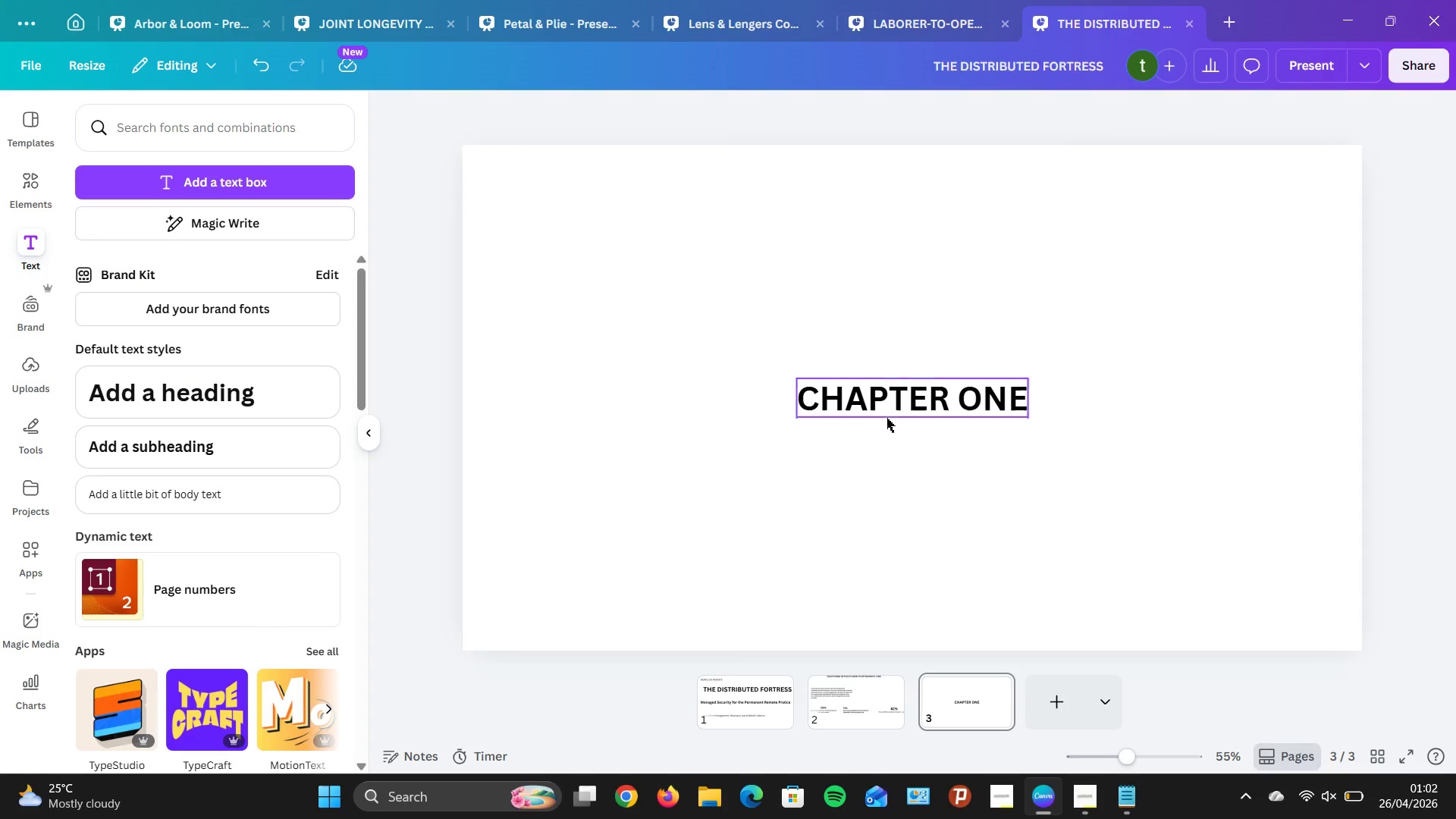 
left_click_drag(start_coordinate=[882, 411], to_coordinate=[570, 284])
 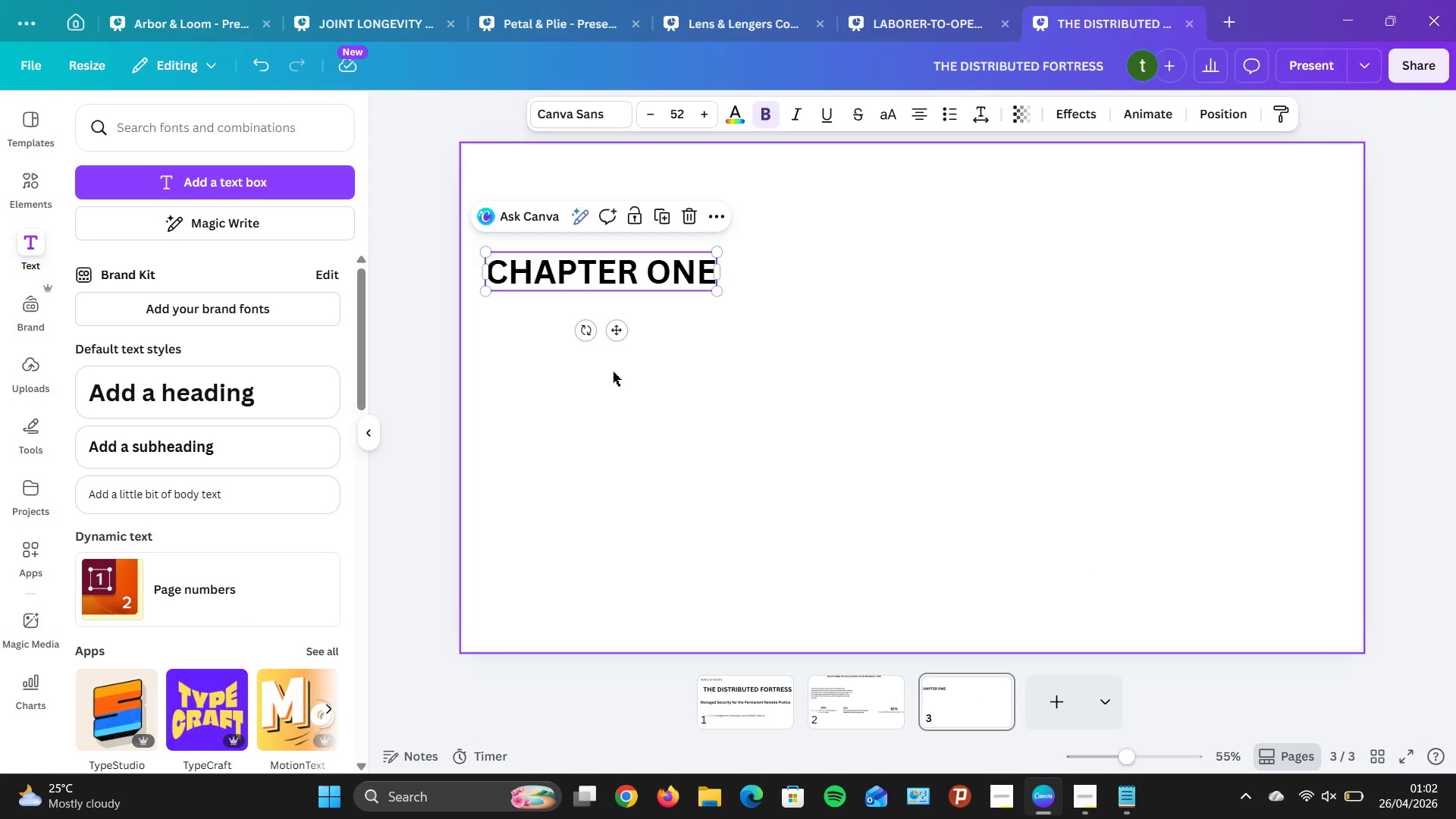 
left_click_drag(start_coordinate=[621, 410], to_coordinate=[628, 400])
 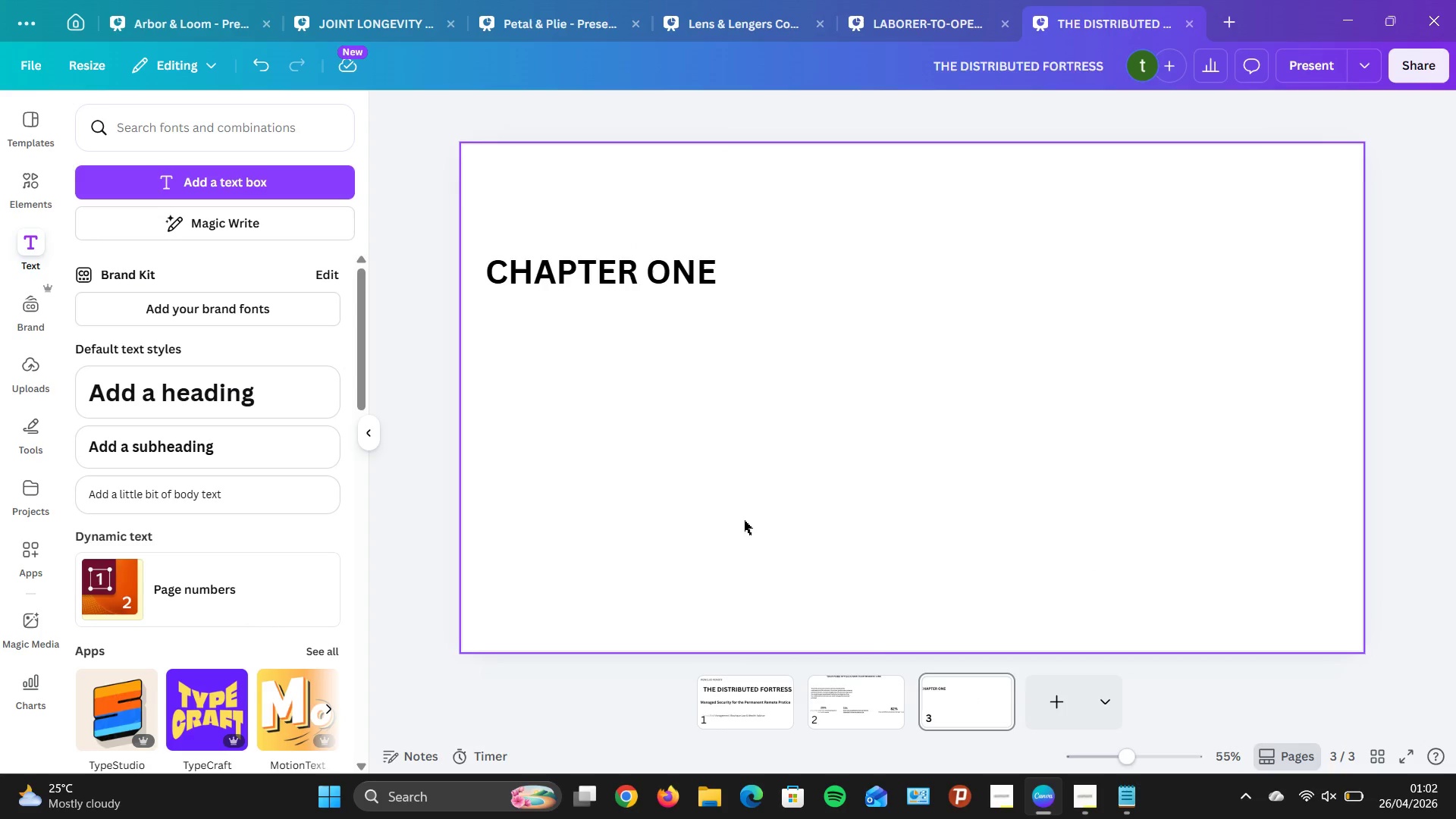 
wait(6.27)
 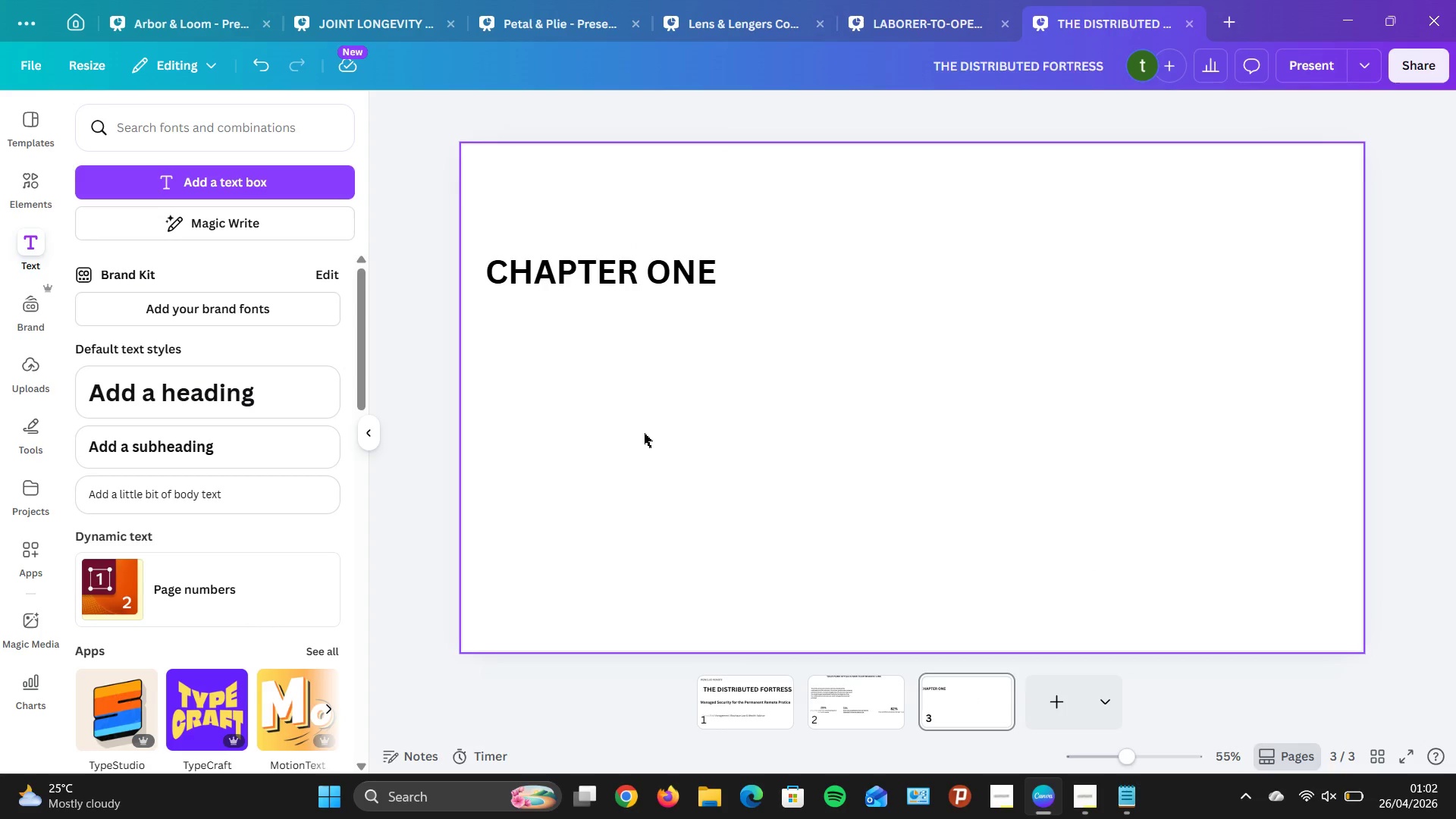 
left_click([1090, 795])
 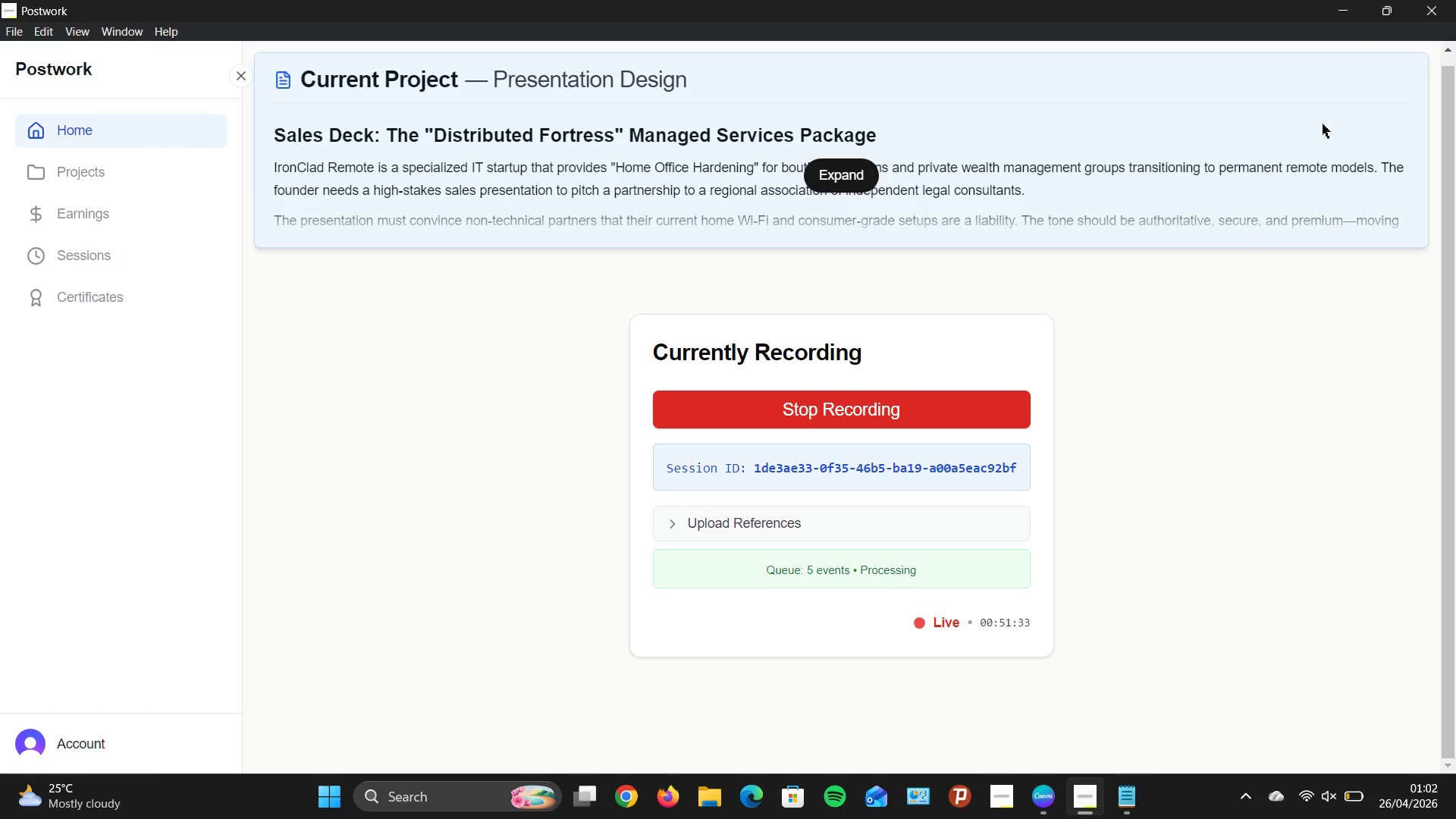 
left_click([1341, 20])
 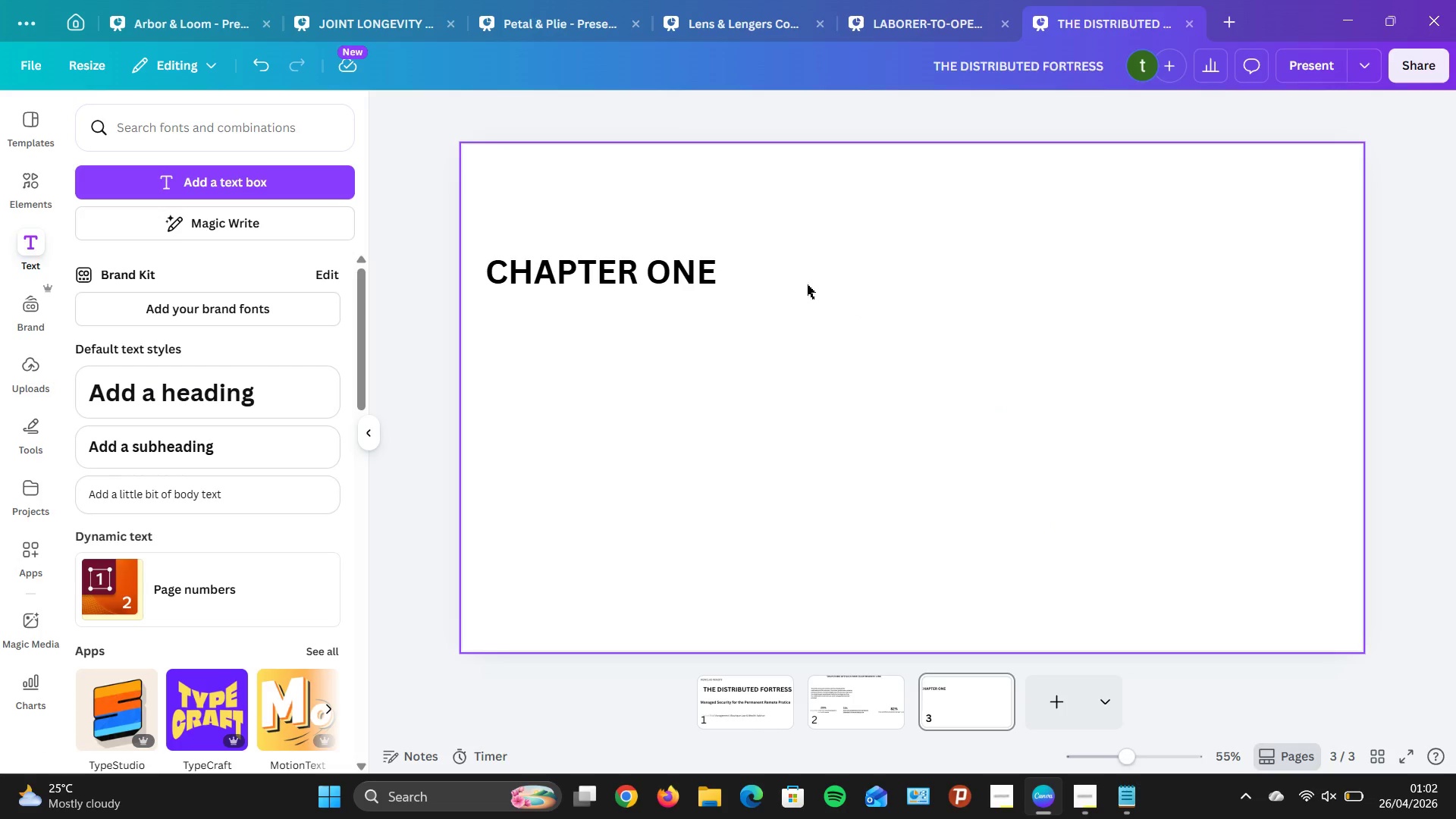 
left_click([761, 275])
 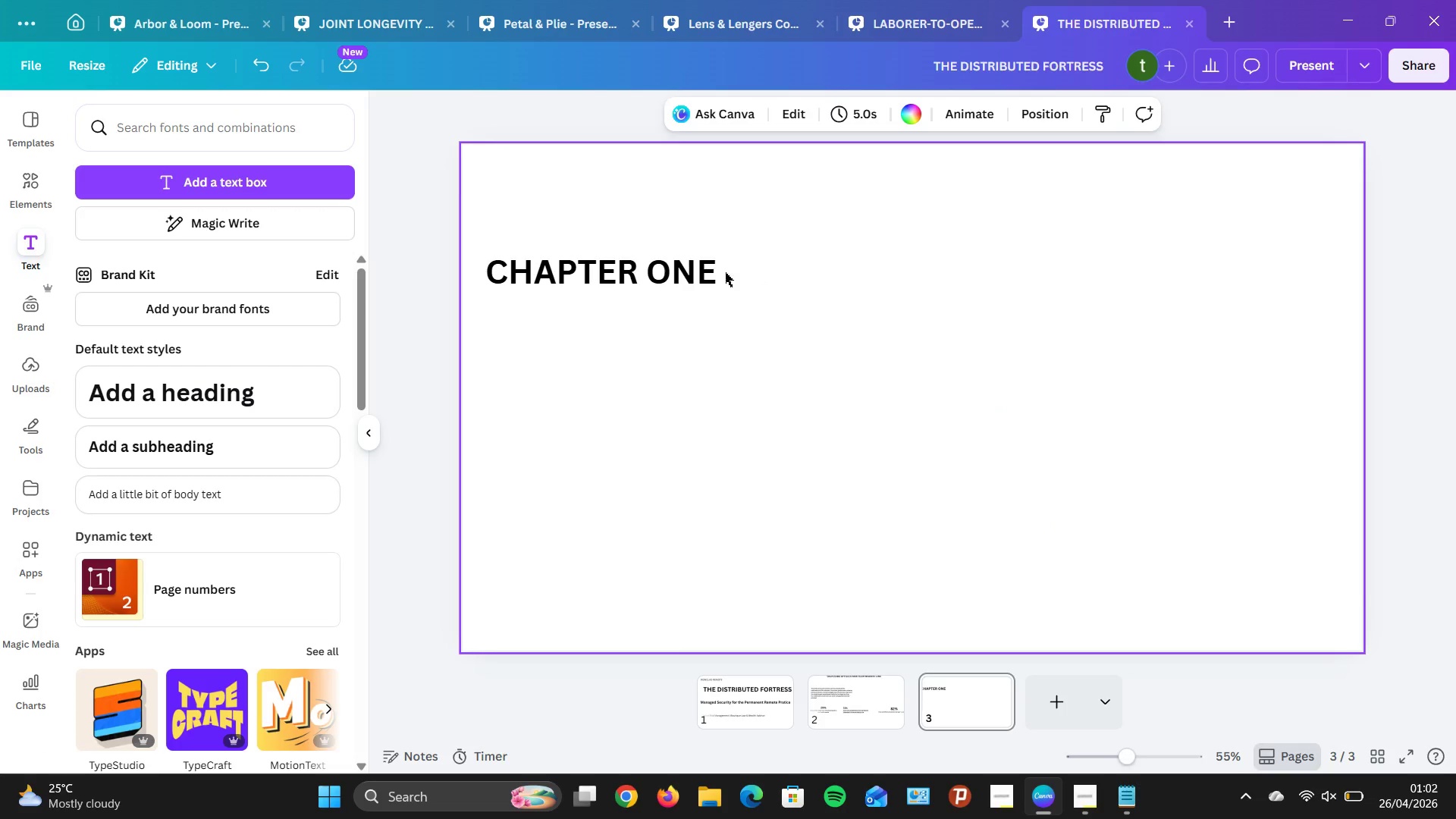 
left_click([725, 272])
 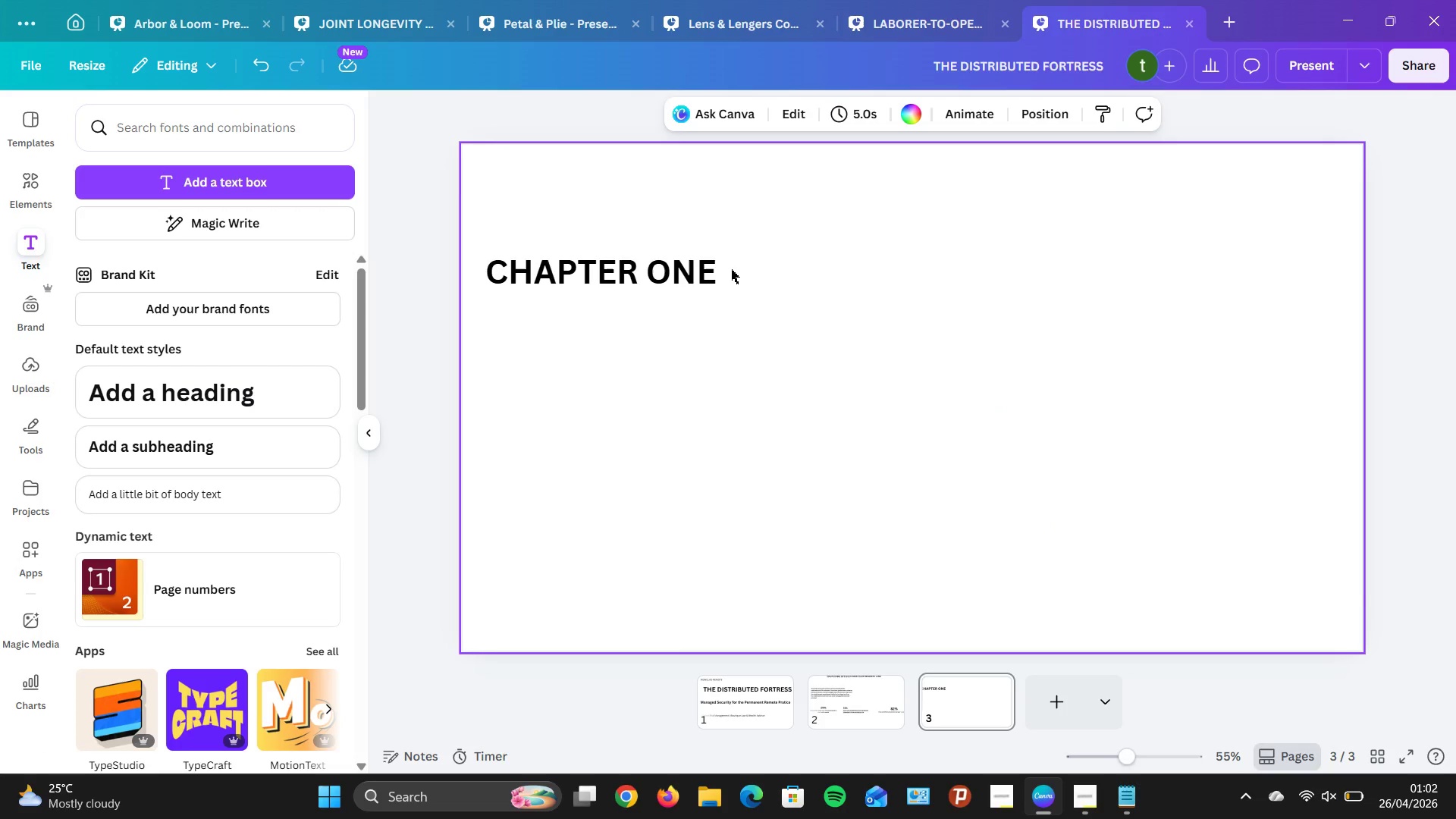 
left_click([754, 309])
 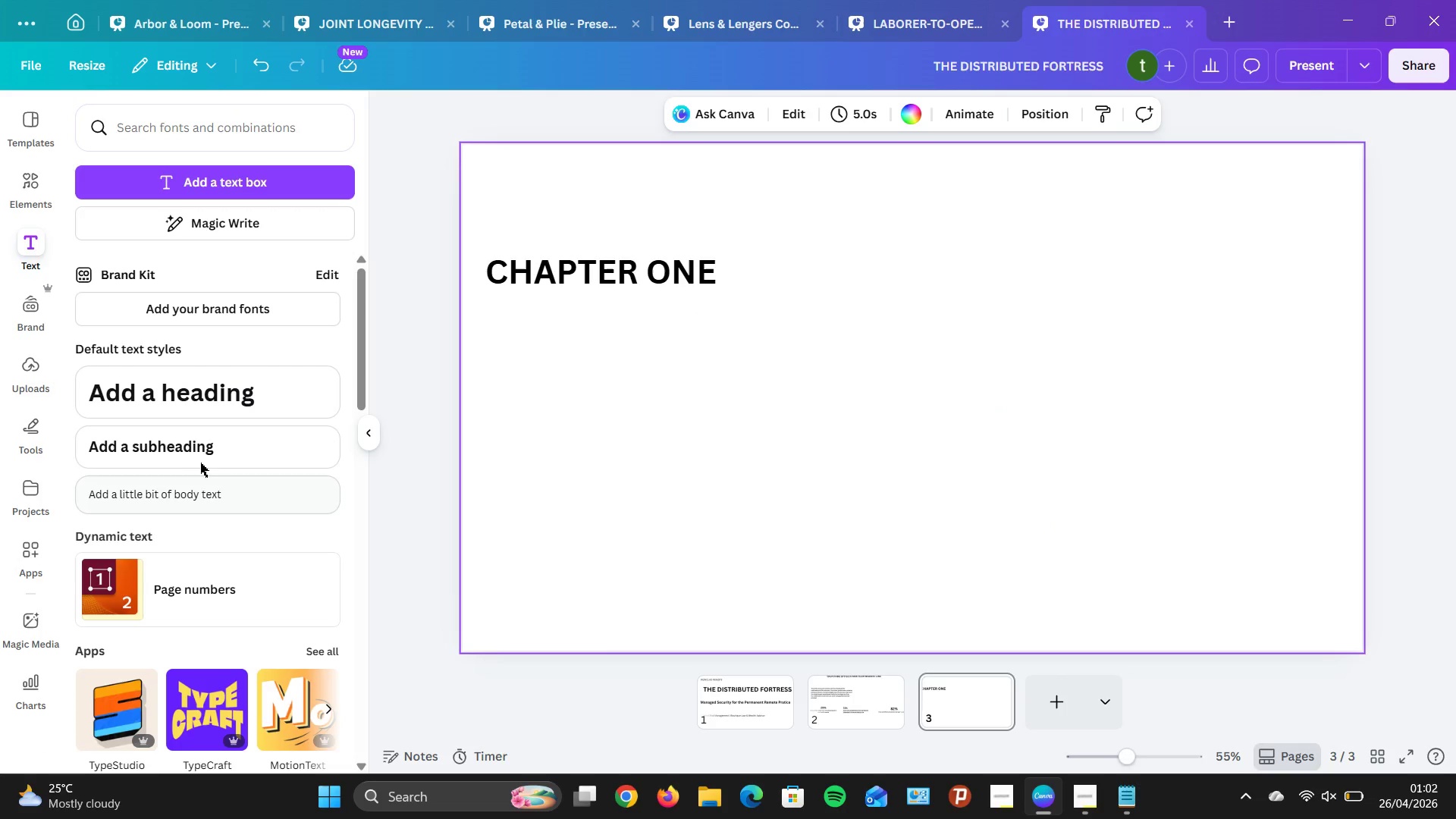 
wait(5.88)
 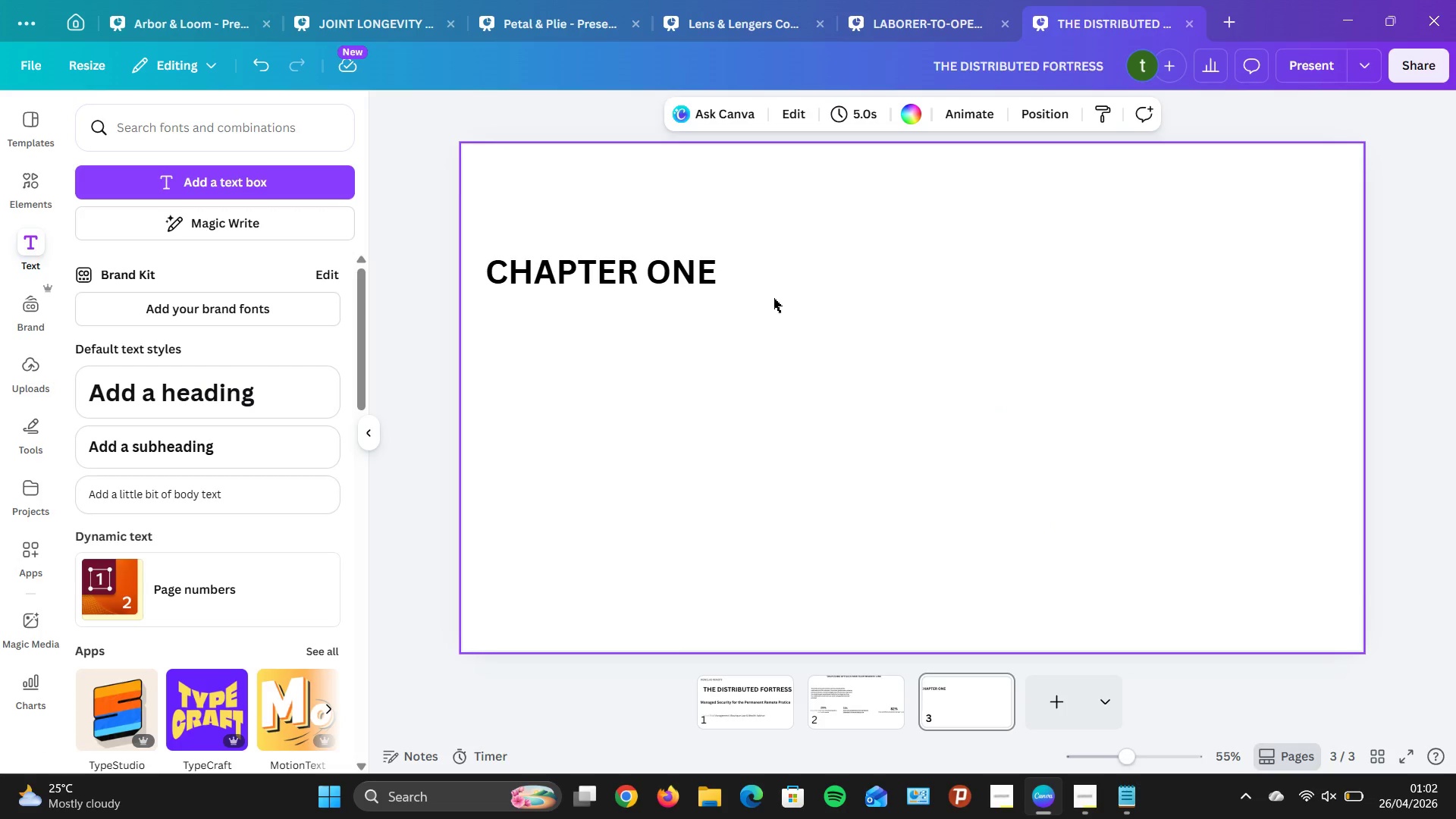 
left_click_drag(start_coordinate=[204, 449], to_coordinate=[209, 447])
 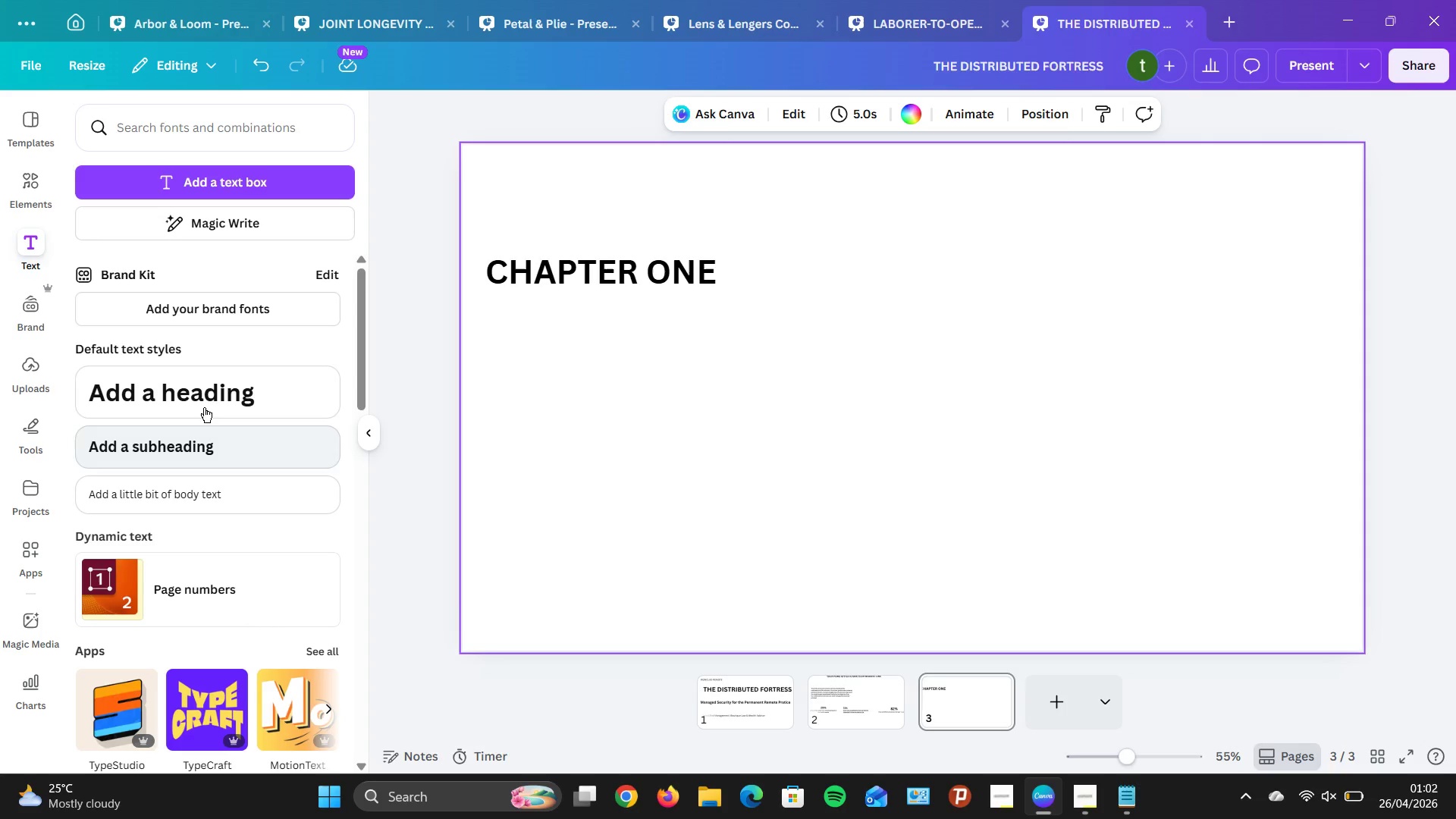 
left_click([204, 394])
 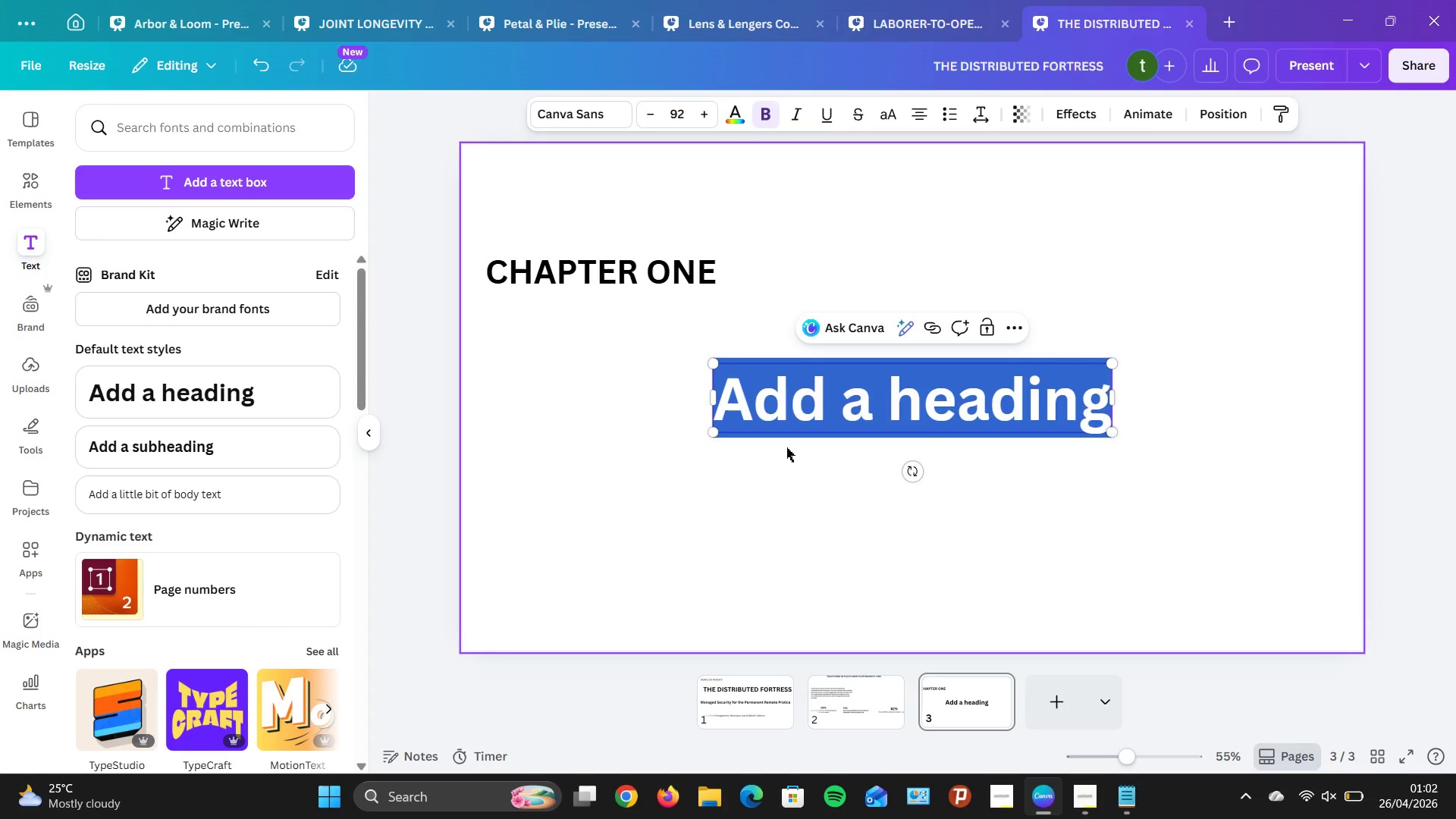 
type(t)
key(Backspace)
type(THE INVISIBLE THREAT)
 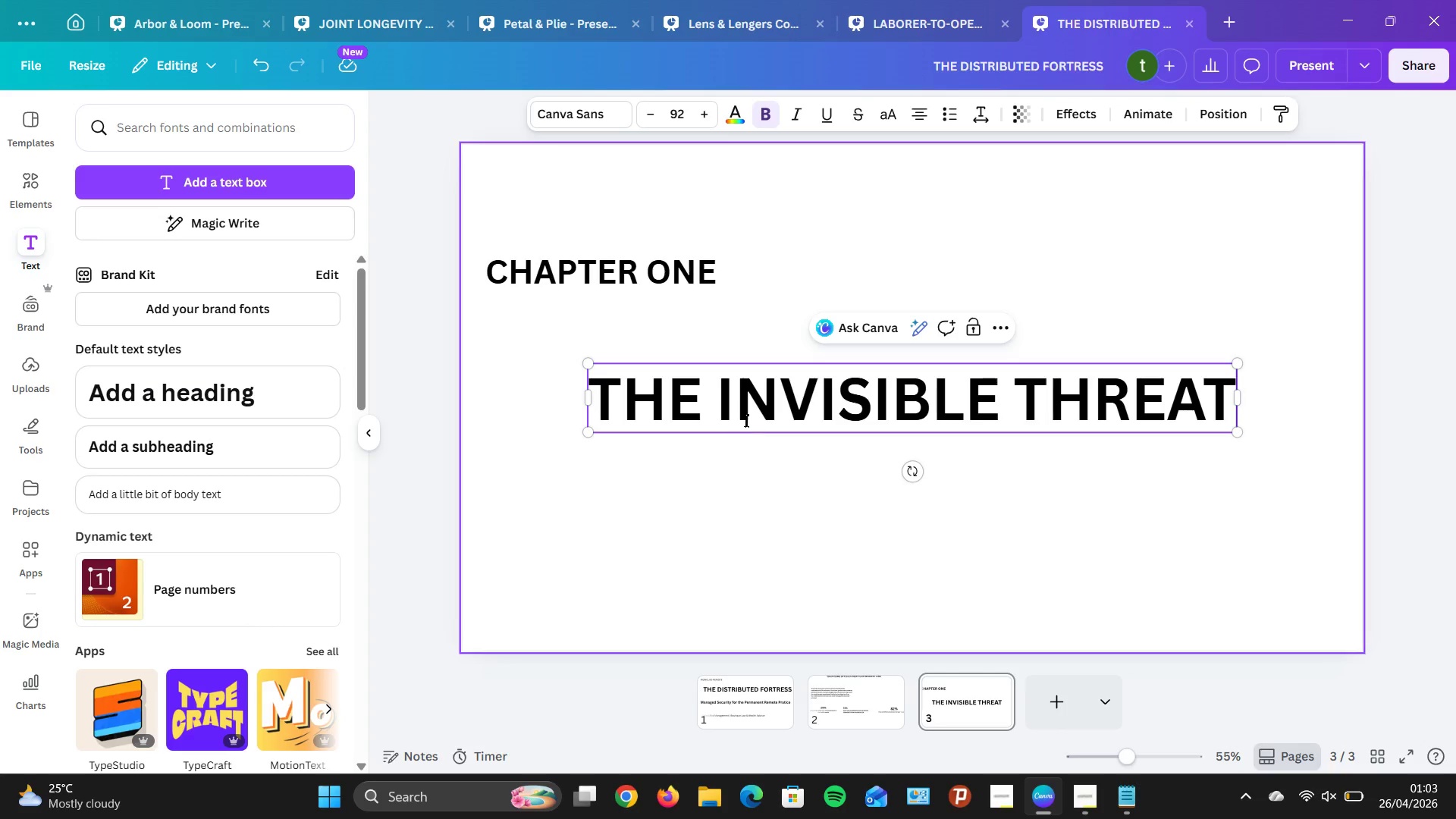 
wait(5.75)
 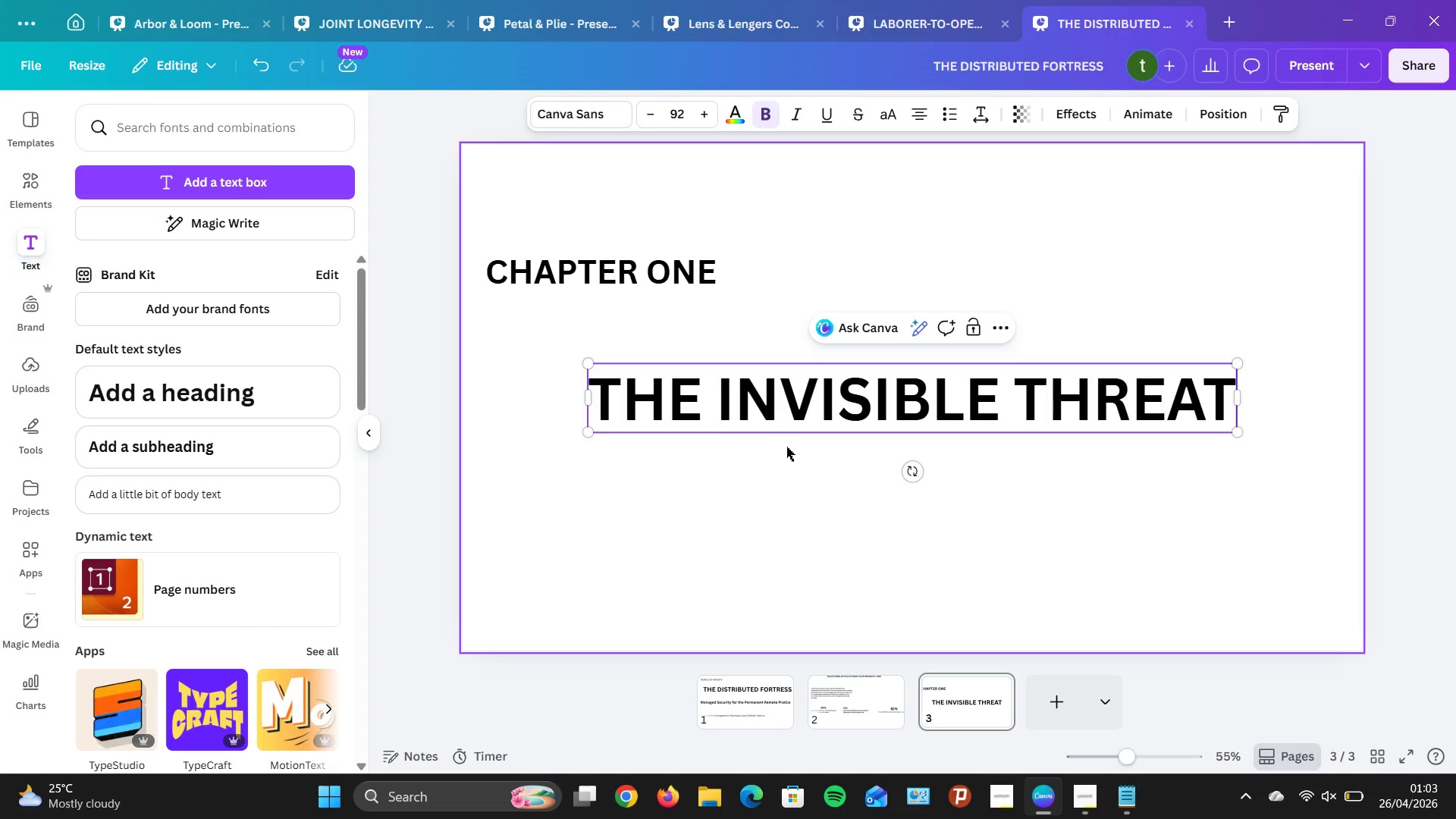 
left_click_drag(start_coordinate=[783, 430], to_coordinate=[679, 372])
 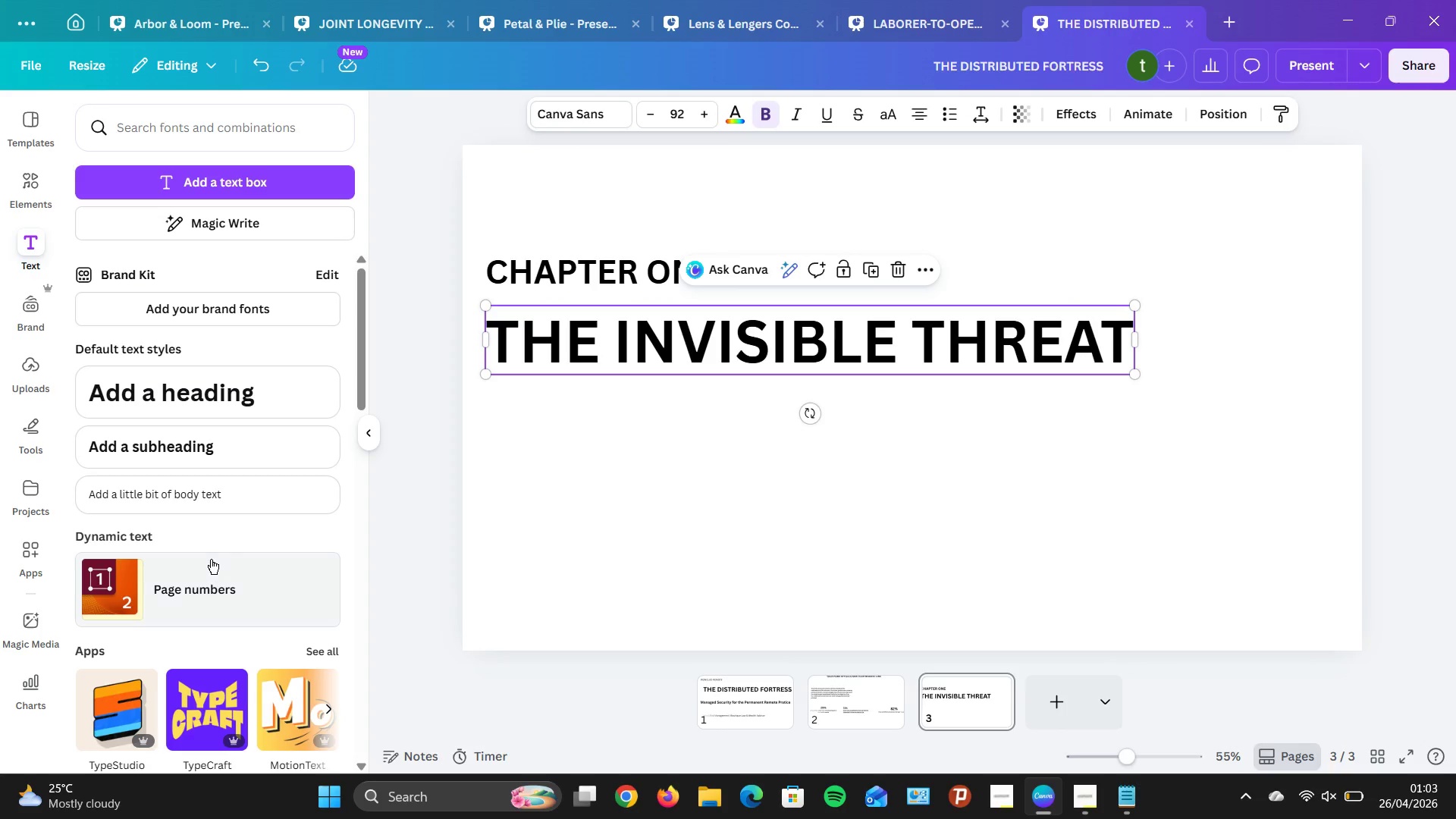 
left_click([249, 499])
 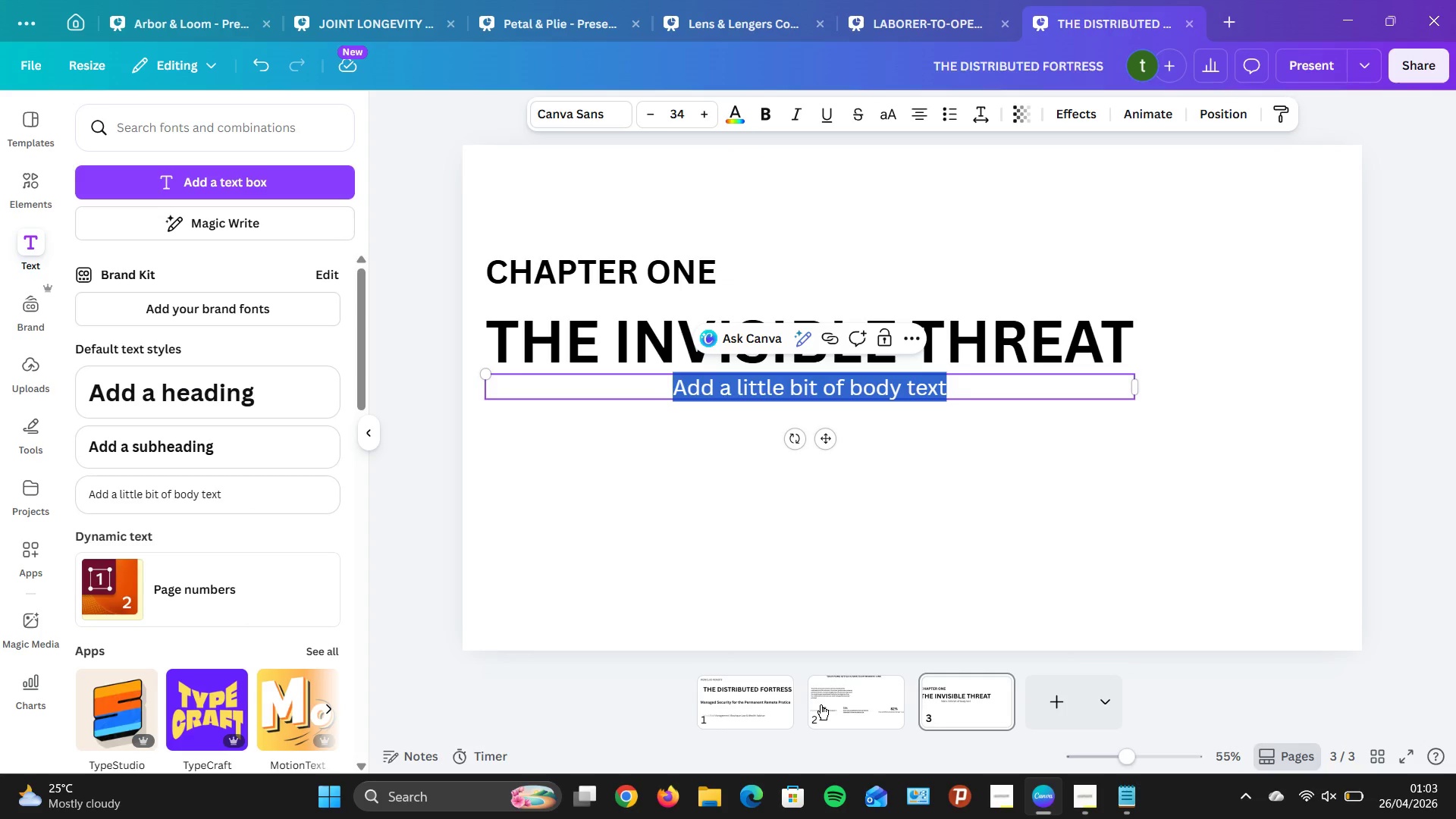 
type(WHAT)
 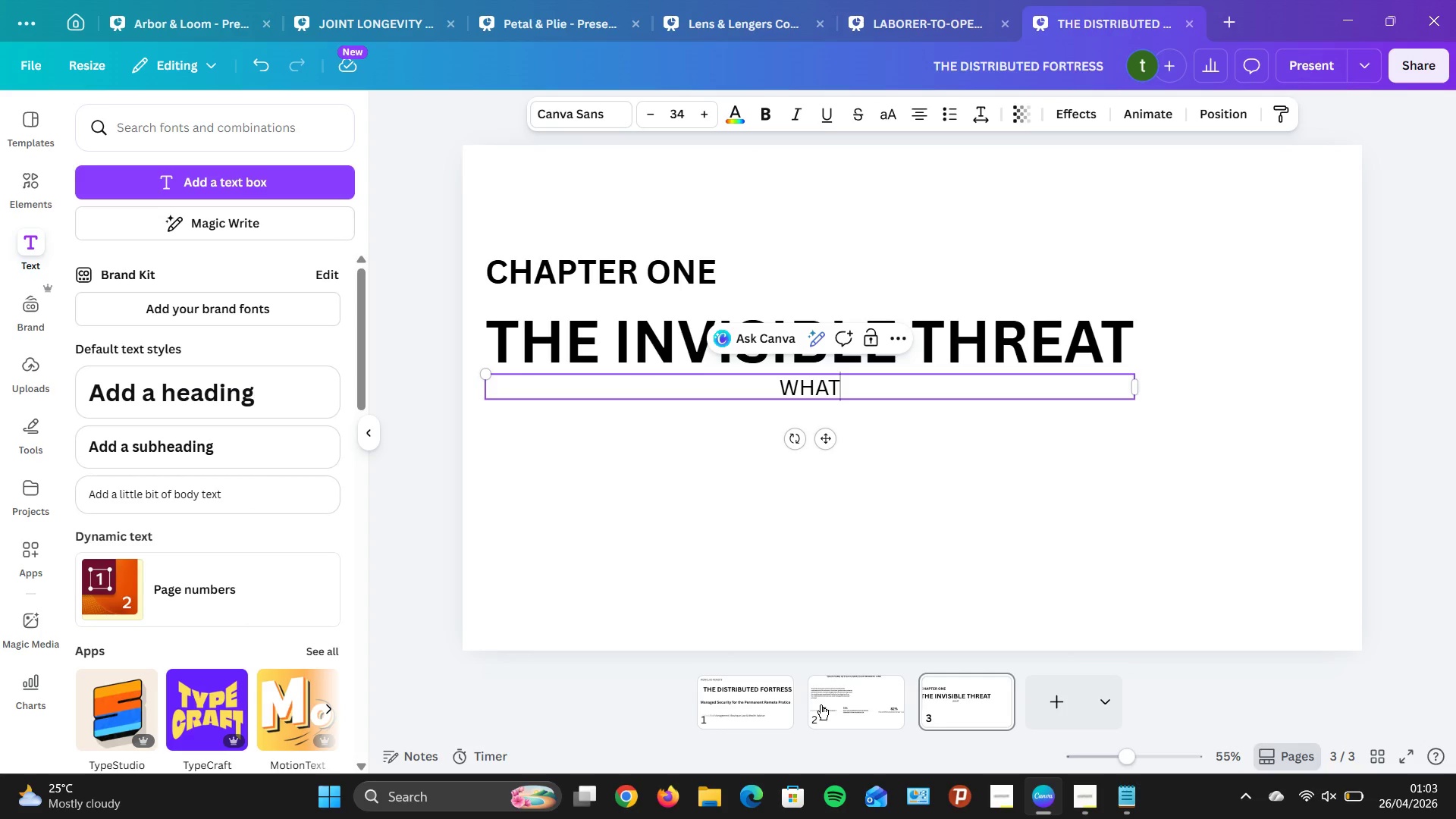 
key(Backspace)
key(Backspace)
key(Backspace)
type(hat partner cannot d)
key(Backspace)
type(see is comming)
 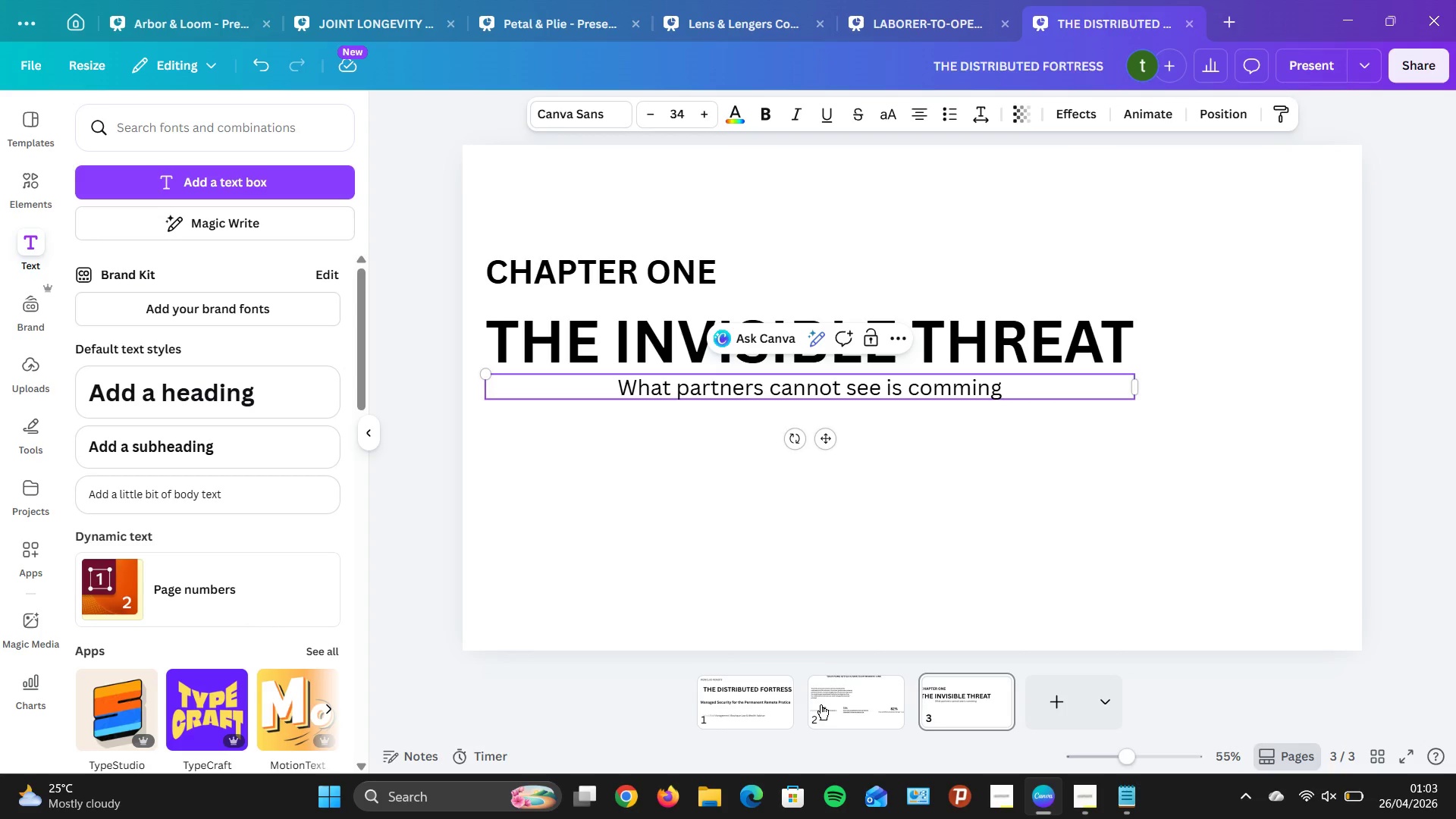 
wait(5.78)
 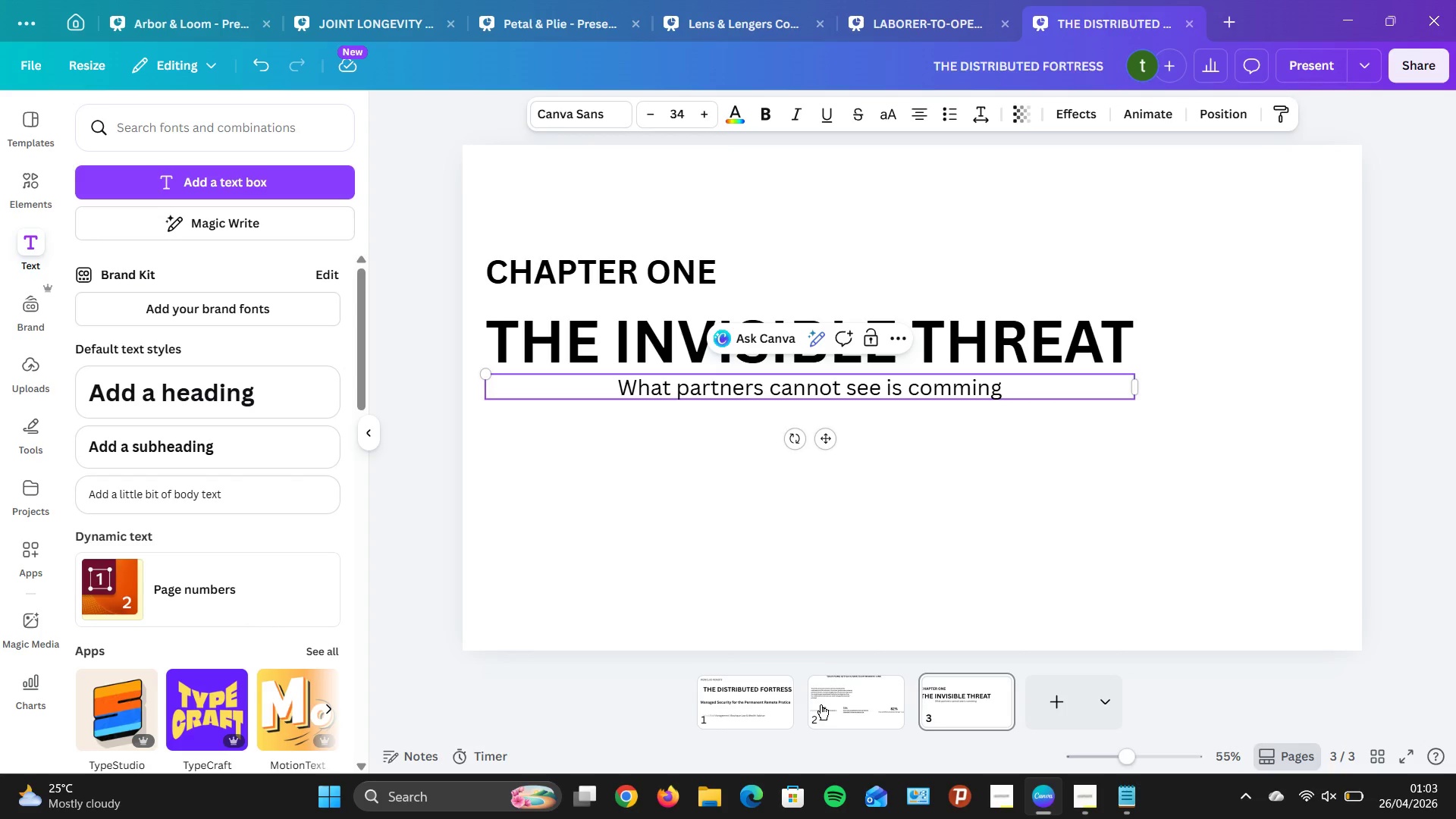 
key(Backspace)
 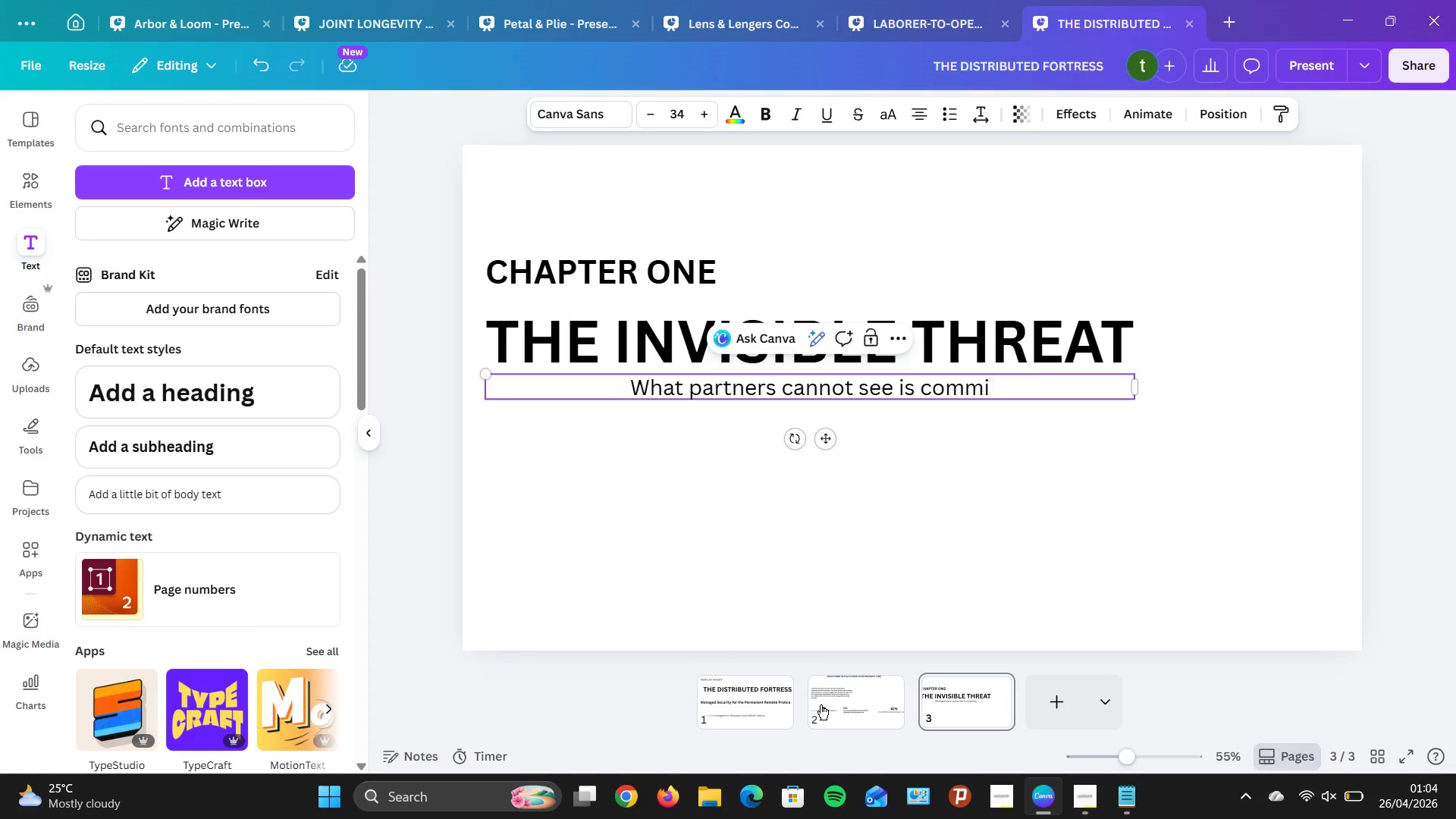 
key(Backspace)
 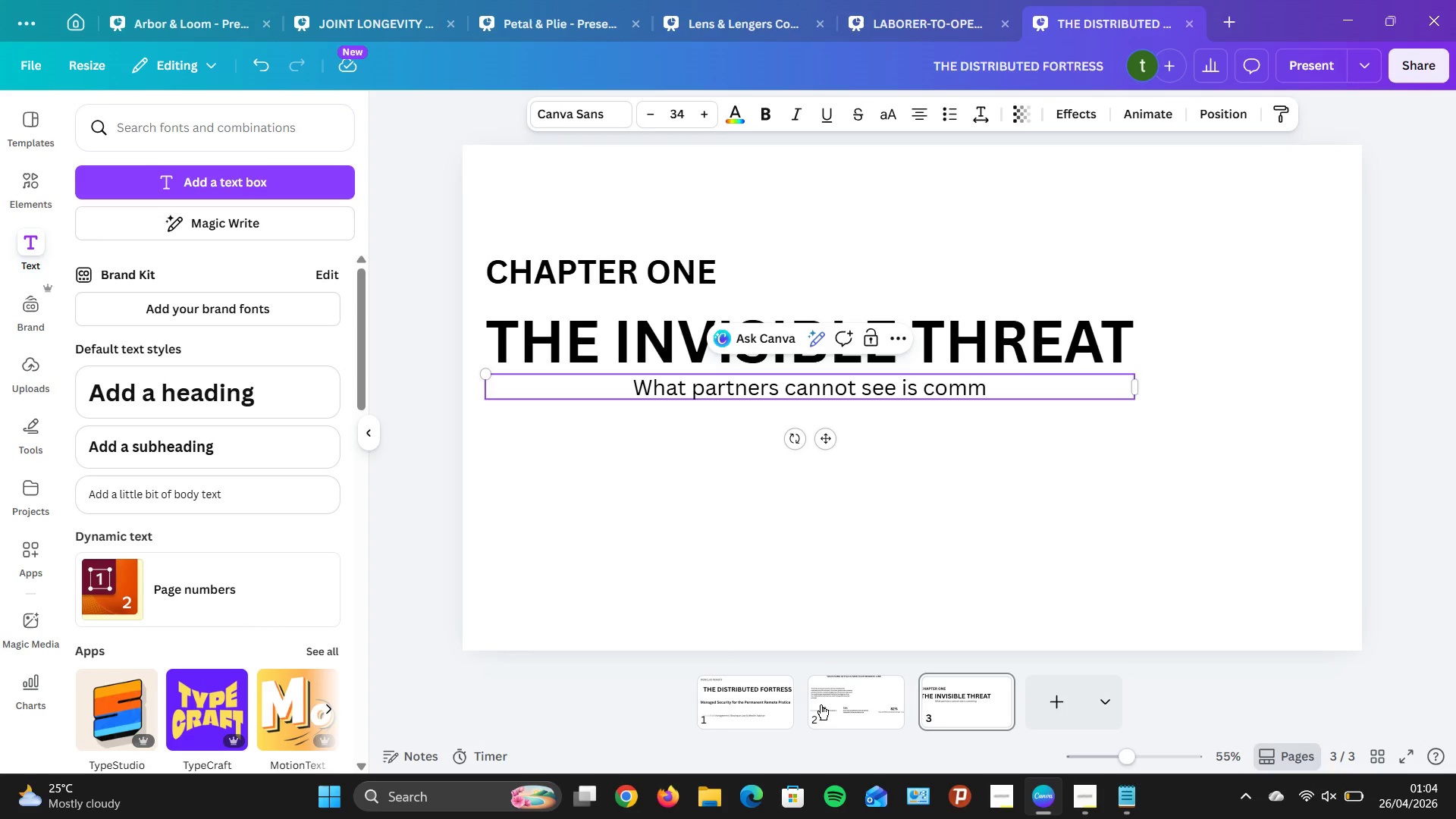 
key(Backspace)
 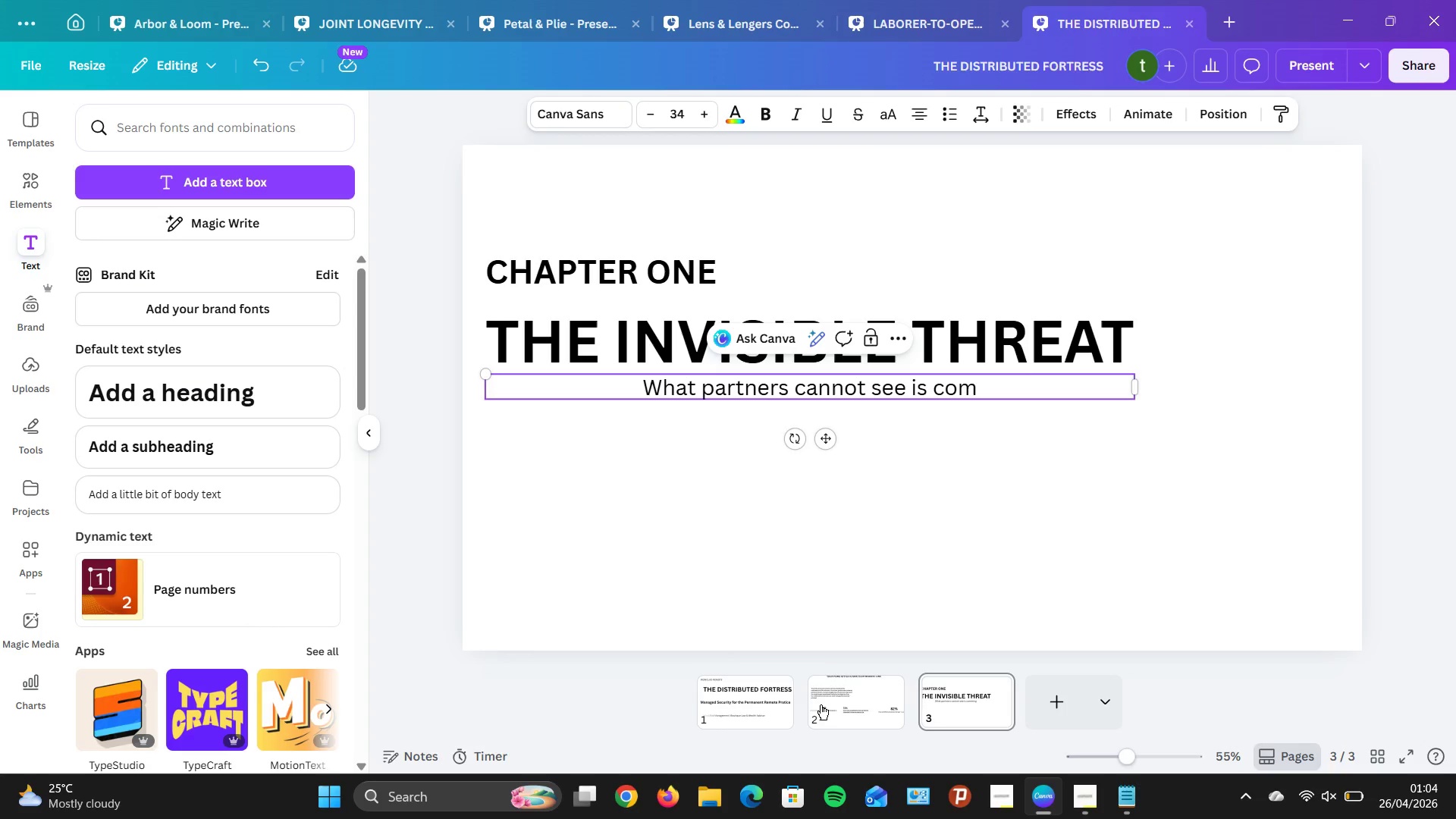 
key(Backspace)
 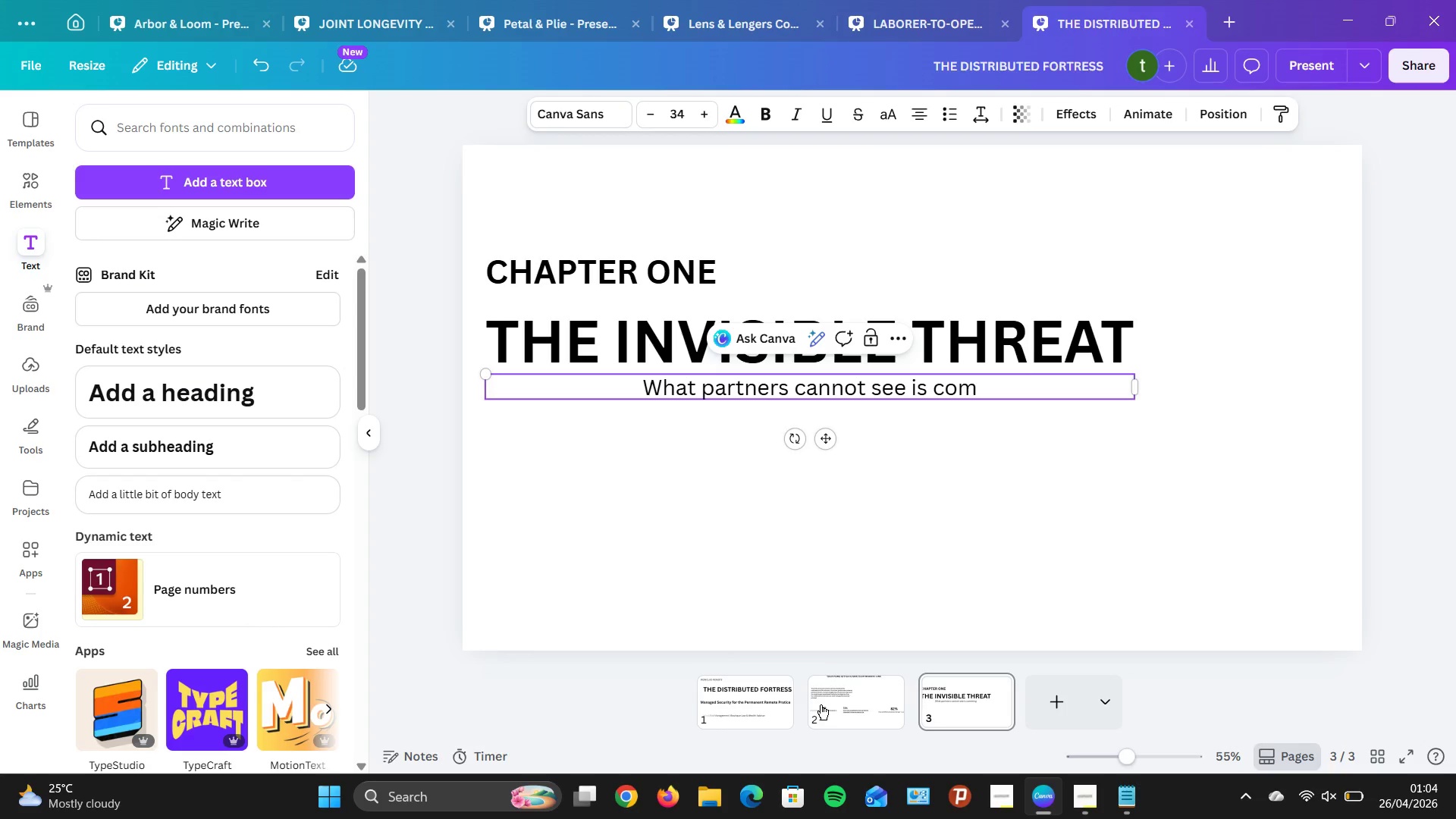 
key(Backspace)
 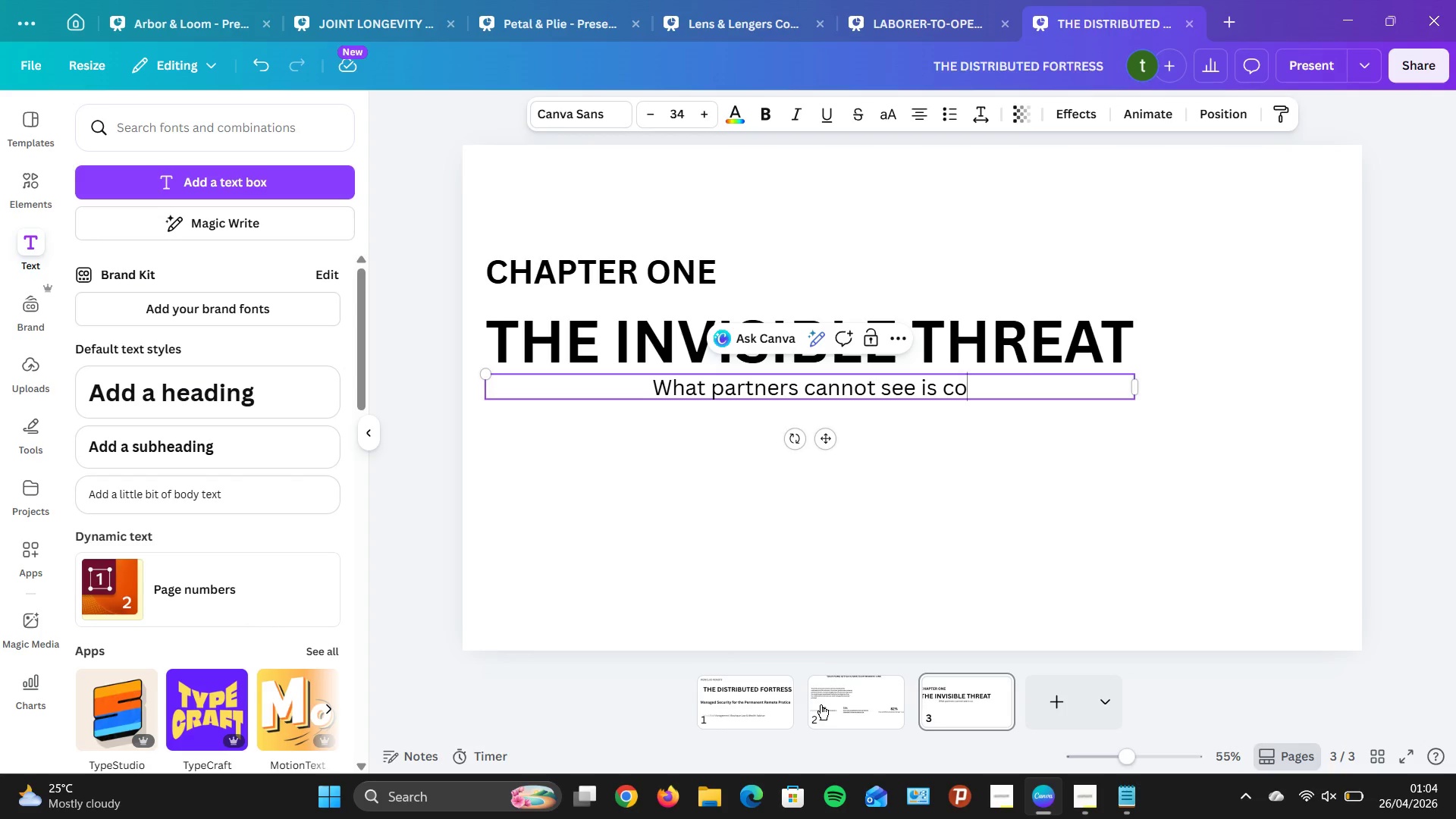 
key(Backspace)
 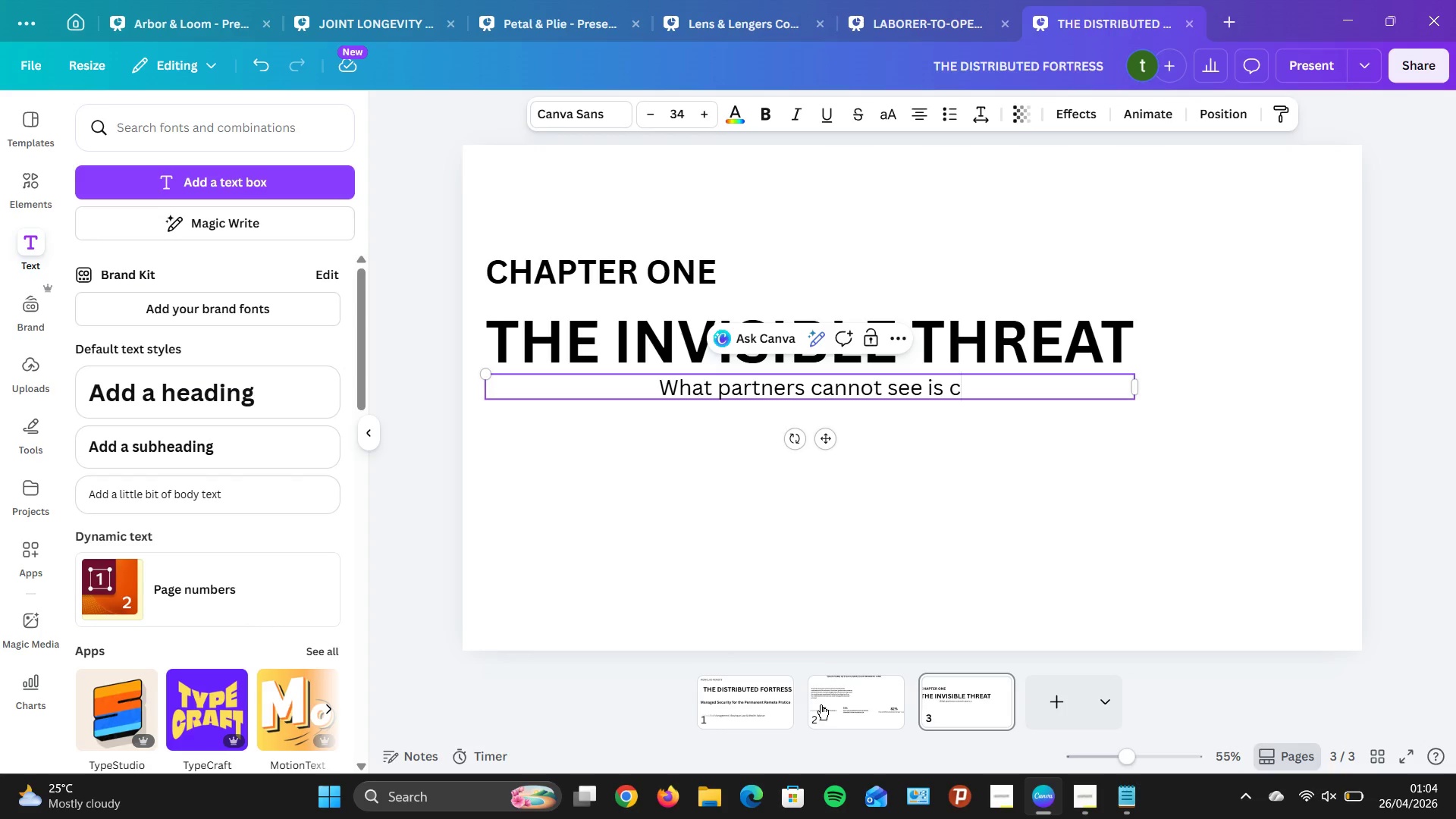 
type(oston)
 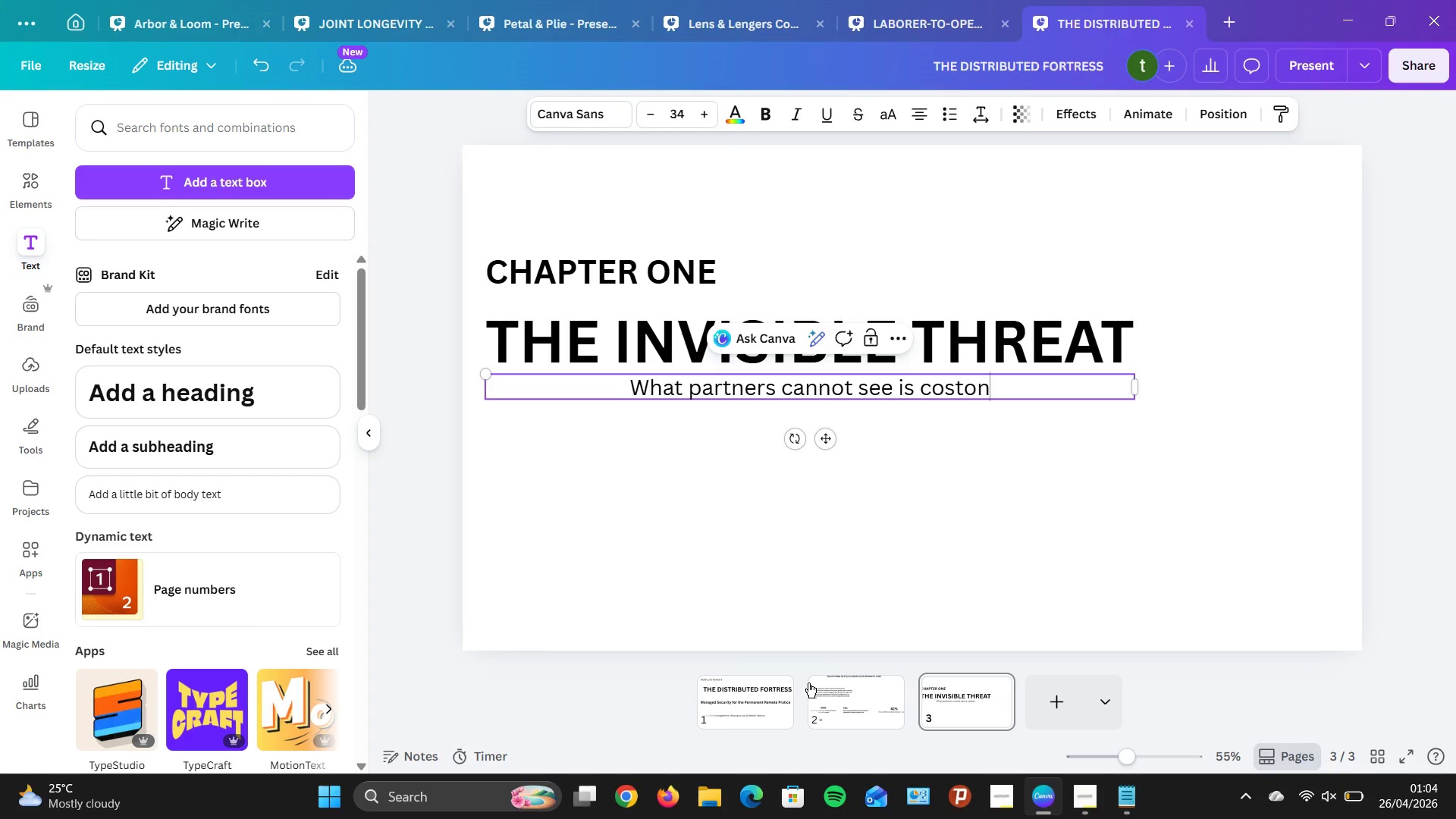 
type(g them everything. Visualz)
key(Backspace)
type(izing data vult)
key(Backspace)
type(nerabilty in residential settings.)
 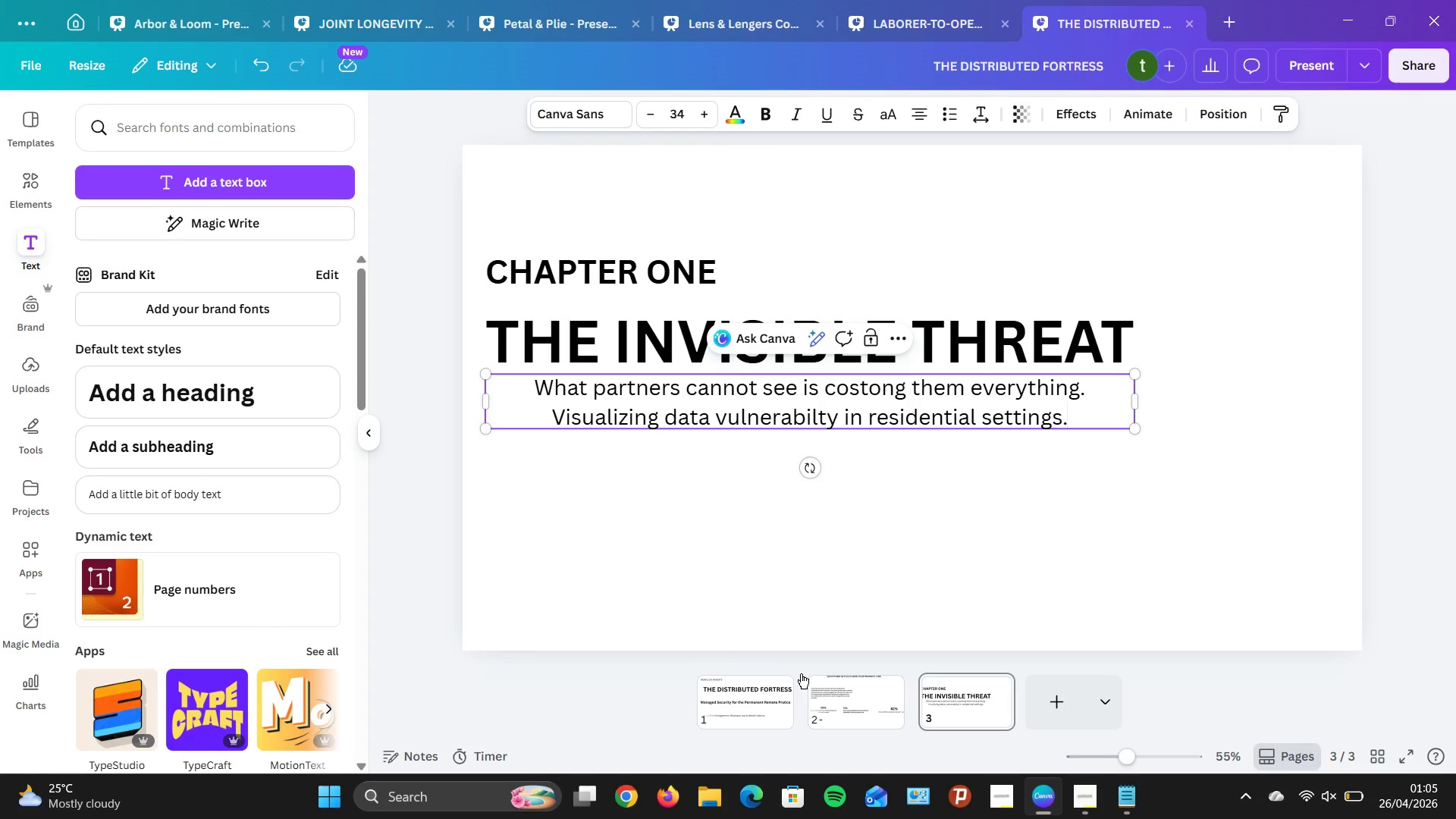 
wait(10.95)
 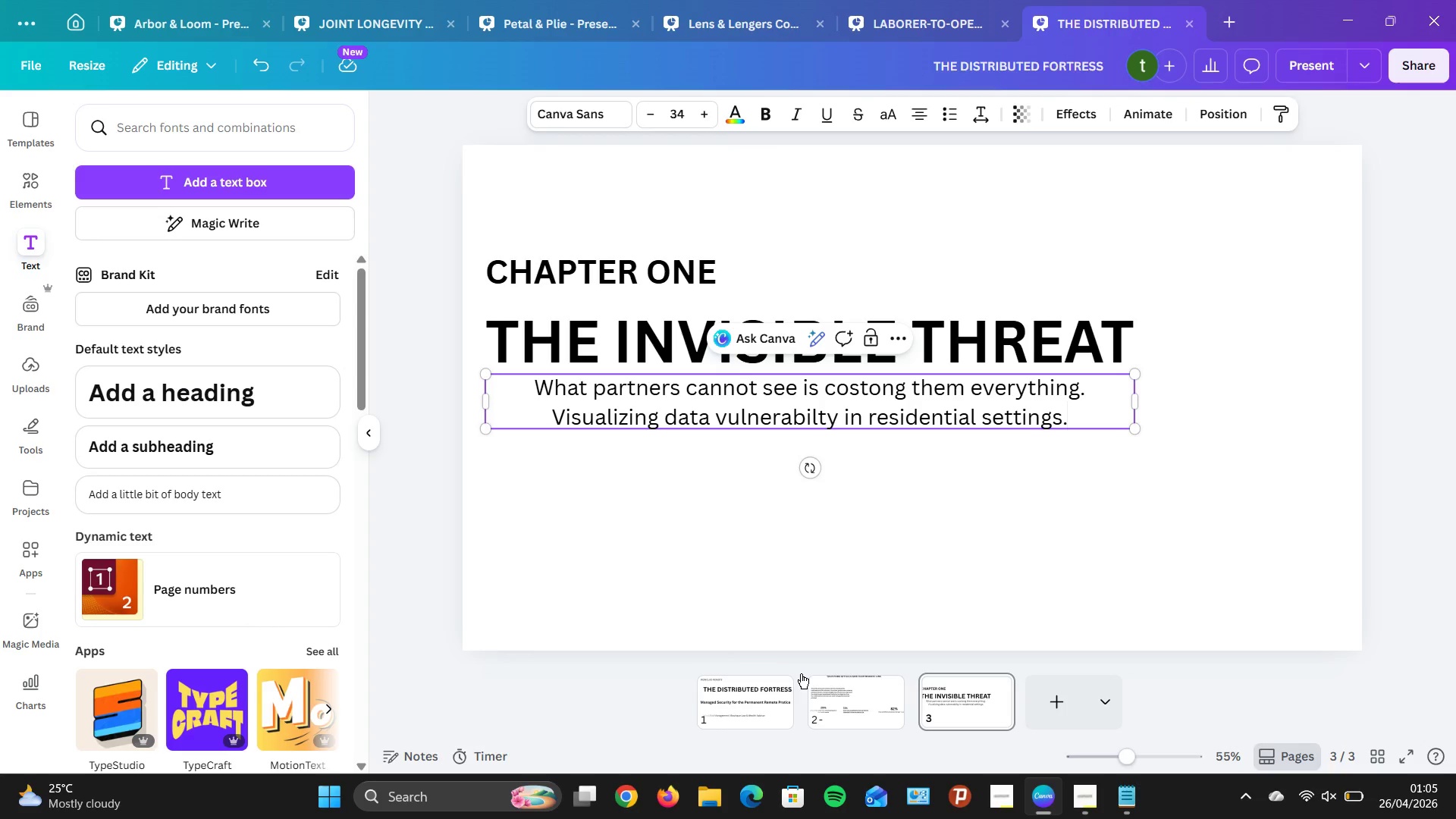 
key(Space)
 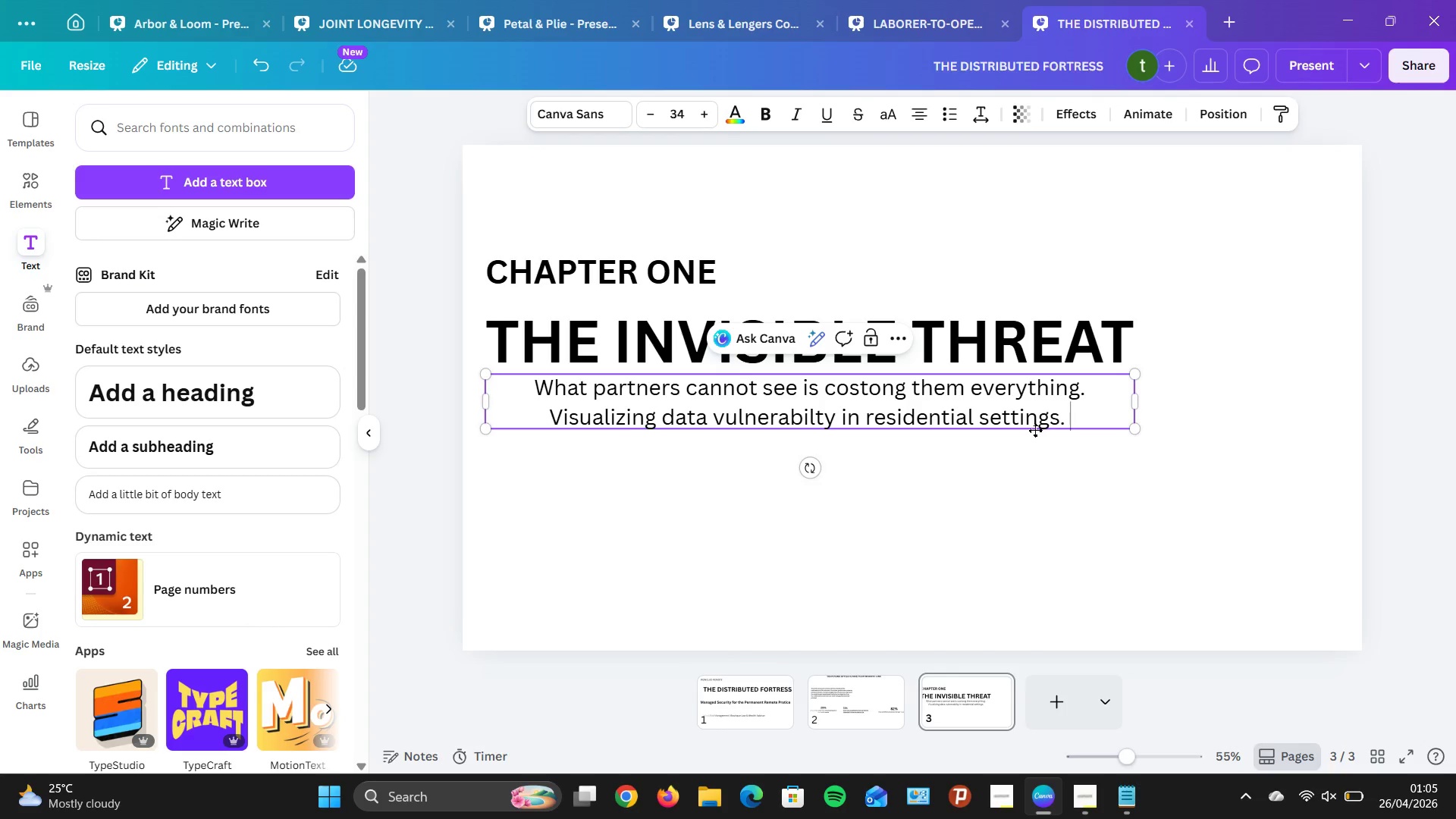 
key(Space)
 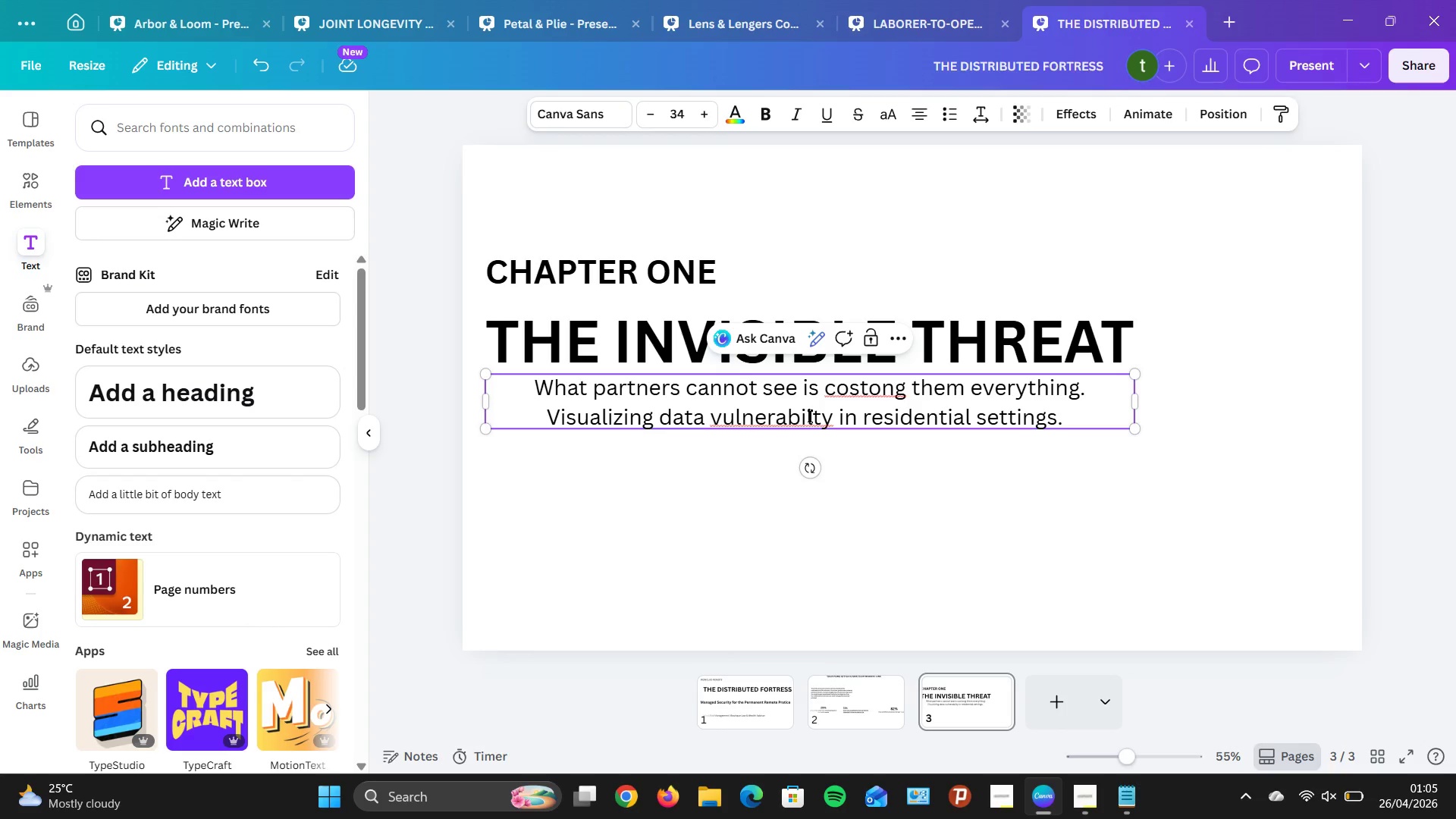 
wait(5.59)
 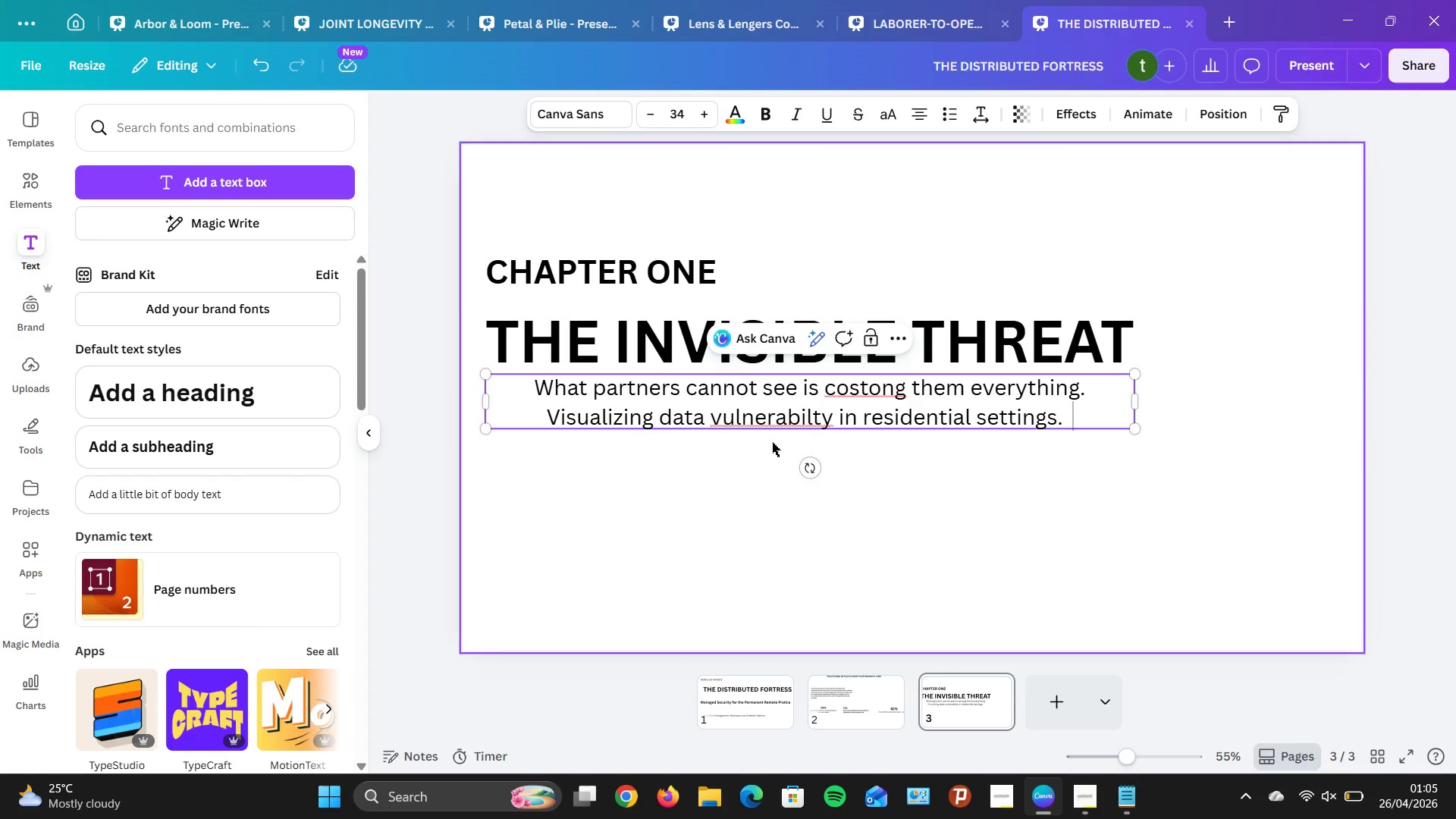 
left_click([814, 416])
 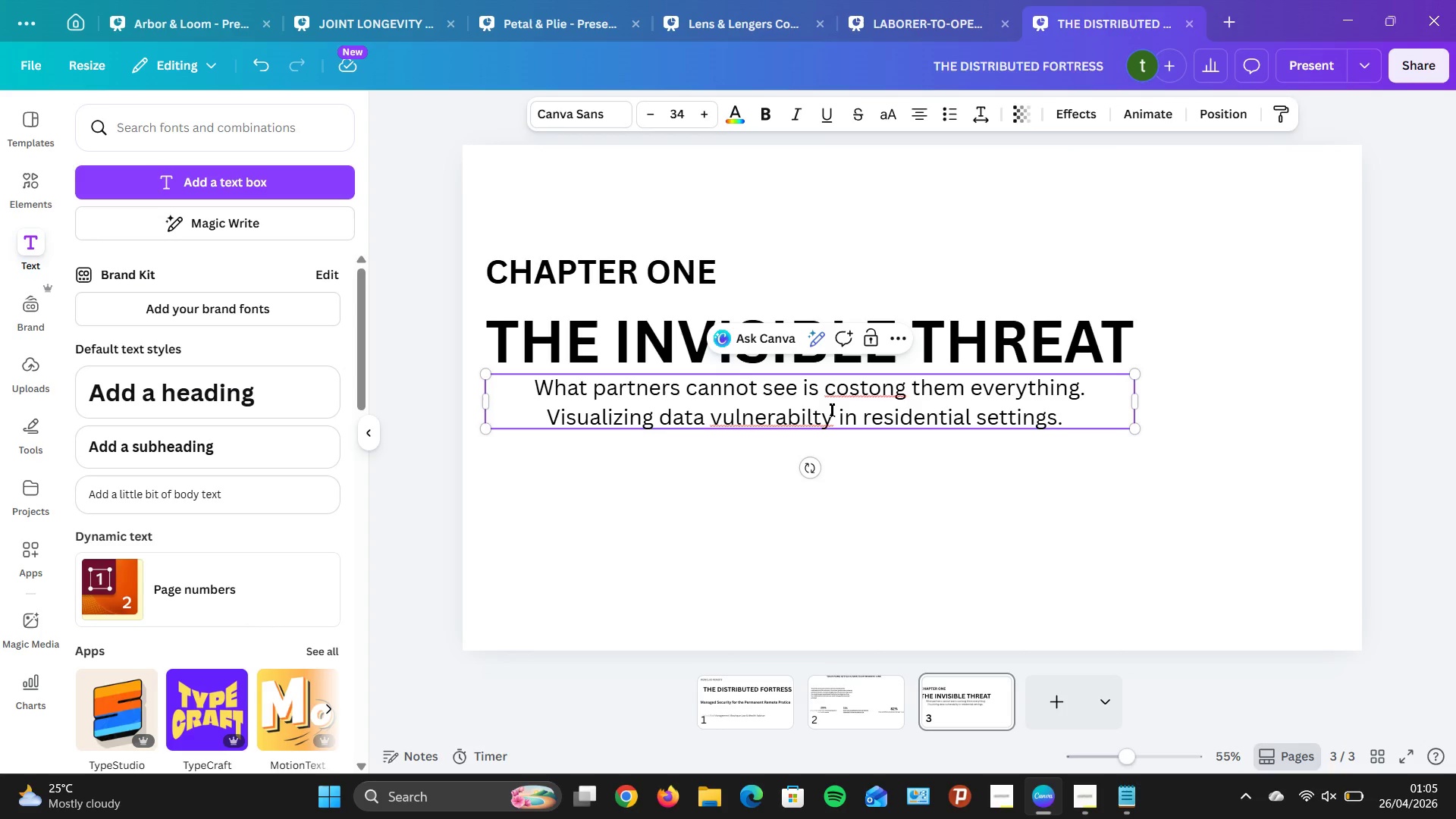 
key(I)
 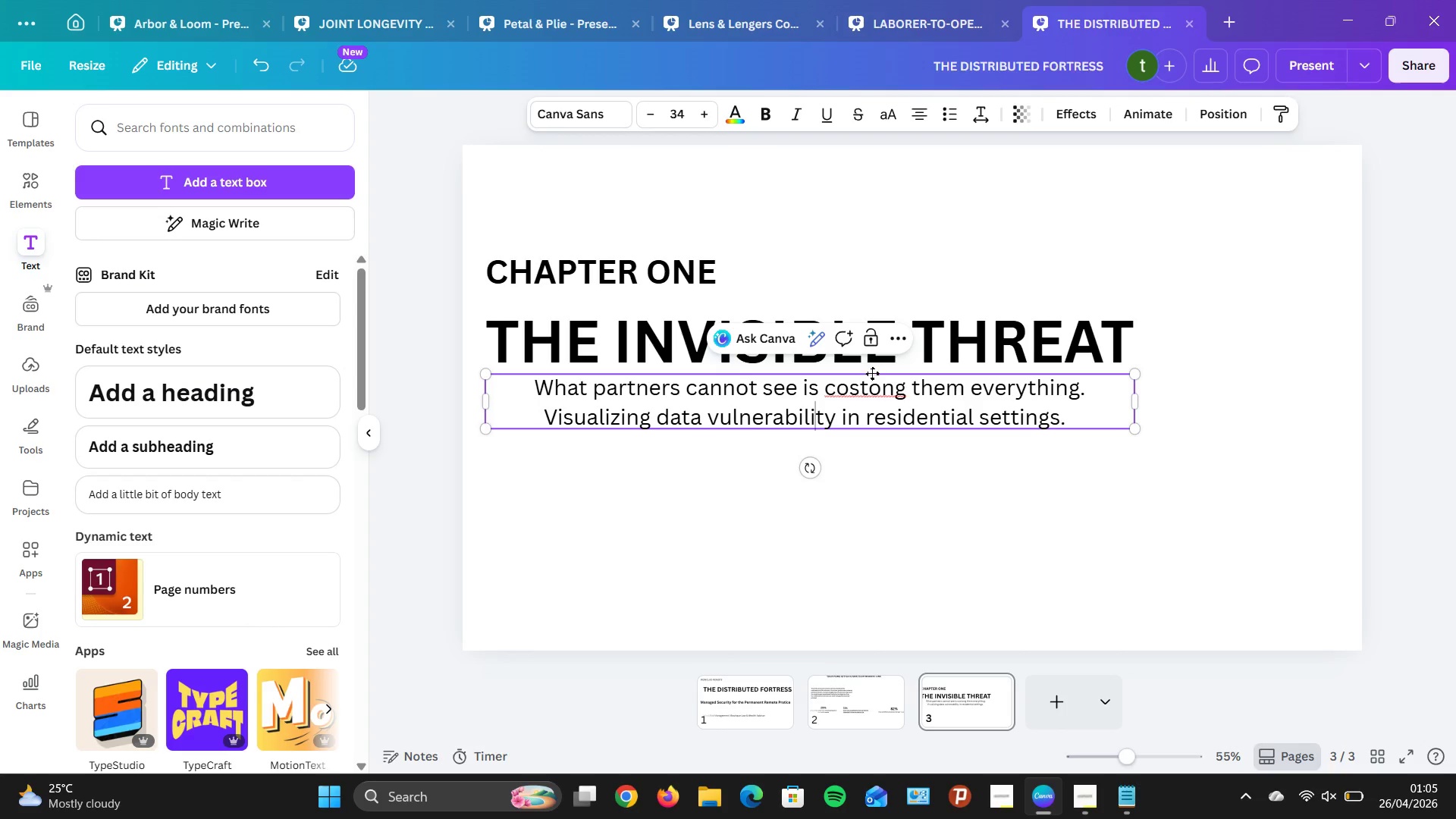 
left_click([884, 381])
 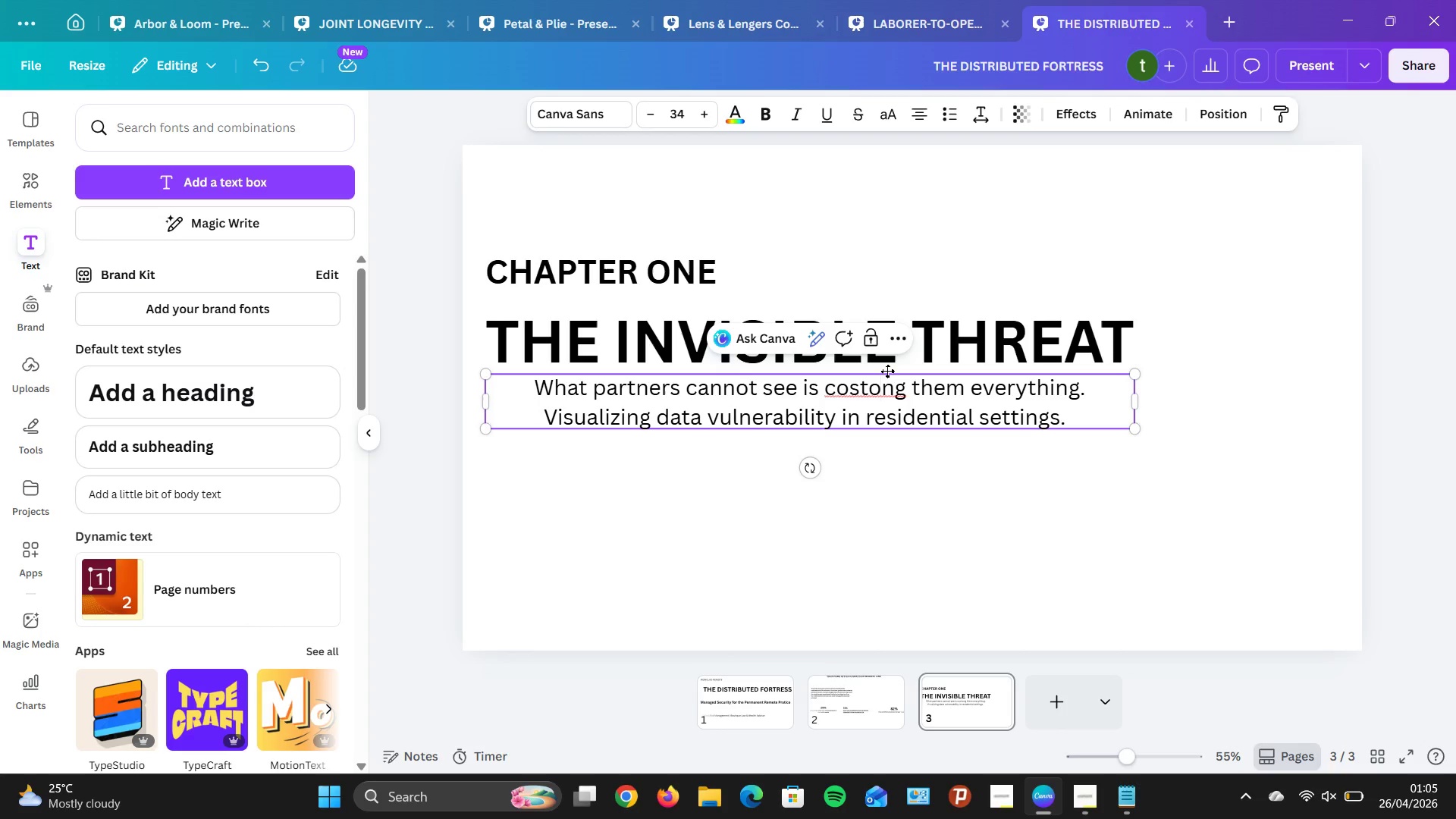 
key(Backspace)
 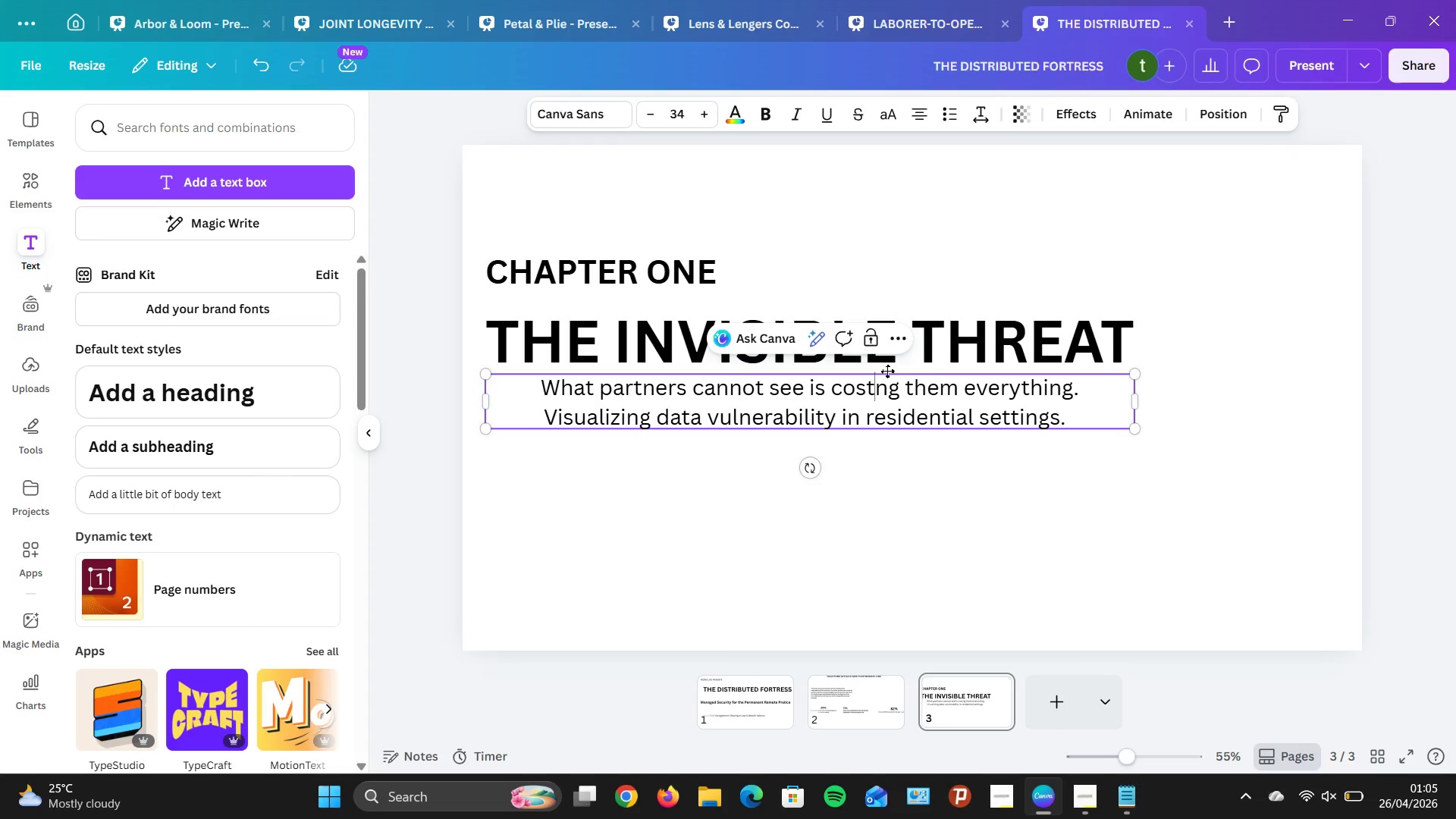 
key(I)
 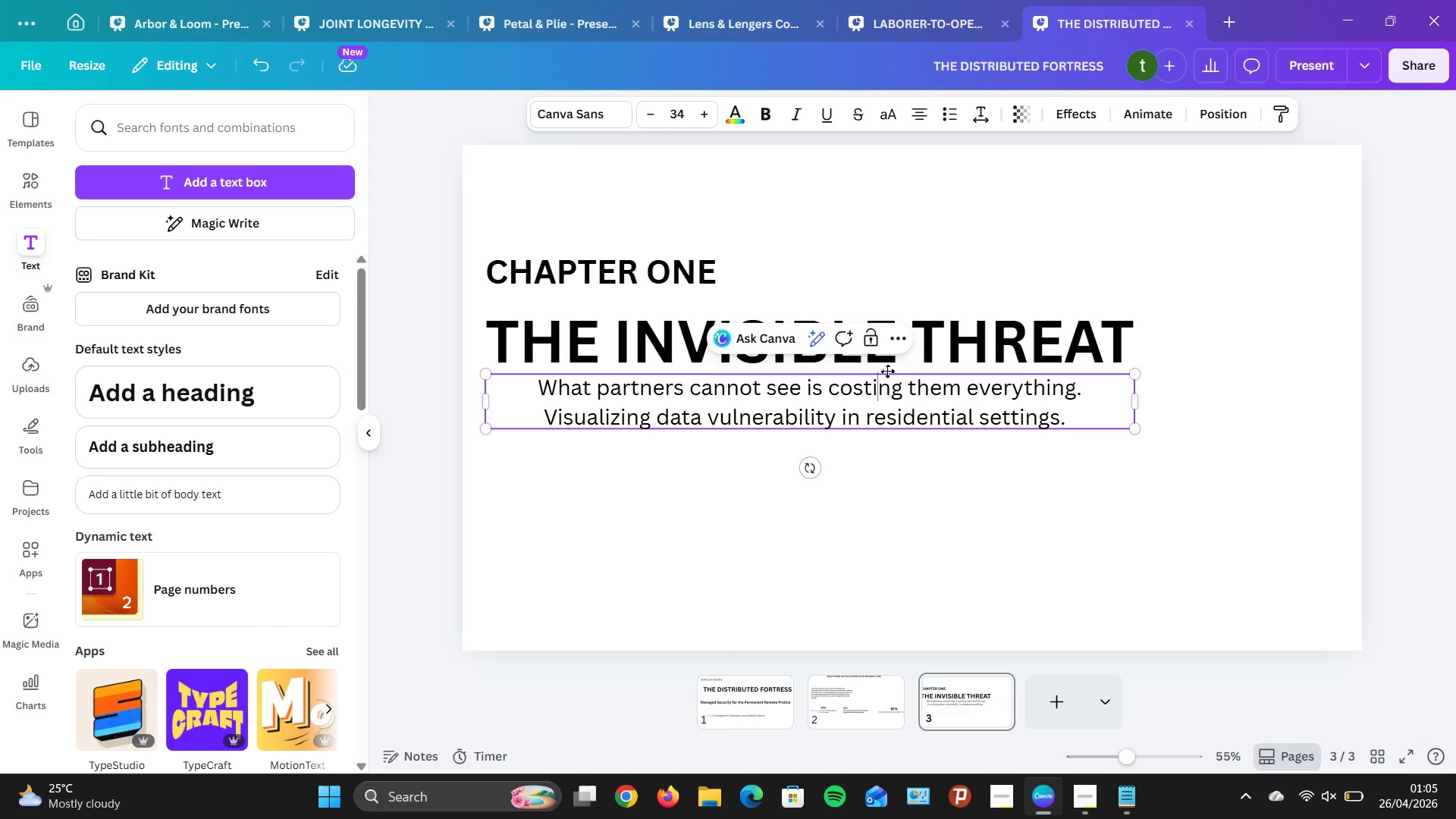 
wait(8.53)
 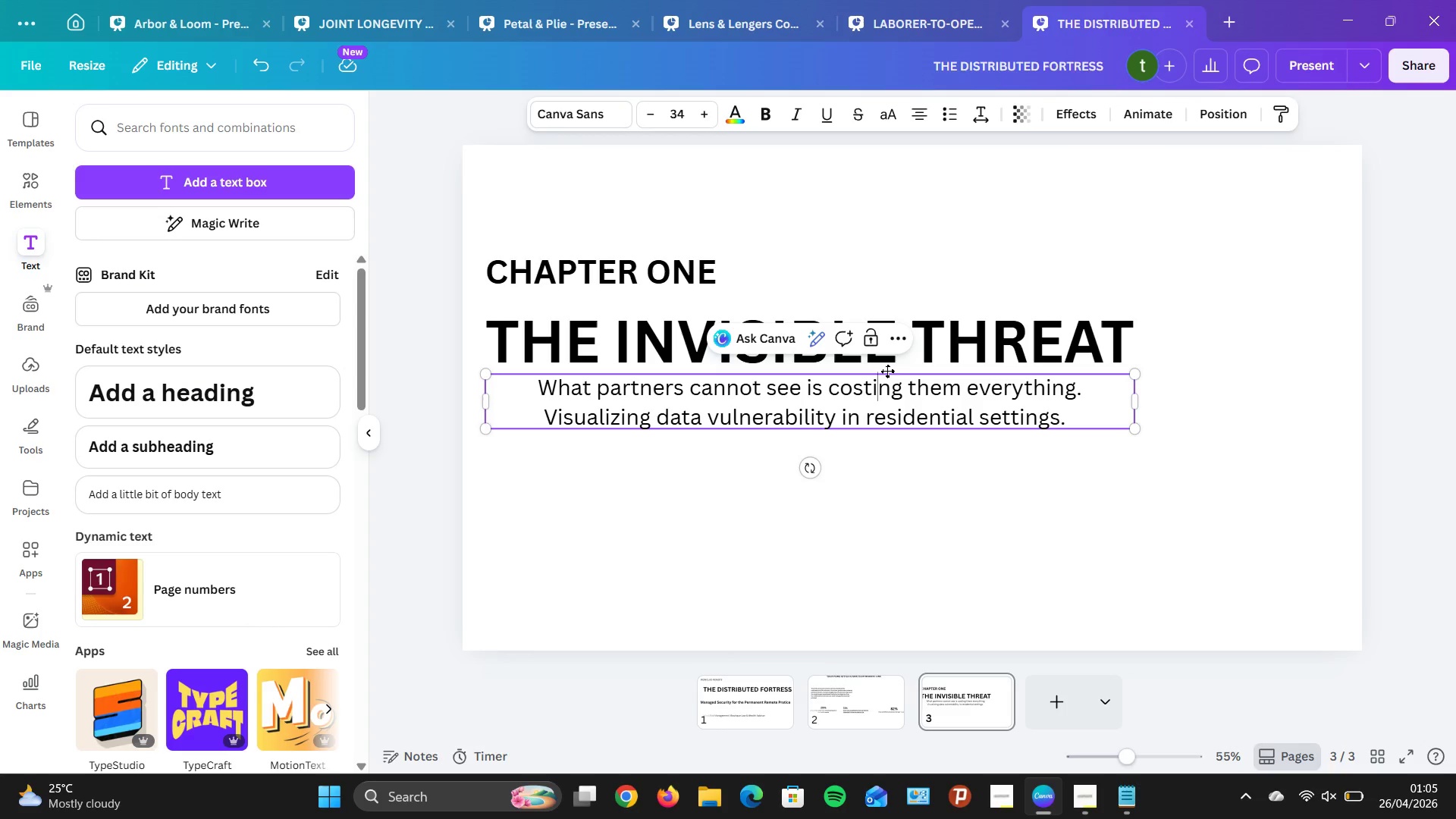 
left_click([922, 110])
 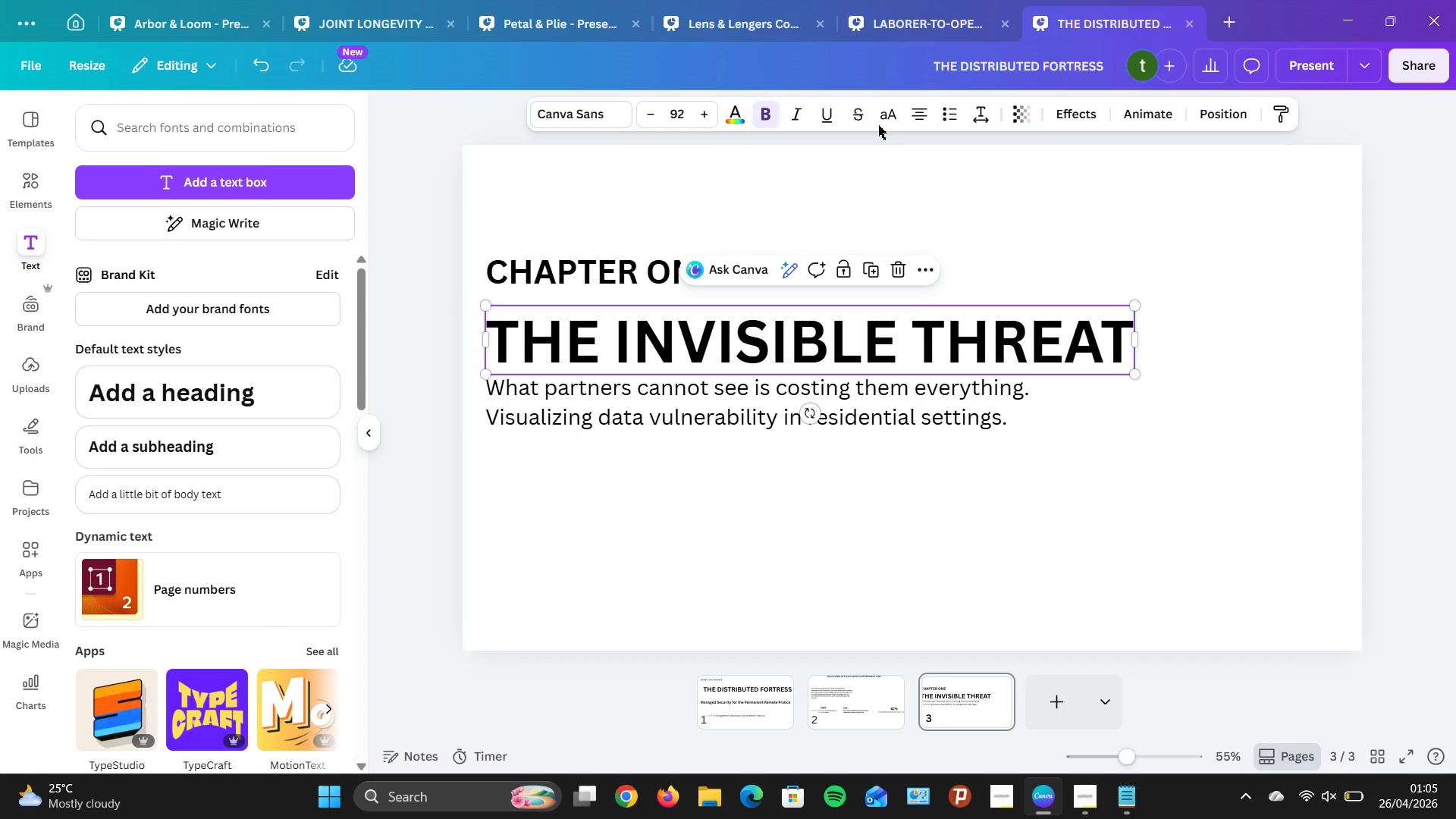 
left_click_drag(start_coordinate=[924, 115], to_coordinate=[922, 121])
 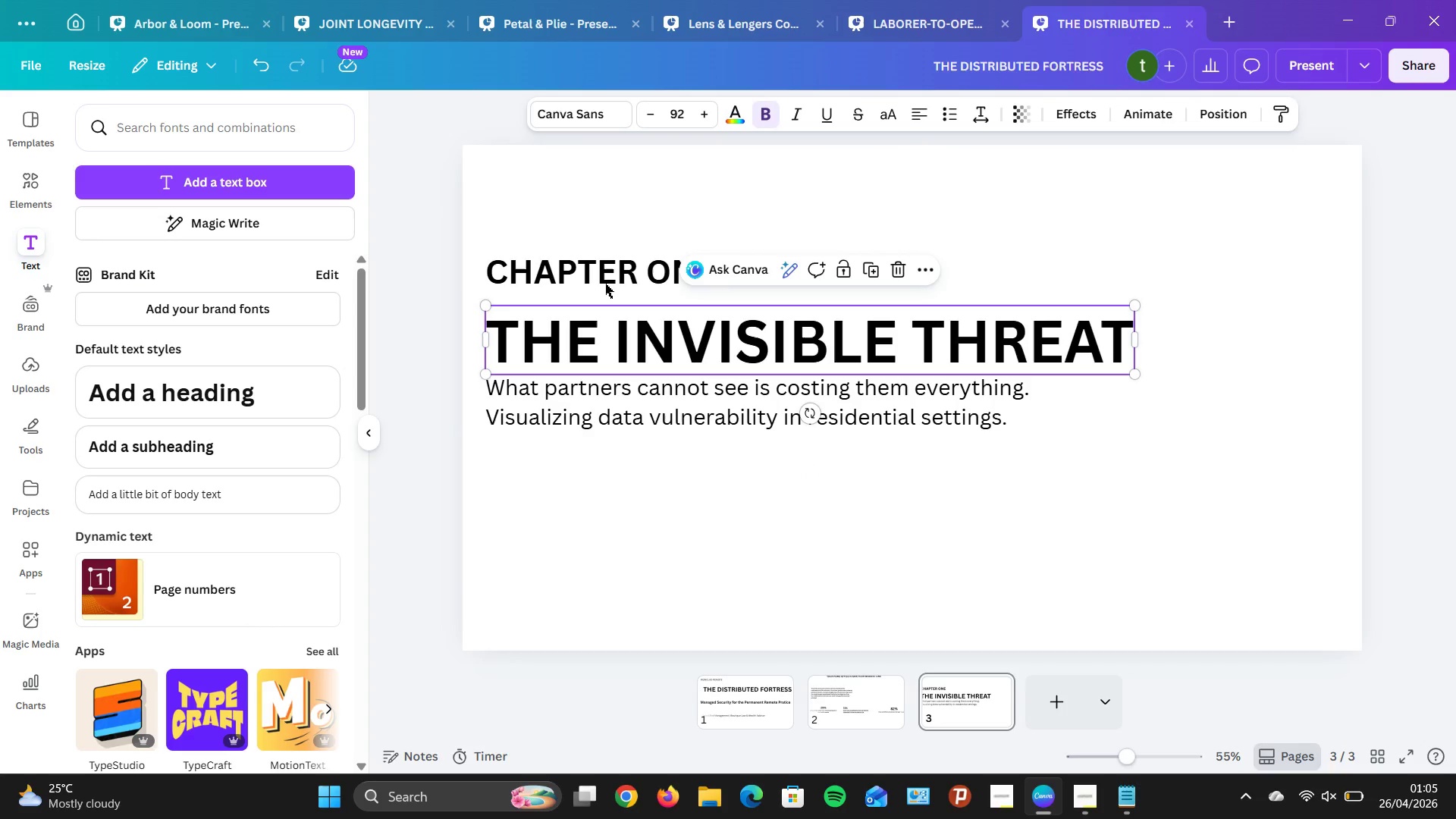 
left_click_drag(start_coordinate=[607, 271], to_coordinate=[612, 271])
 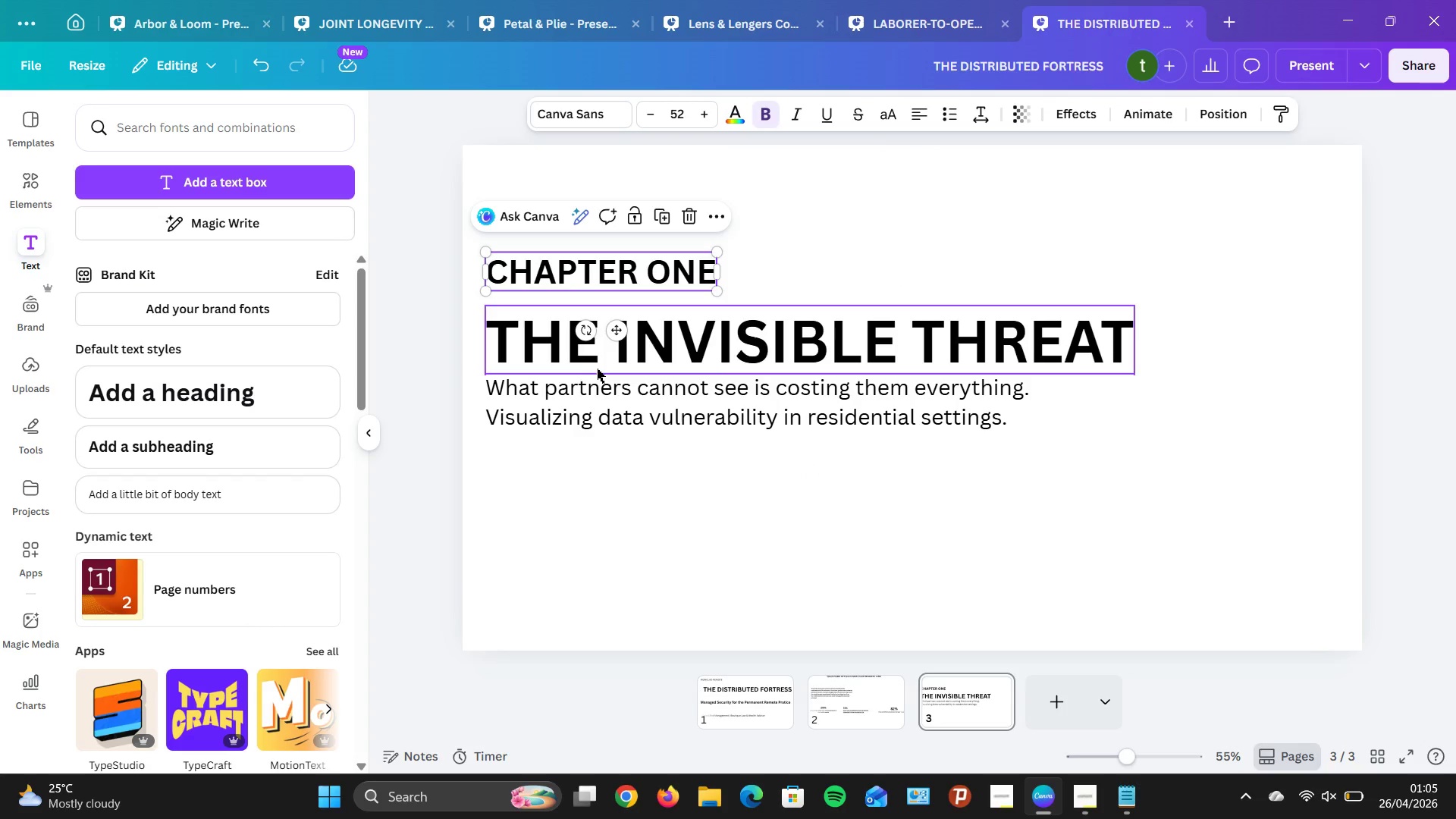 
wait(8.34)
 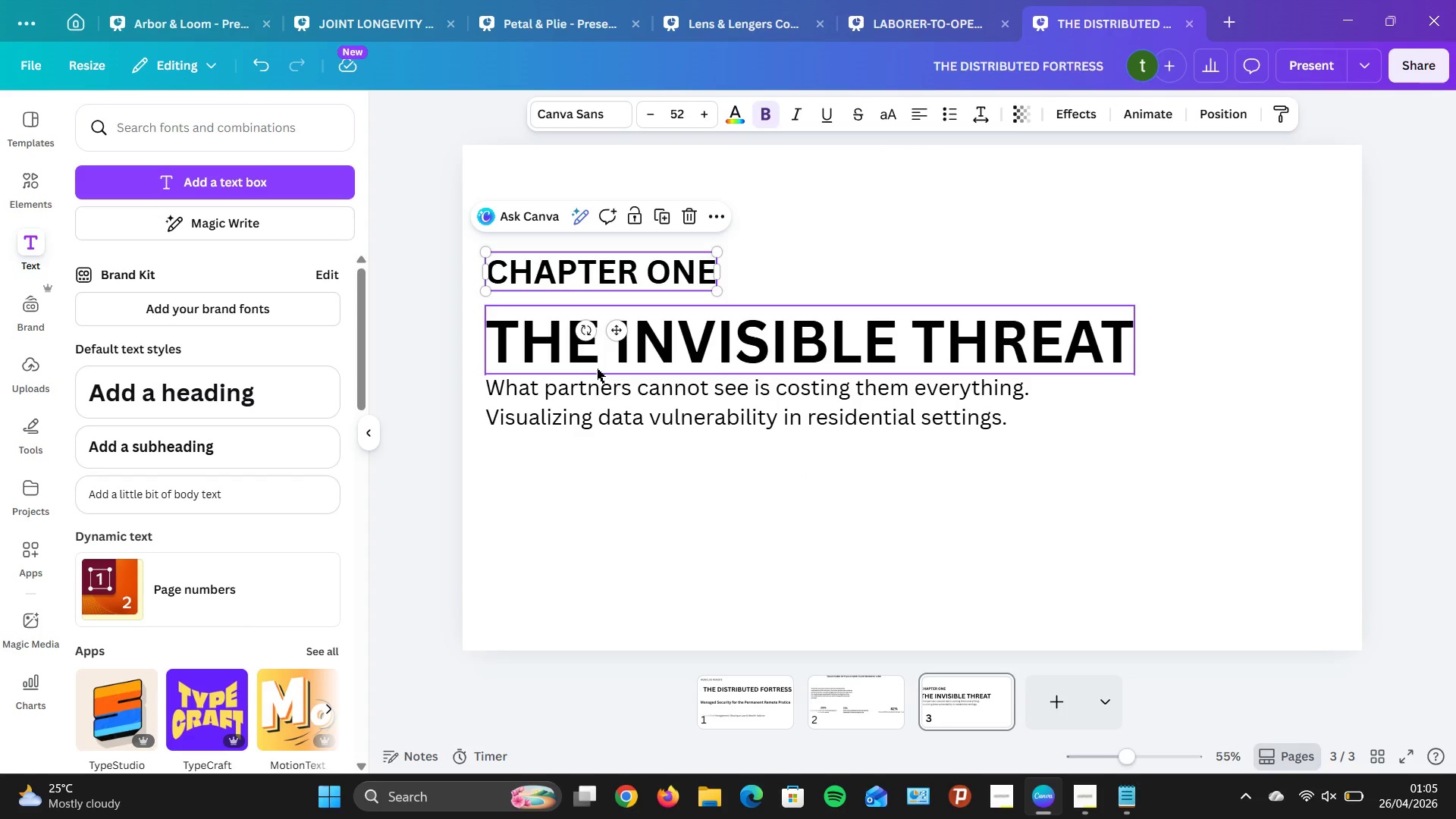 
left_click([1069, 714])
 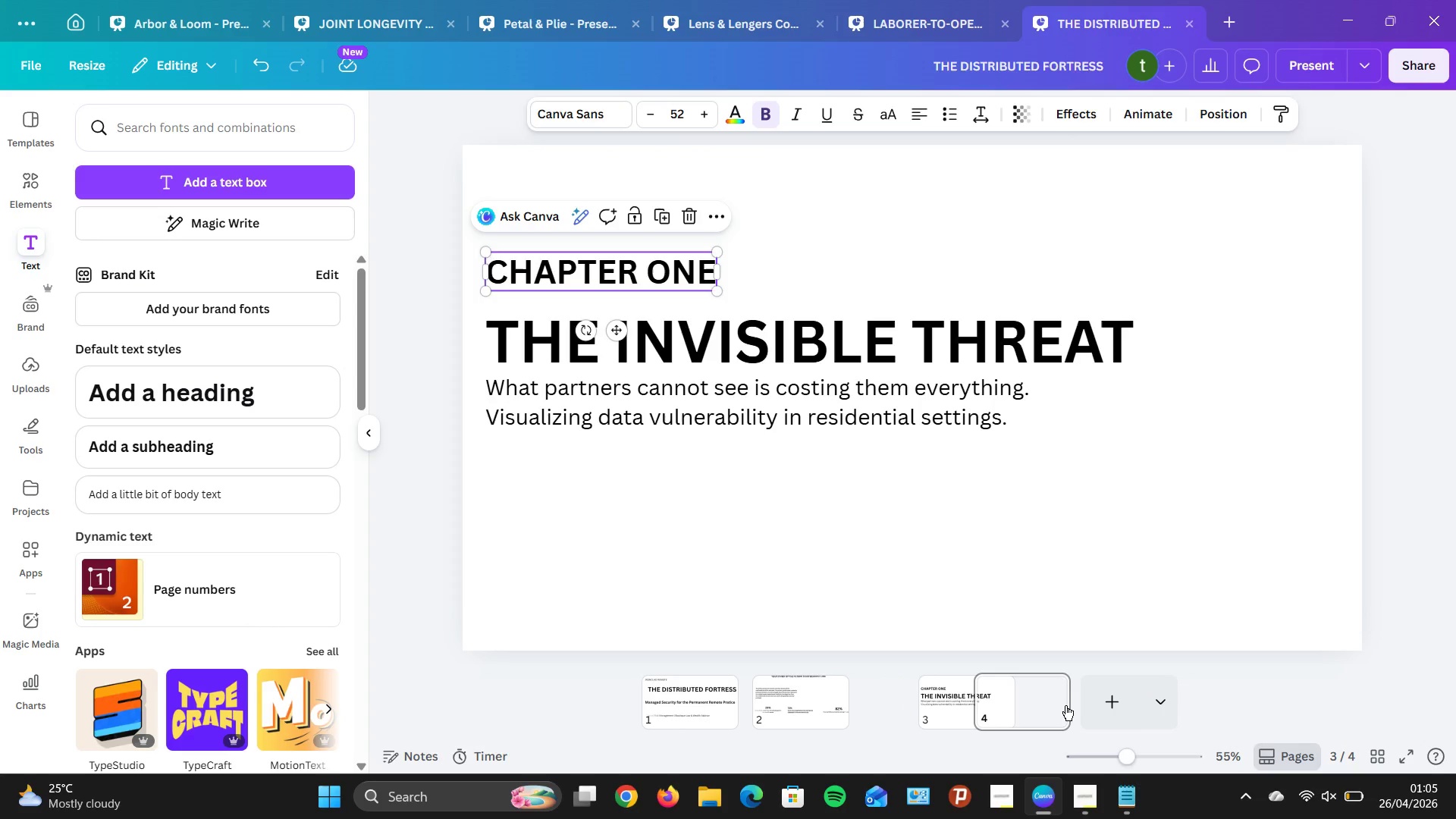 
mouse_move([1065, 672])
 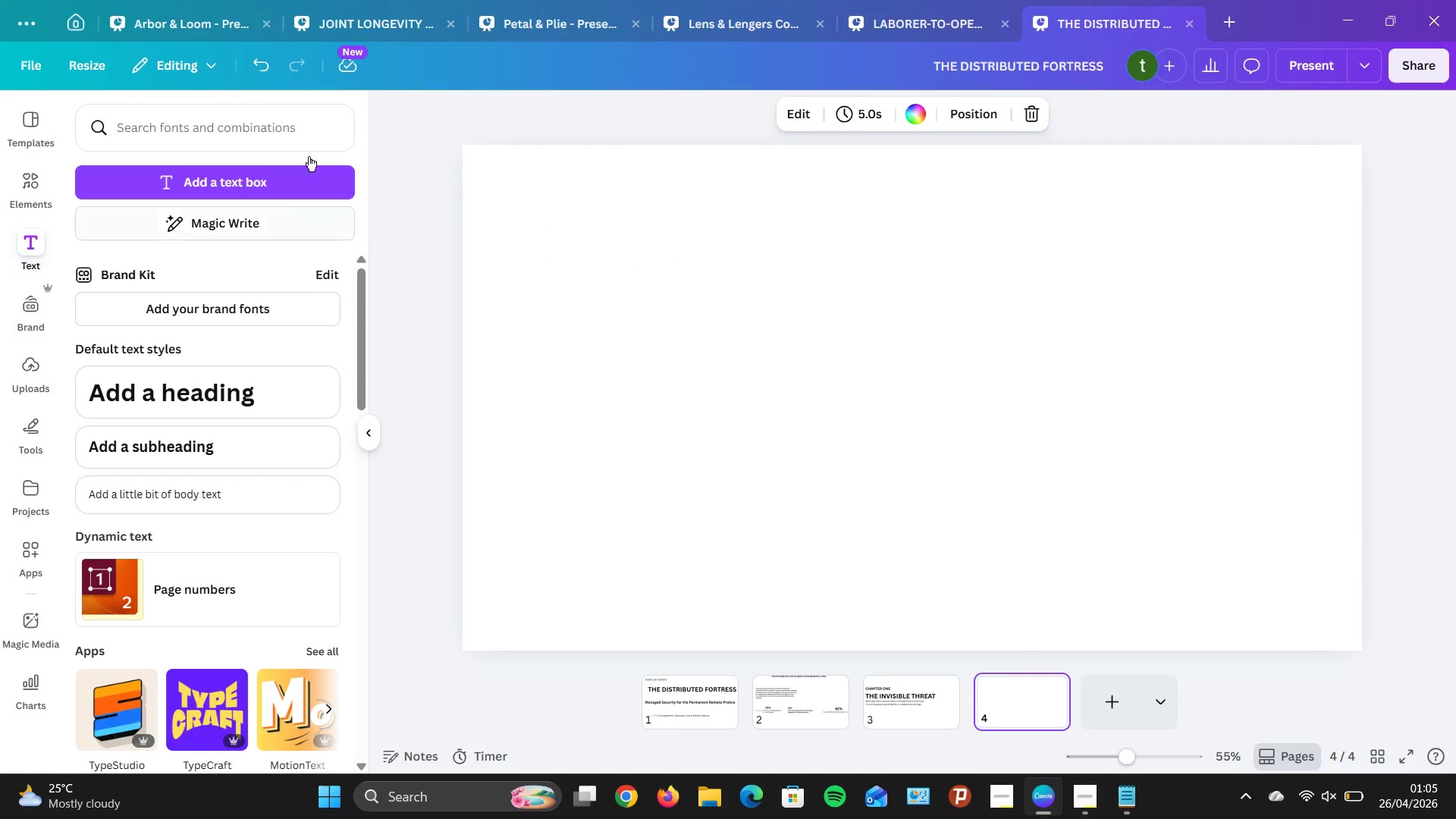 
left_click([296, 184])
 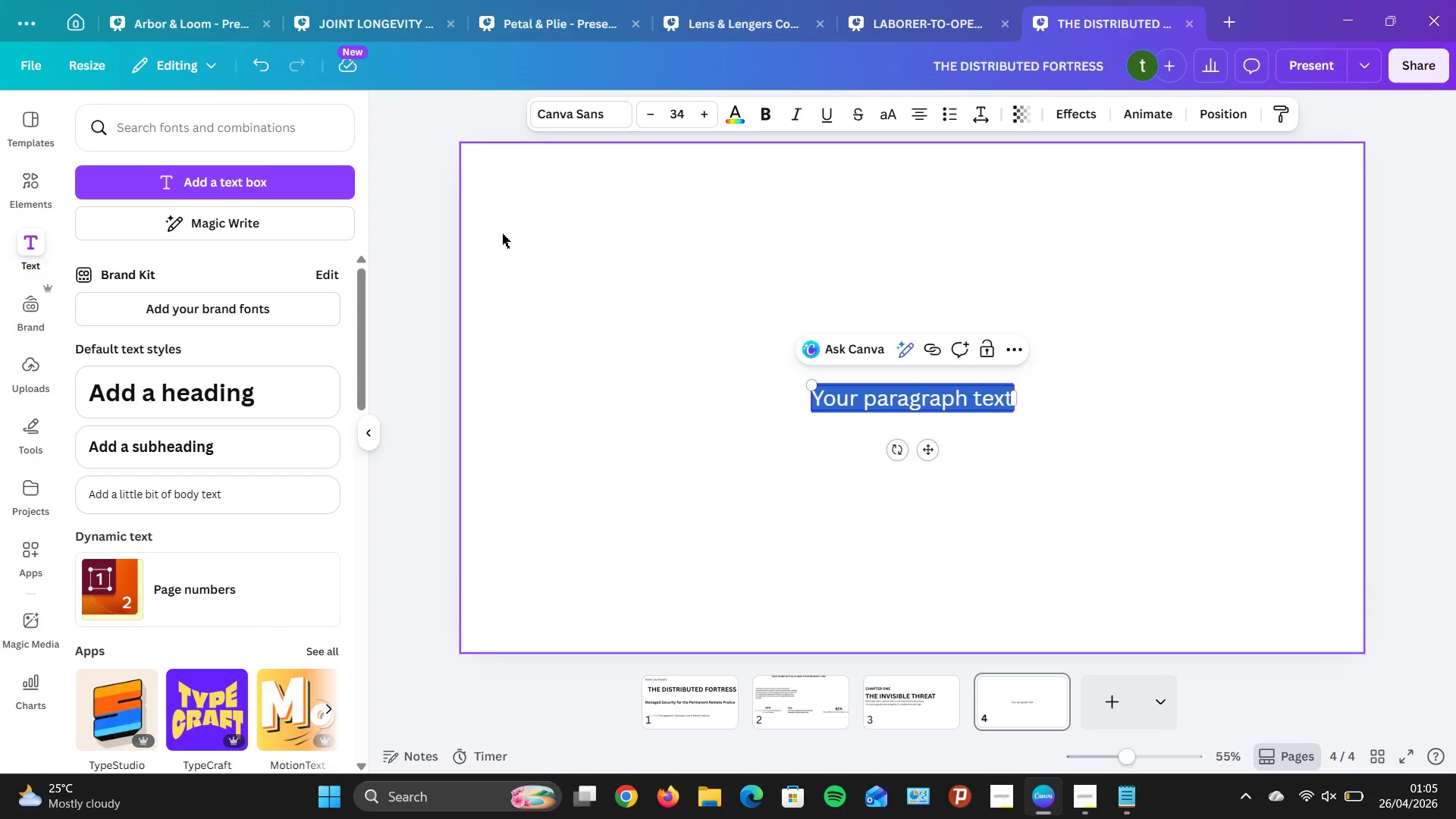 
type(IE)
key(Backspace)
type(RONCLAD REMOTE)
 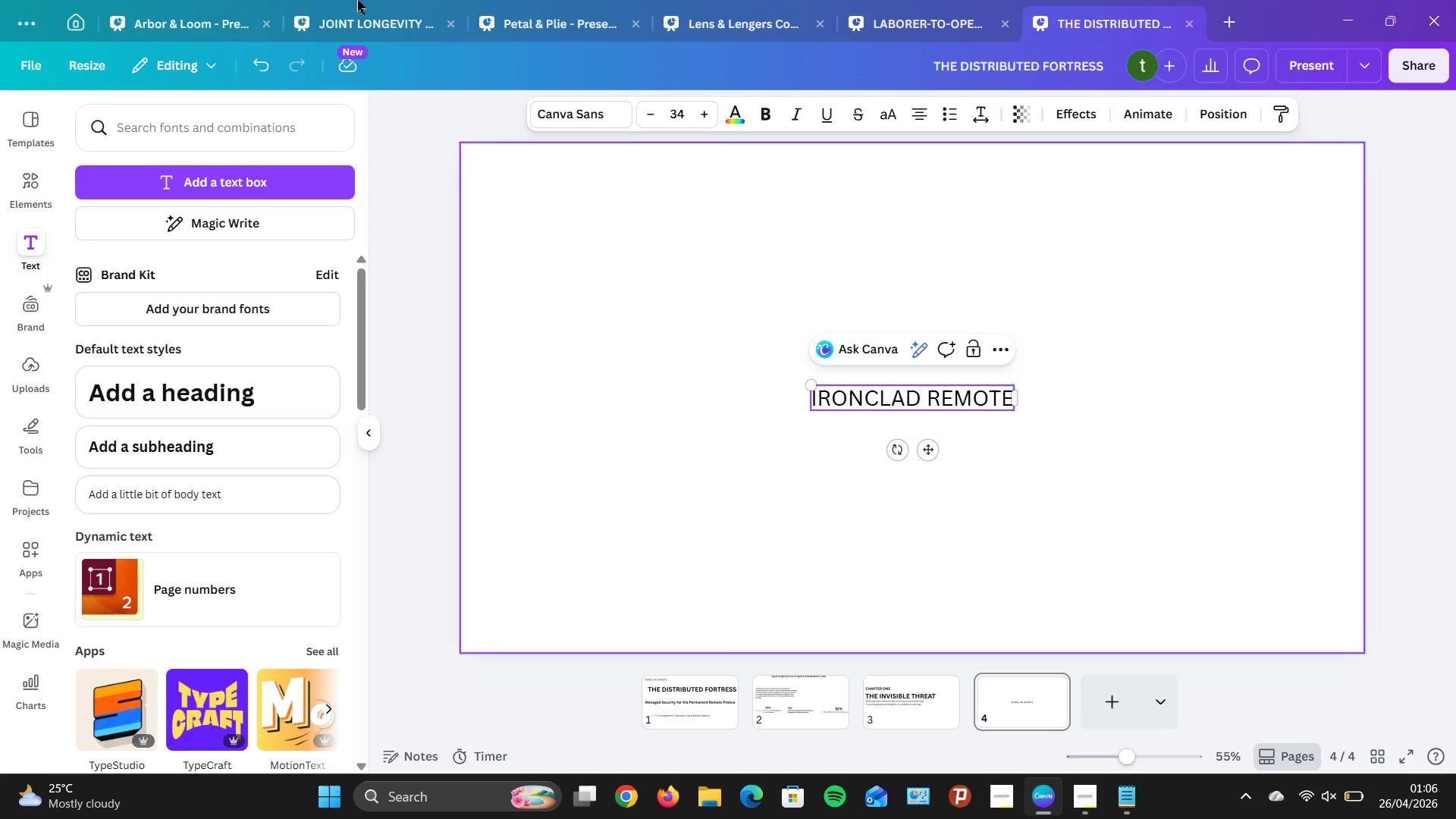 
wait(7.05)
 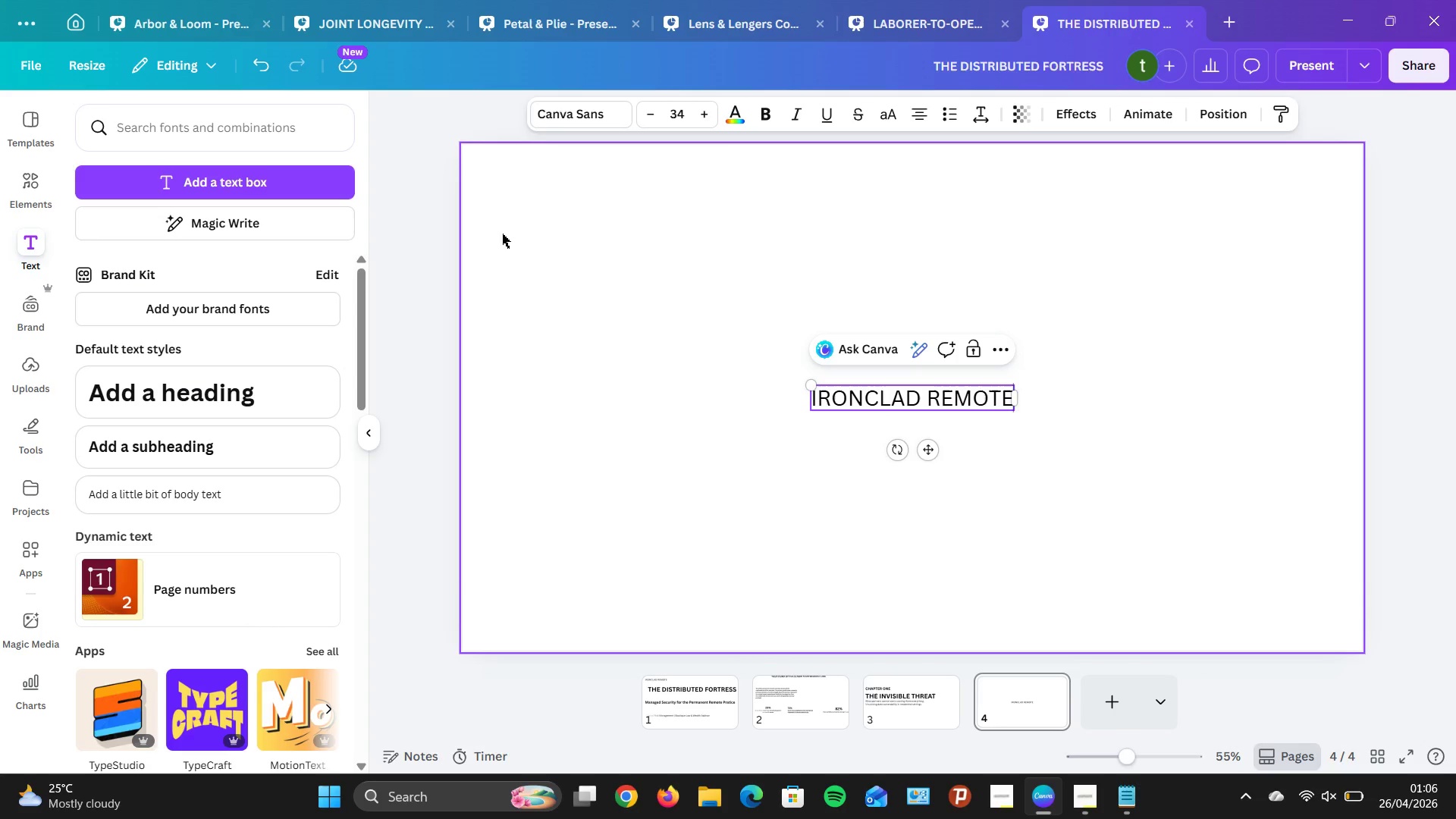 
left_click_drag(start_coordinate=[930, 451], to_coordinate=[596, 220])
 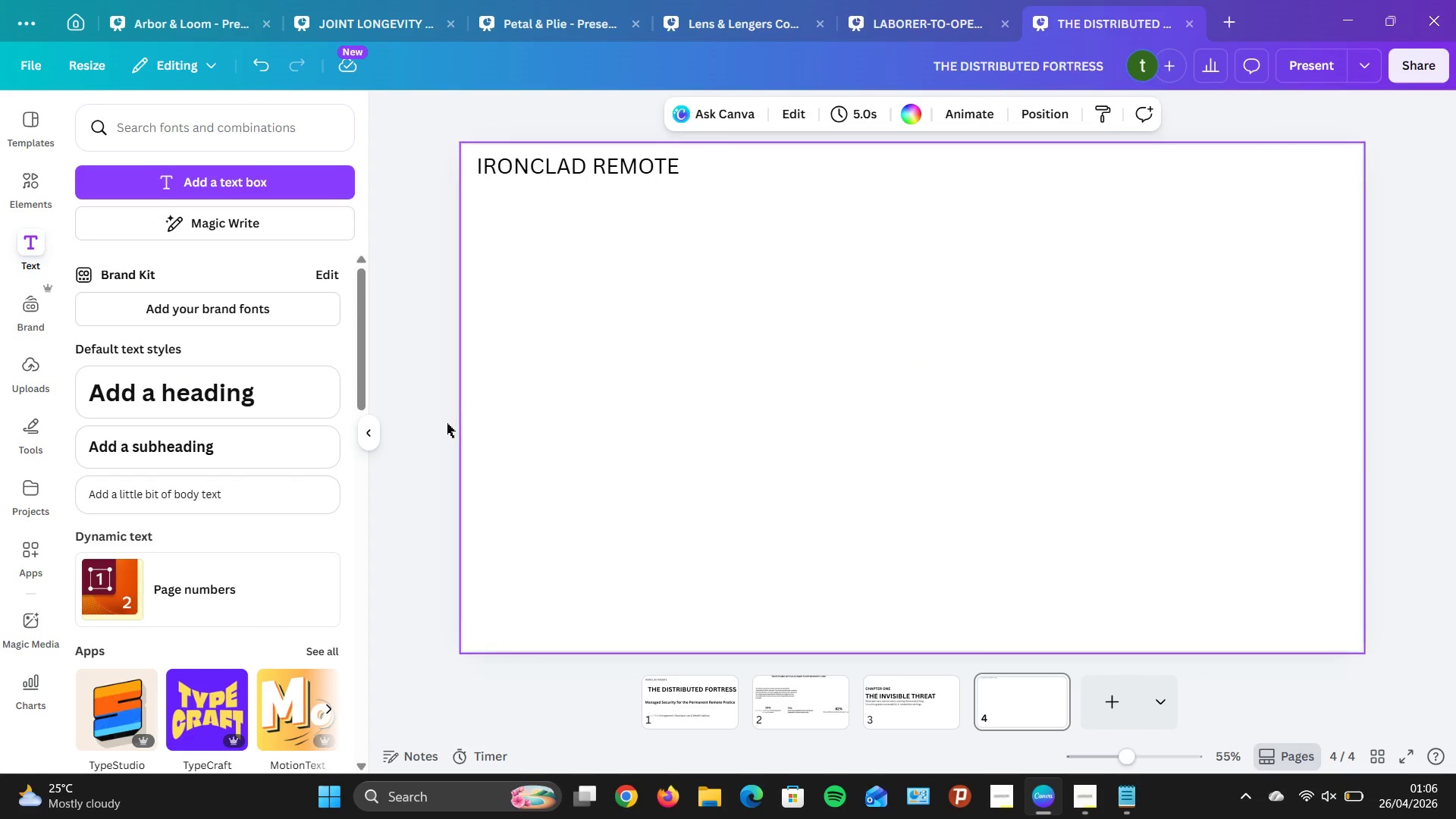 
wait(5.5)
 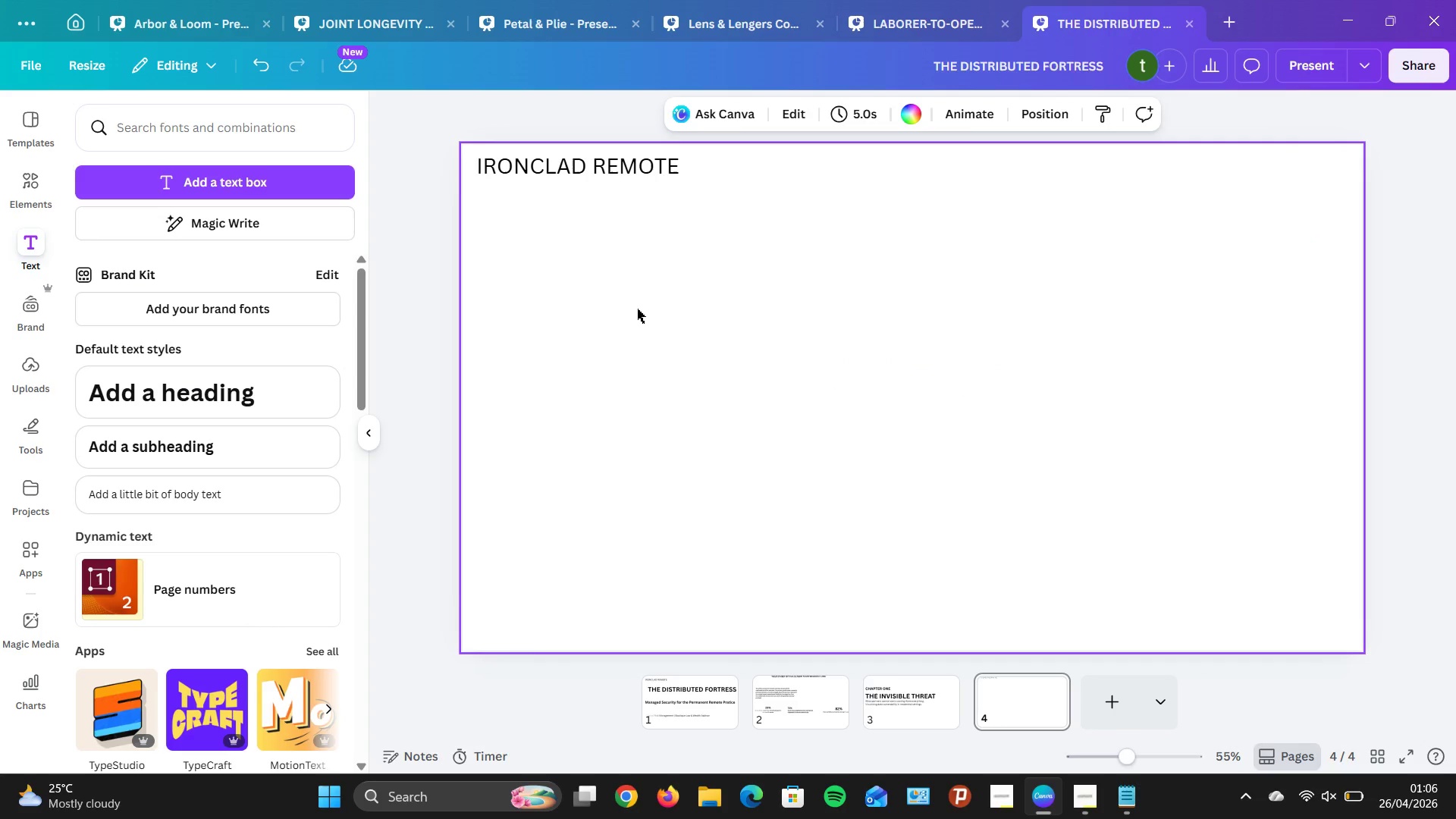 
left_click_drag(start_coordinate=[303, 456], to_coordinate=[310, 450])
 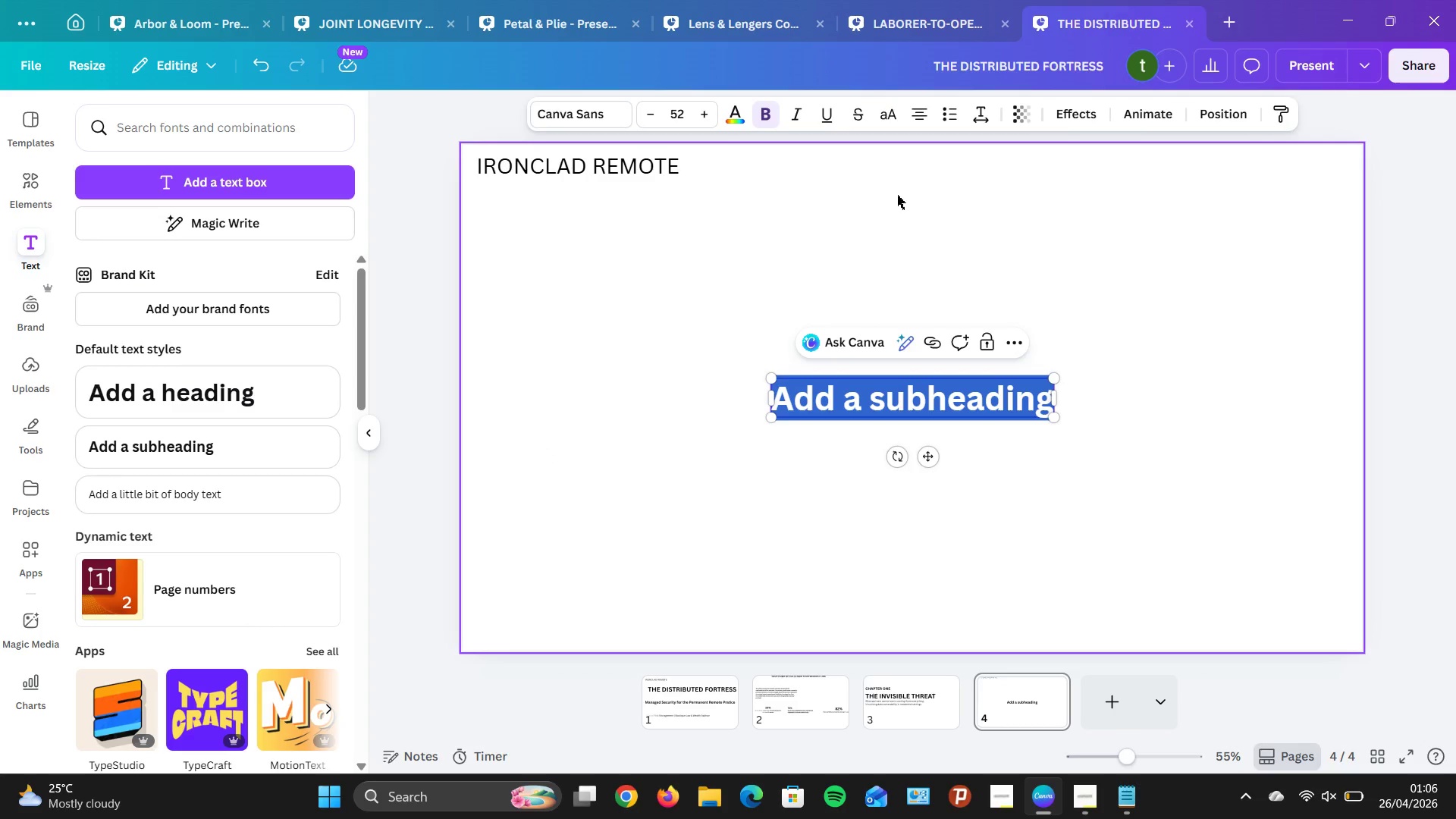 
left_click_drag(start_coordinate=[761, 118], to_coordinate=[762, 107])
 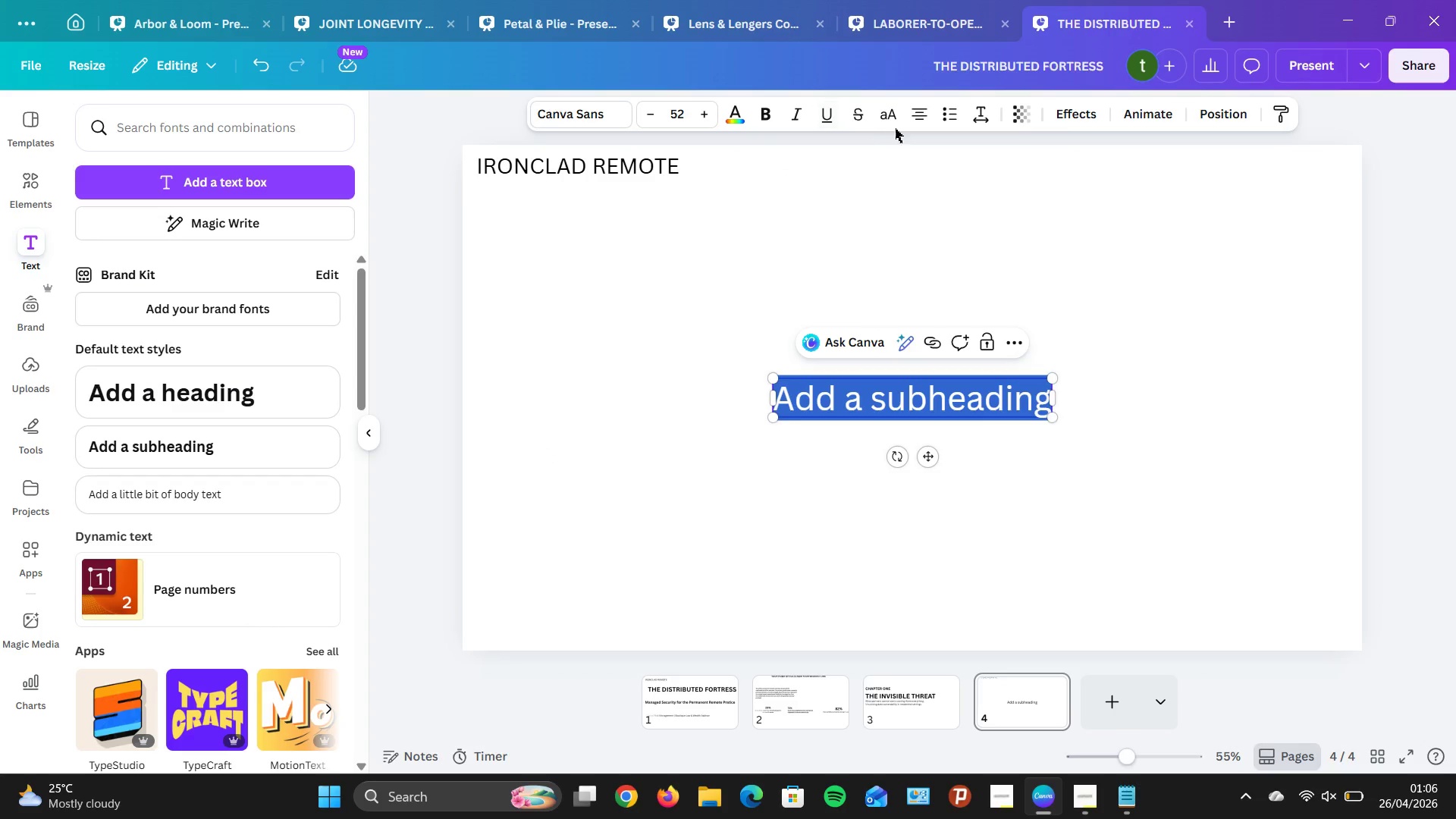 
left_click_drag(start_coordinate=[919, 111], to_coordinate=[919, 103])
 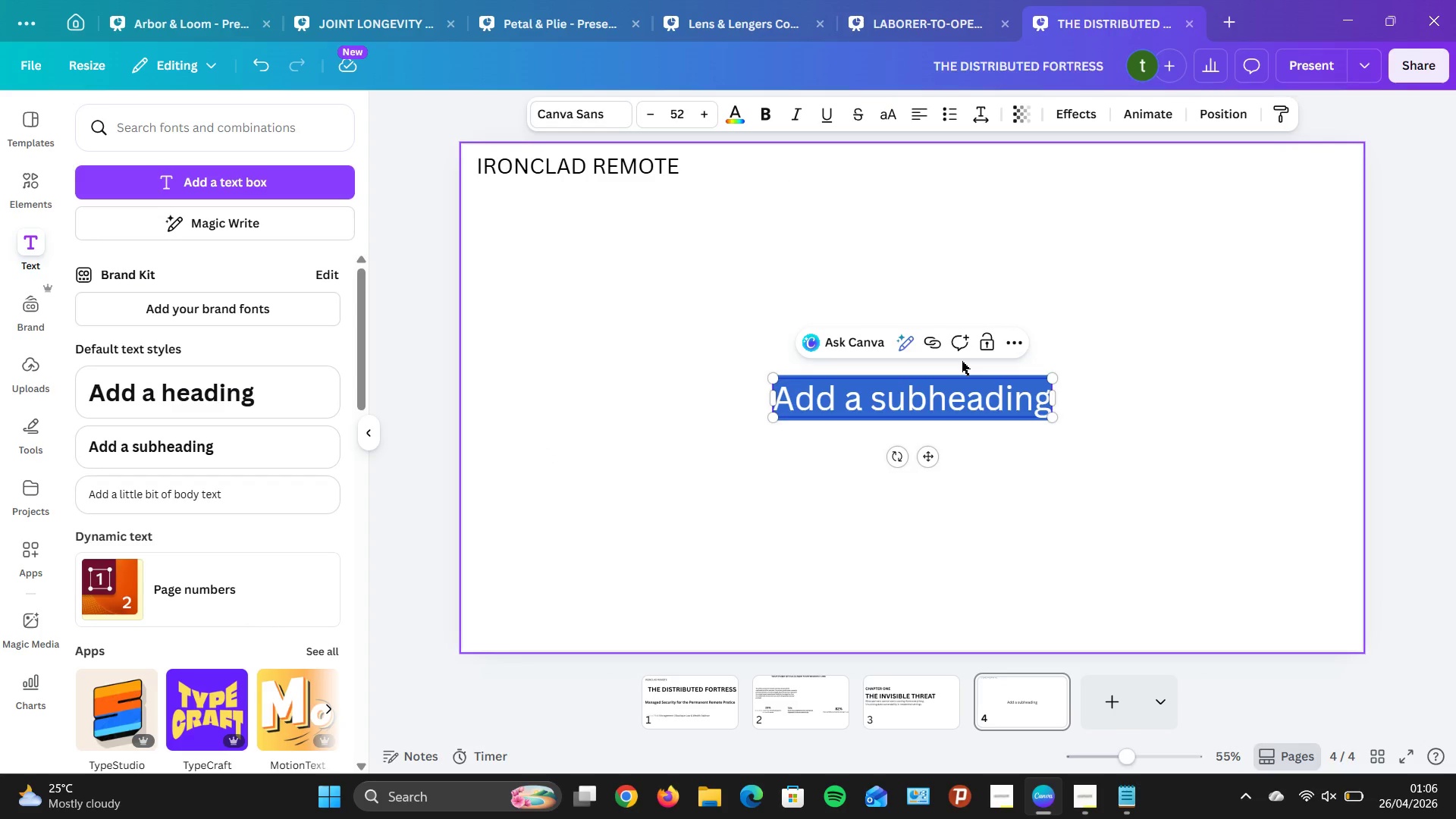 
type(f)
key(Backspace)
type(RE)
key(Backspace)
type(esident)
key(Backspace)
key(Backspace)
key(Backspace)
key(Backspace)
key(Backspace)
key(Backspace)
key(Backspace)
type(ESUDENTIAL WI)
 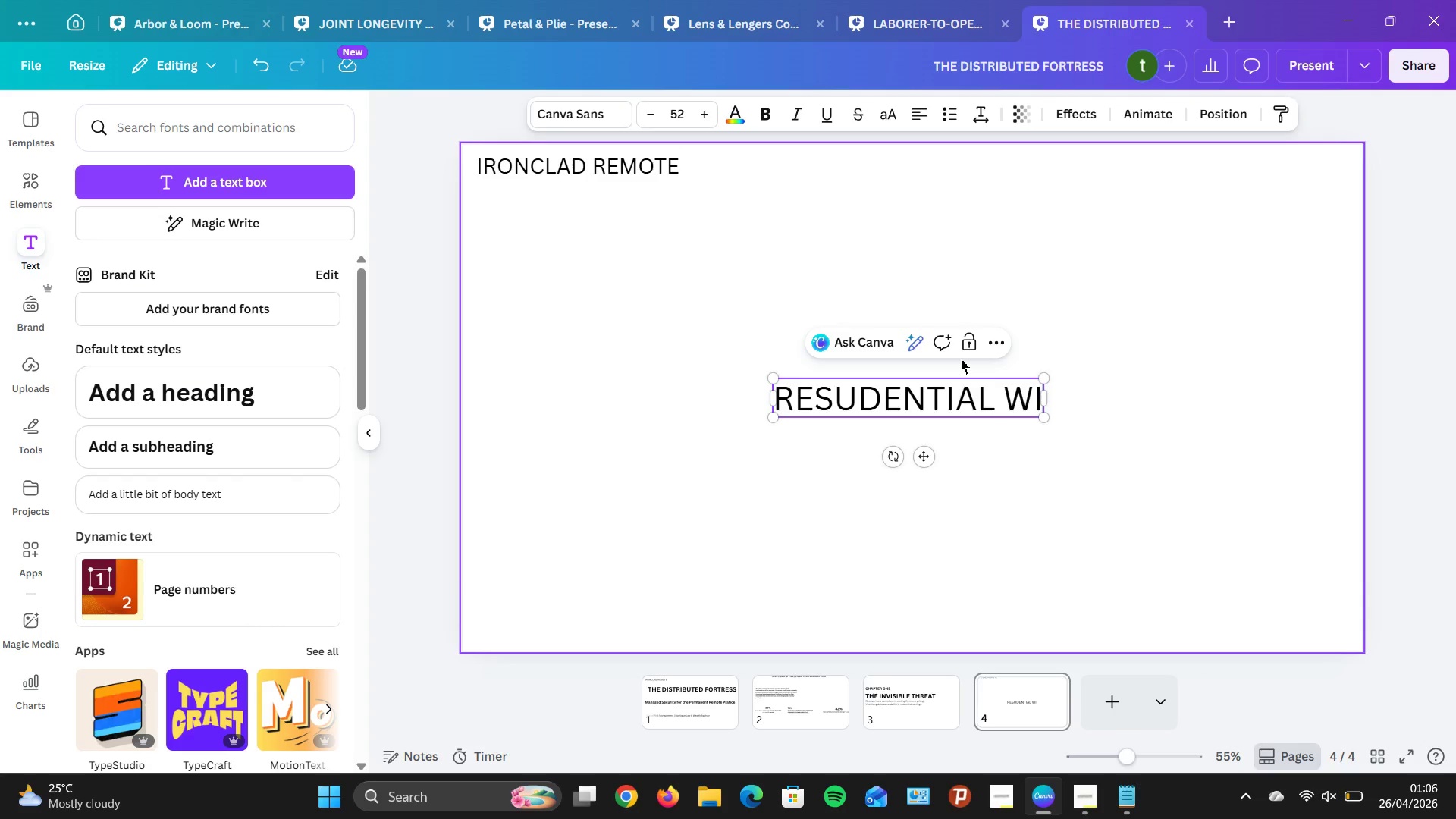 
type(-FI V)
key(Backspace)
type(CREATES UNISURED )
 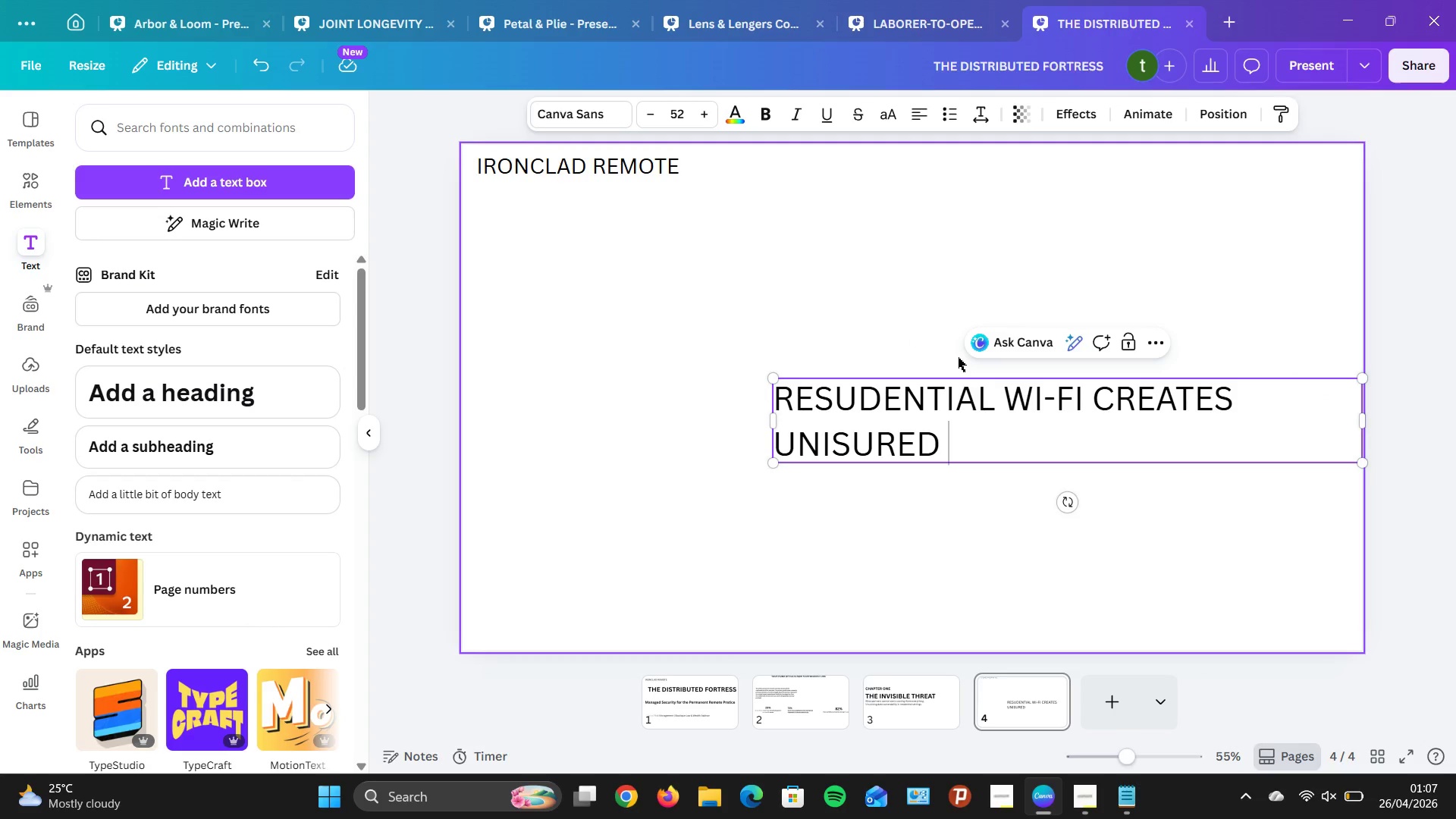 
key(ArrowLeft)
 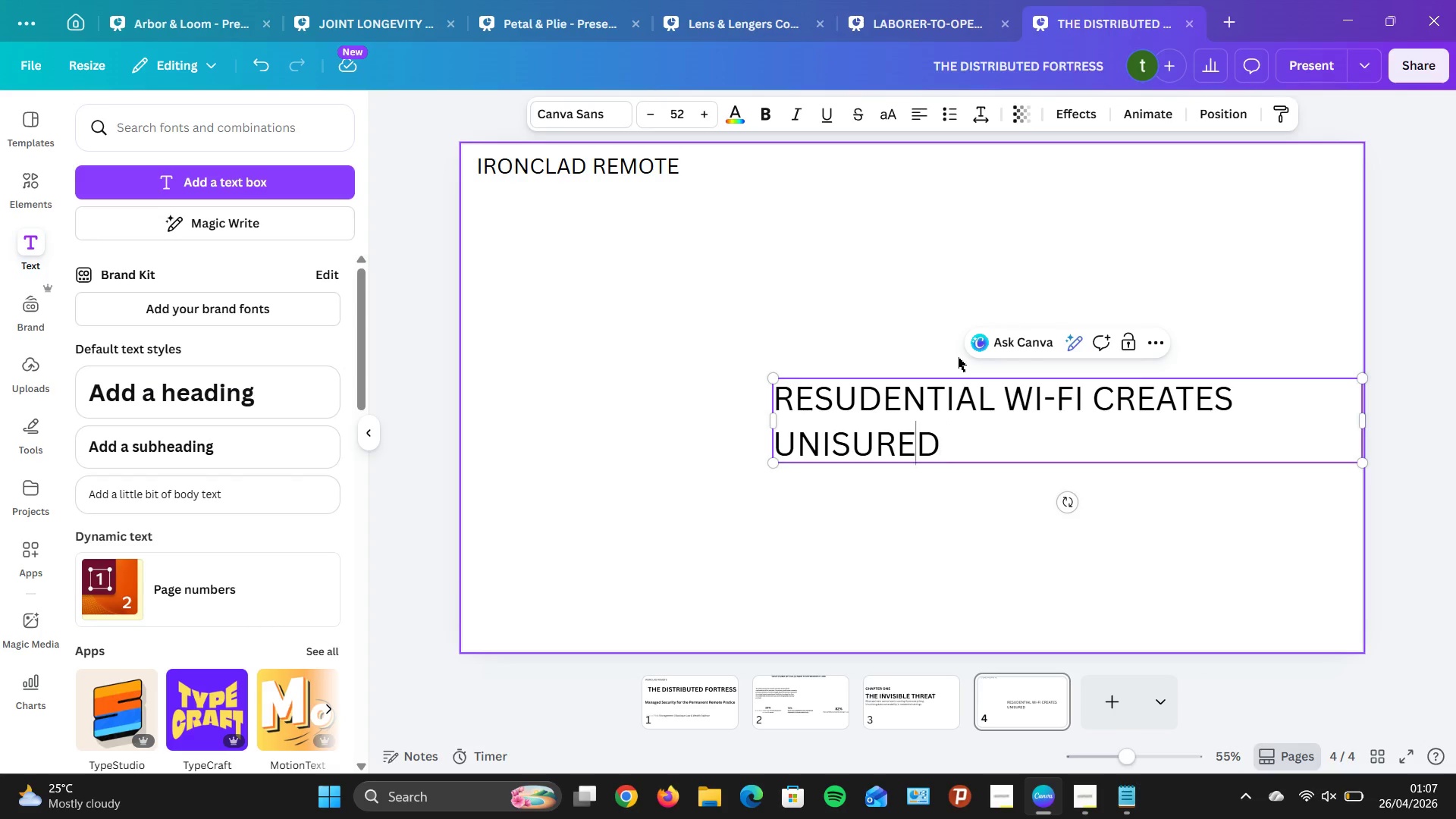 
key(ArrowLeft)
 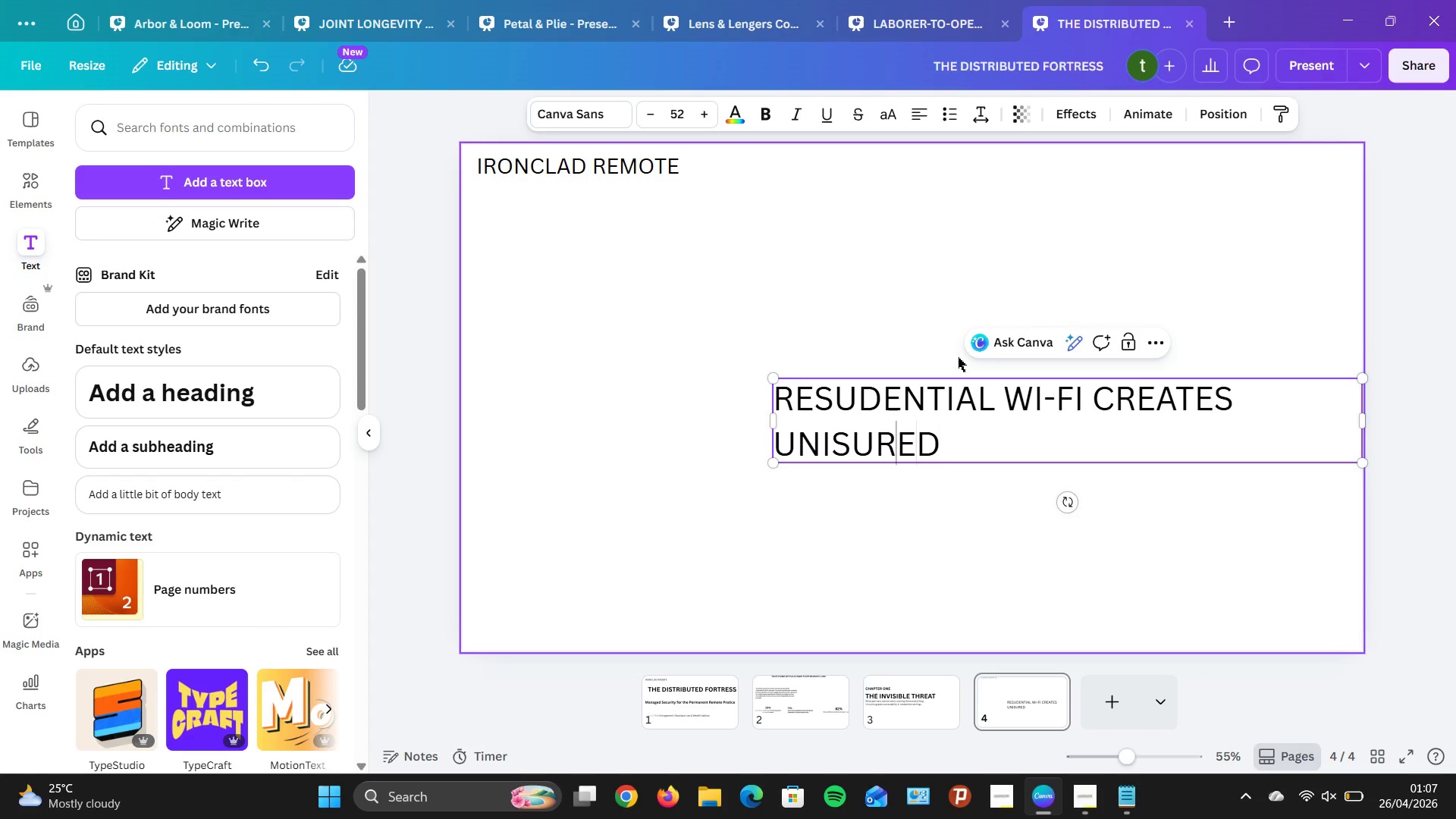 
key(ArrowLeft)
 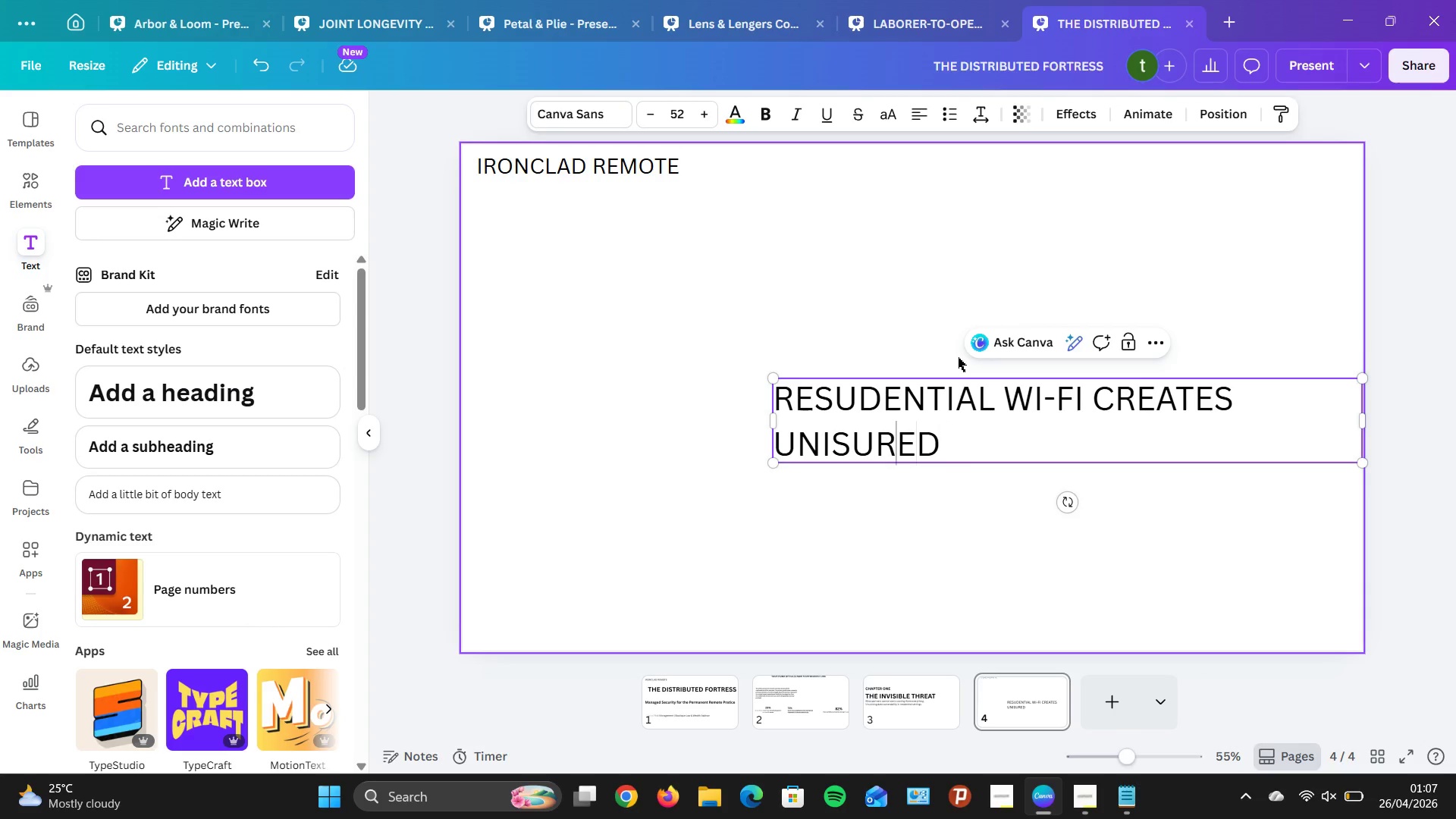 
key(ArrowLeft)
 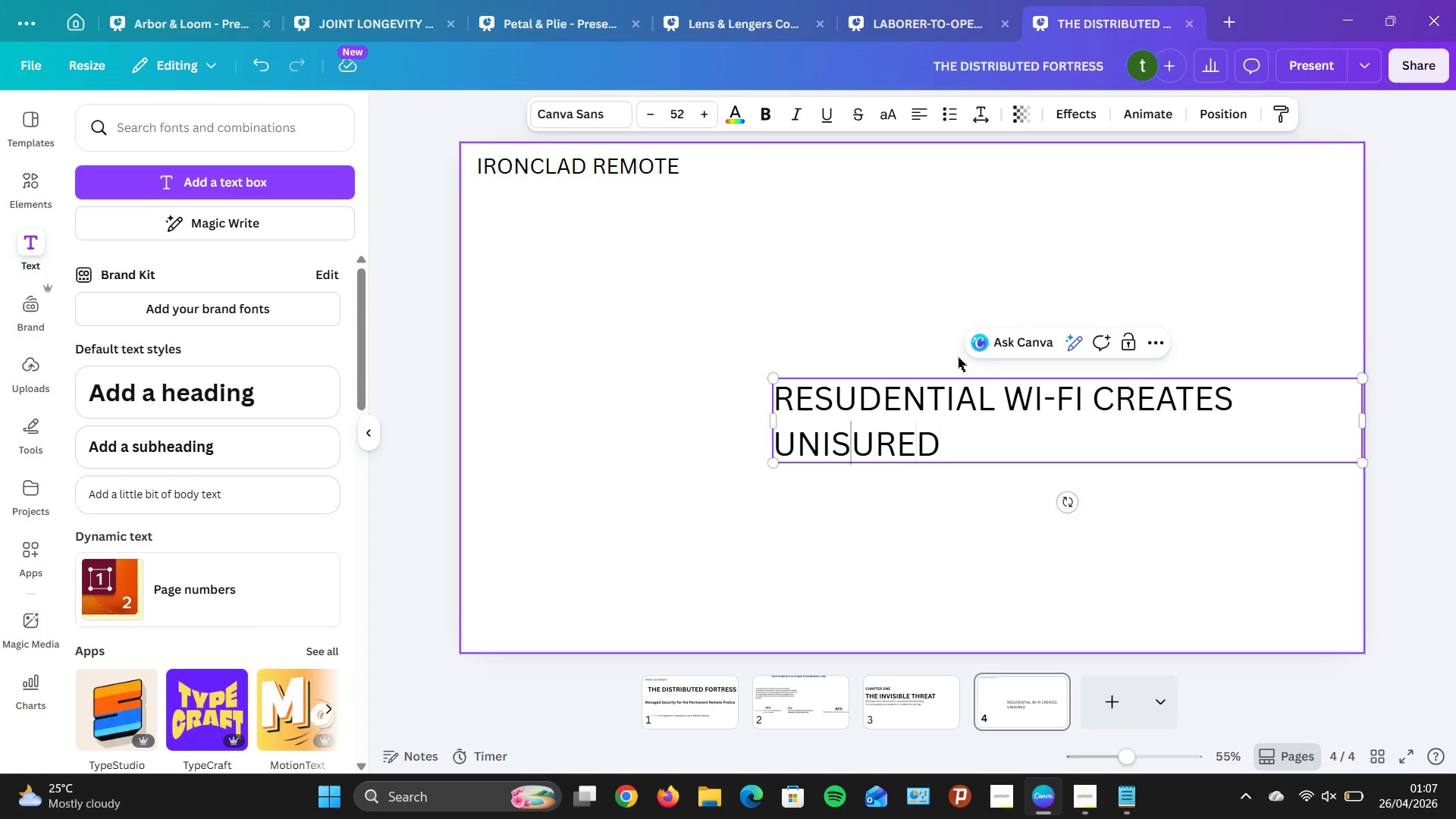 
key(ArrowLeft)
 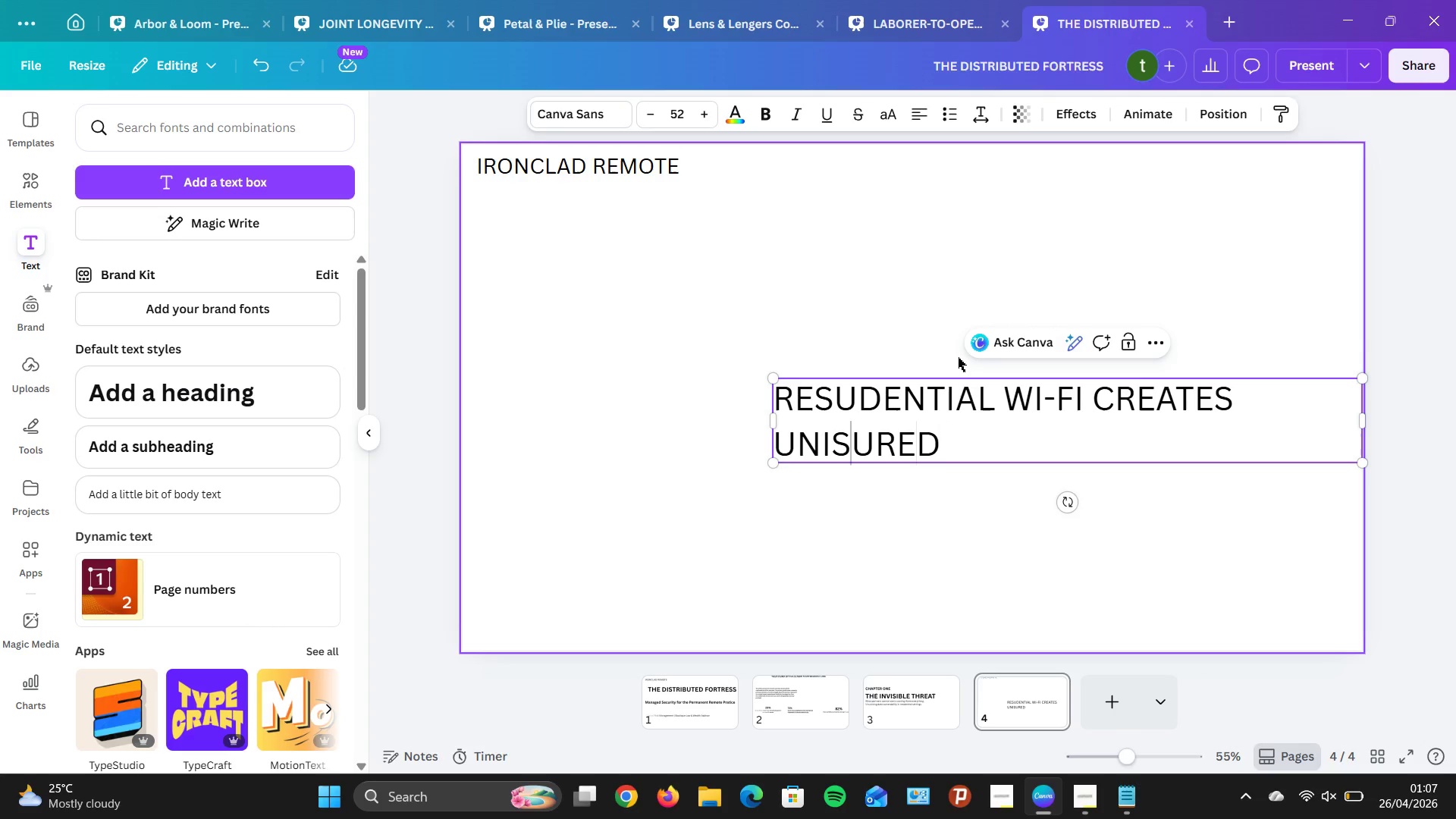 
key(ArrowLeft)
 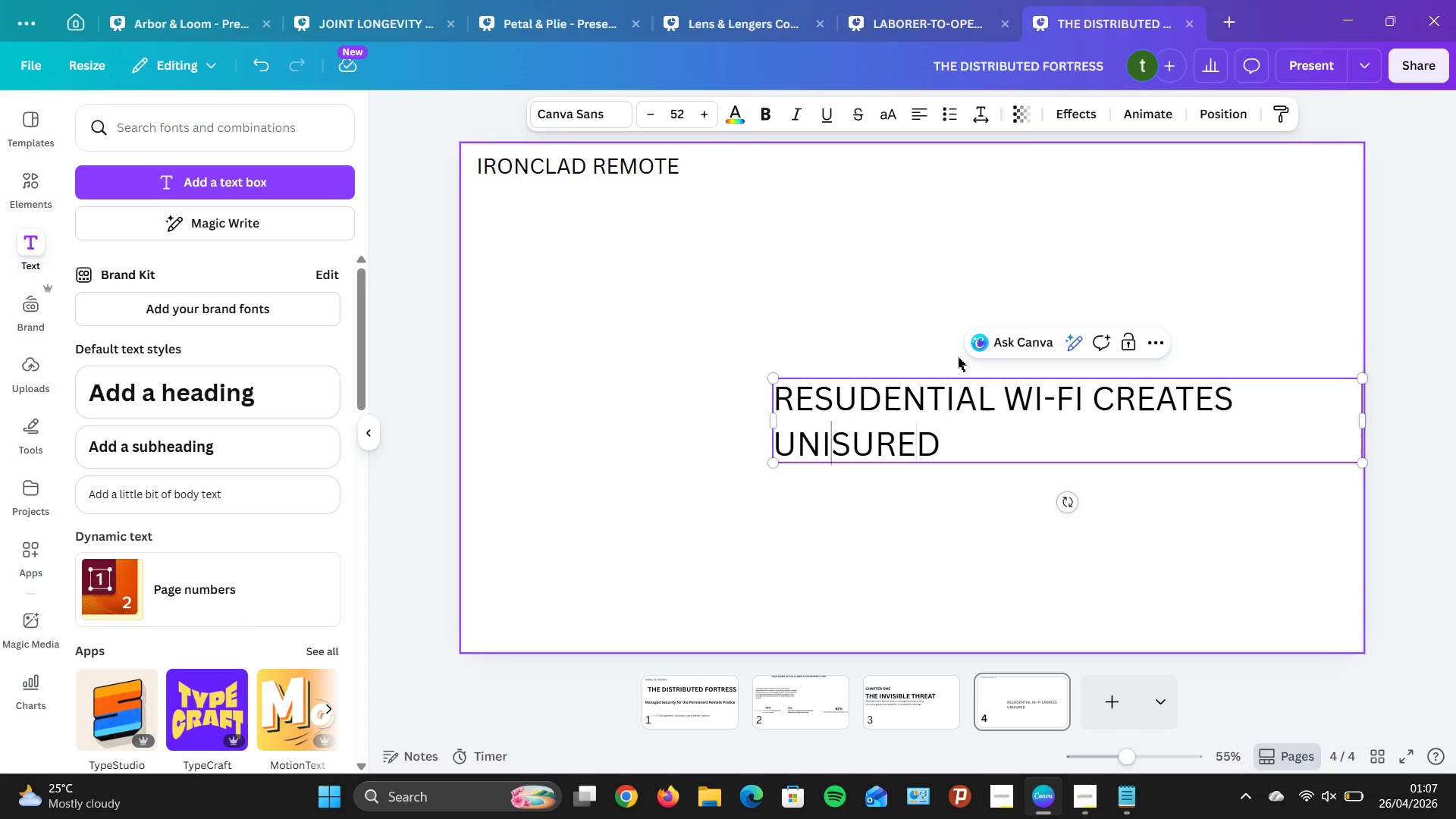 
key(ArrowLeft)
 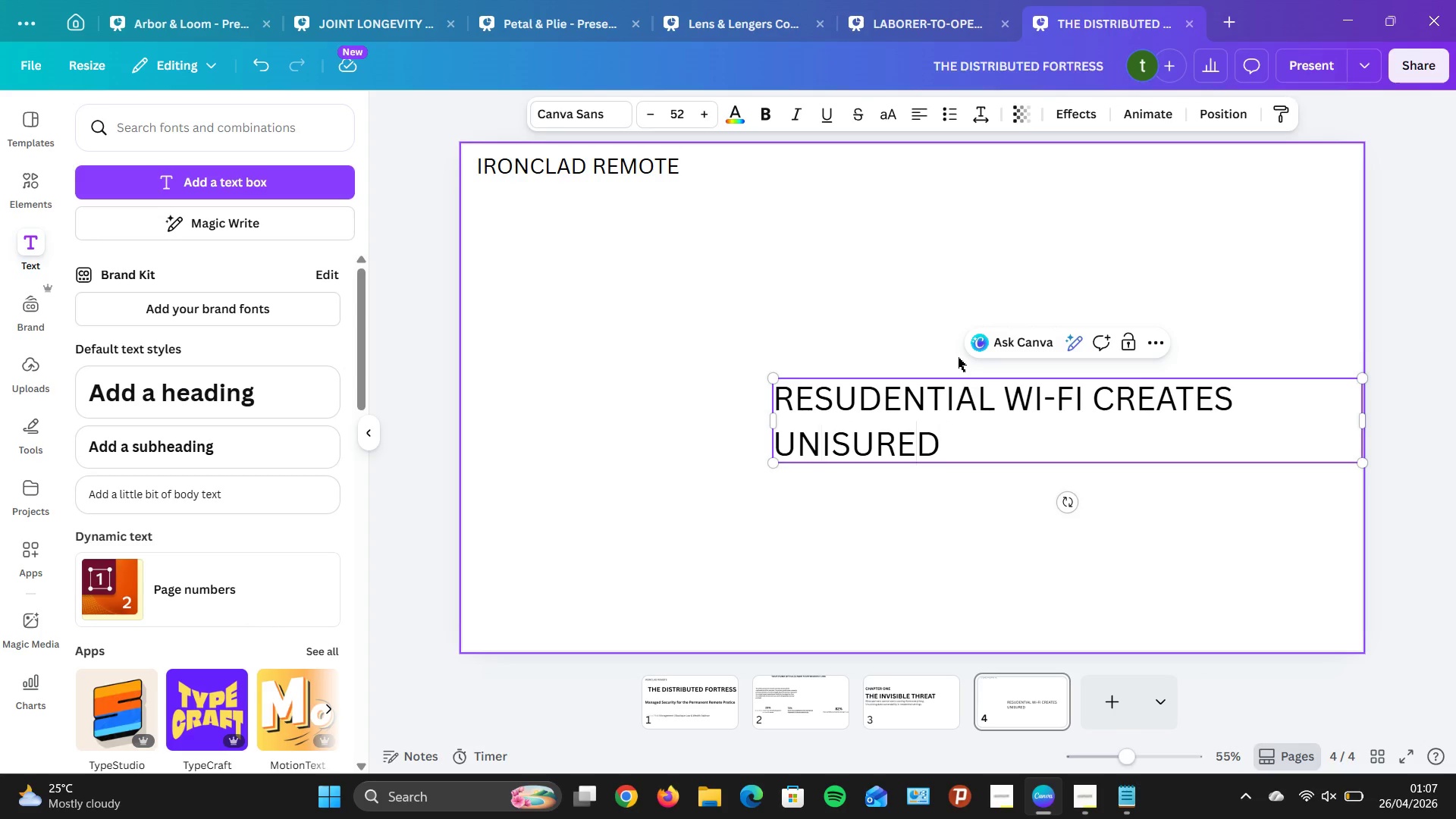 
key(ArrowRight)
 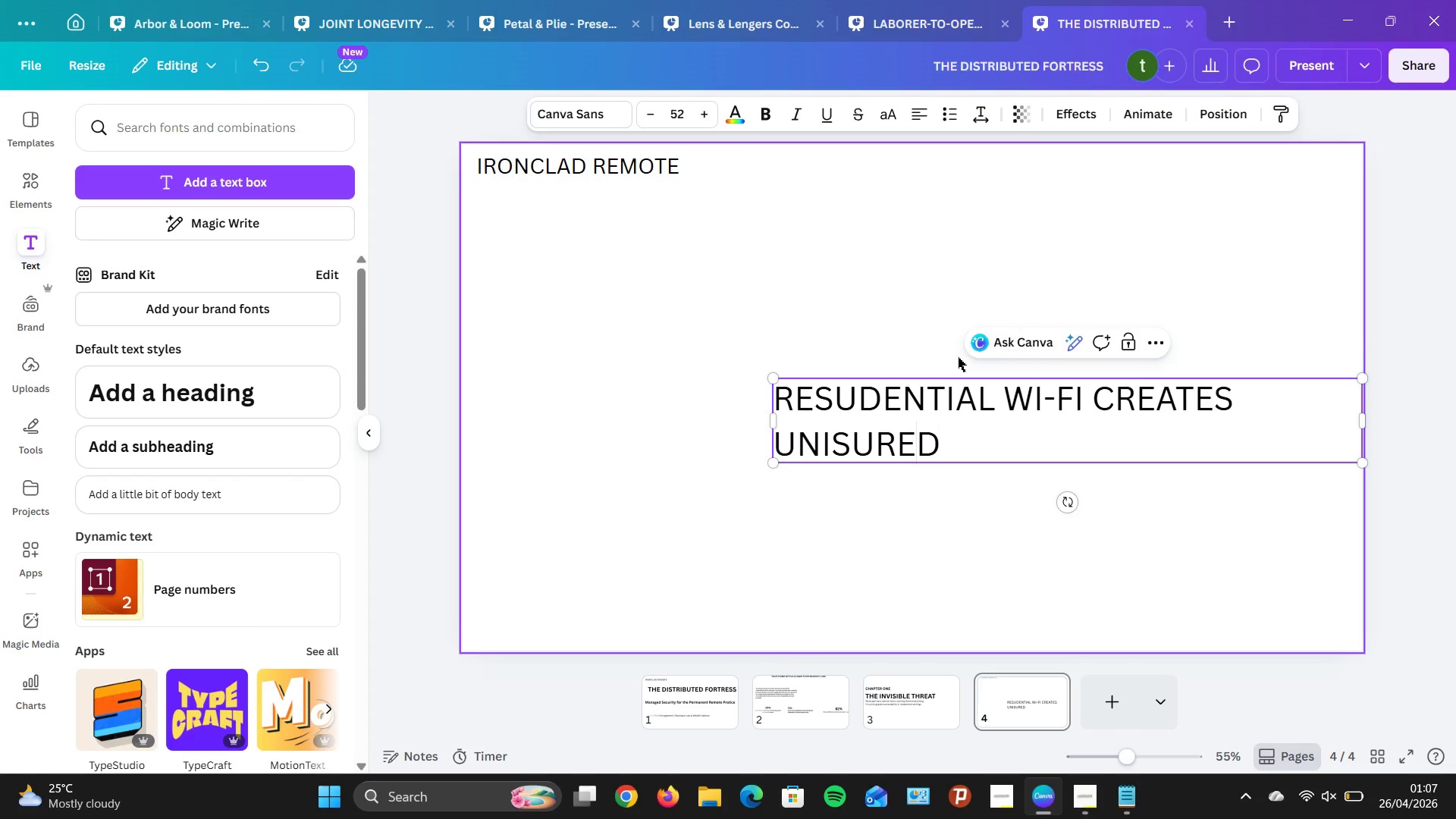 
key(N)
 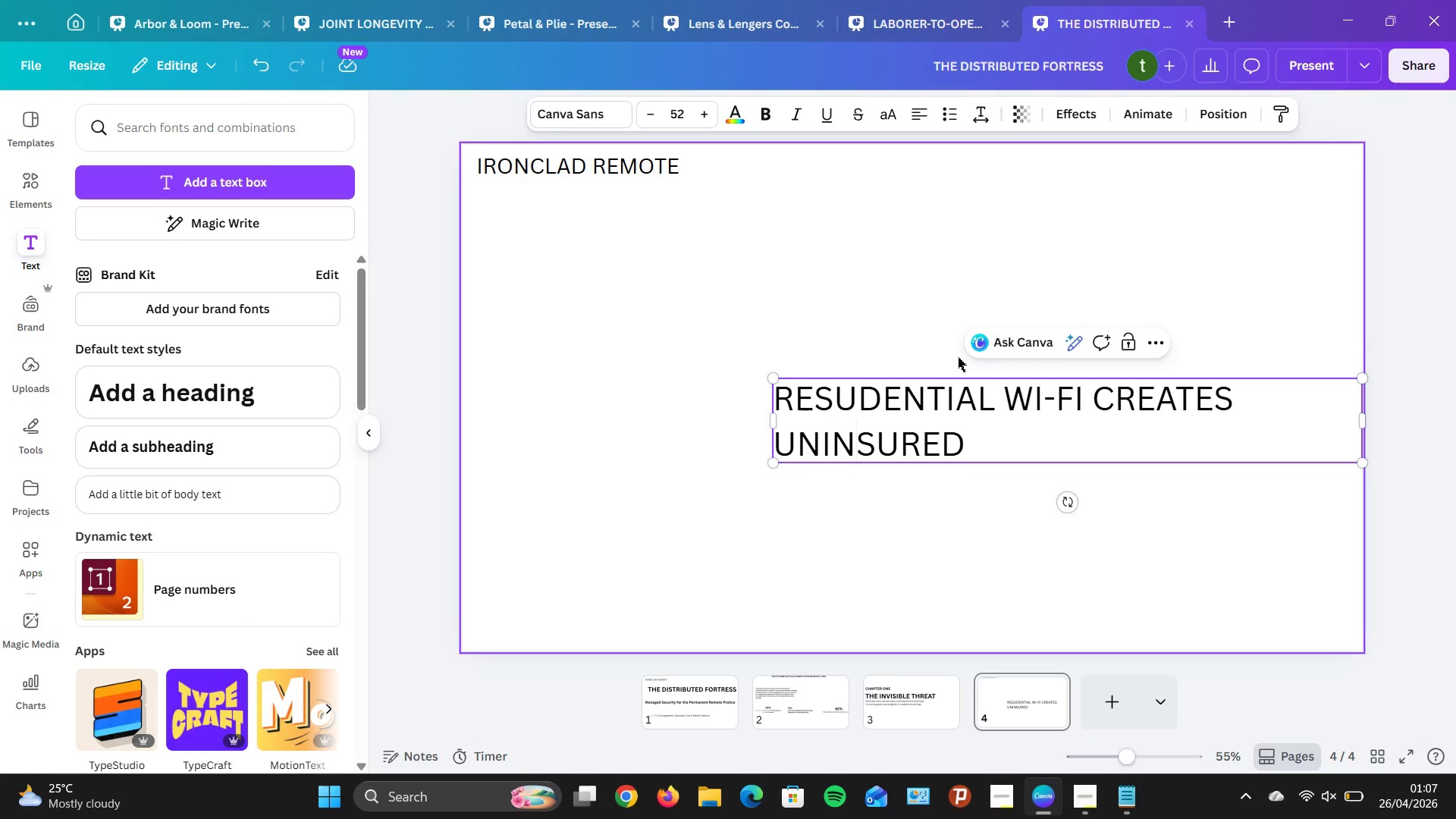 
key(ArrowRight)
 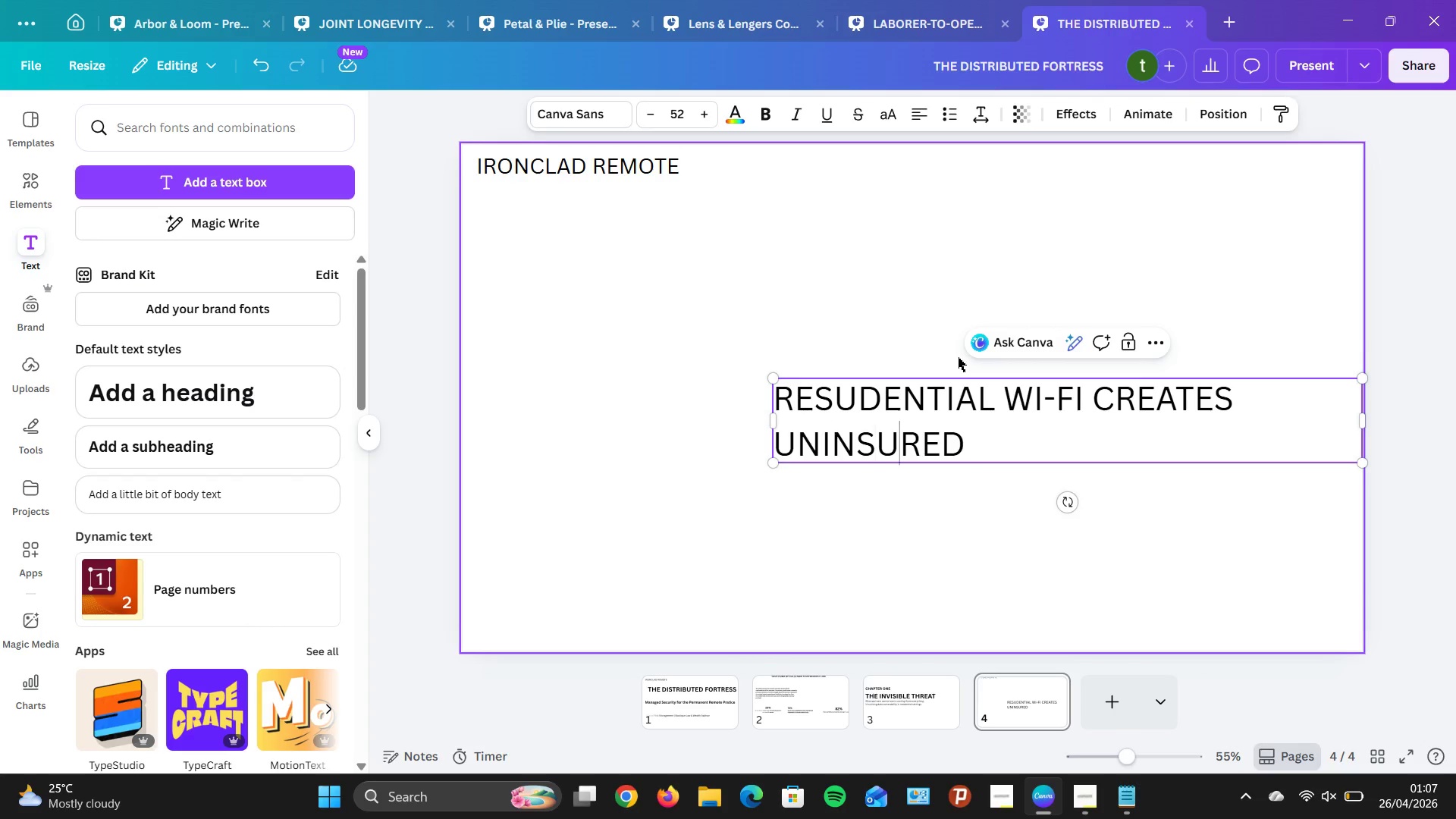 
key(ArrowRight)
 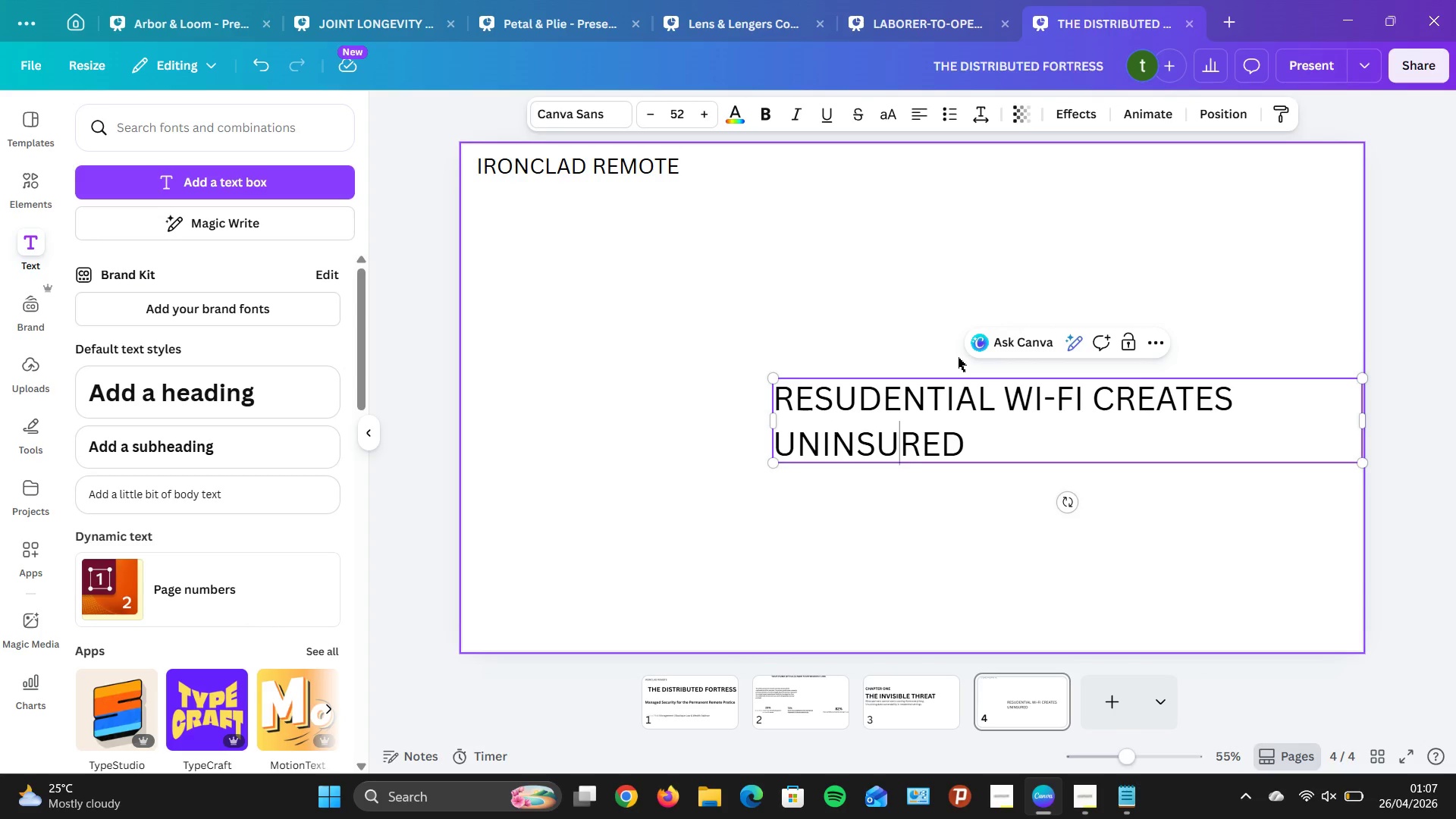 
key(ArrowRight)
 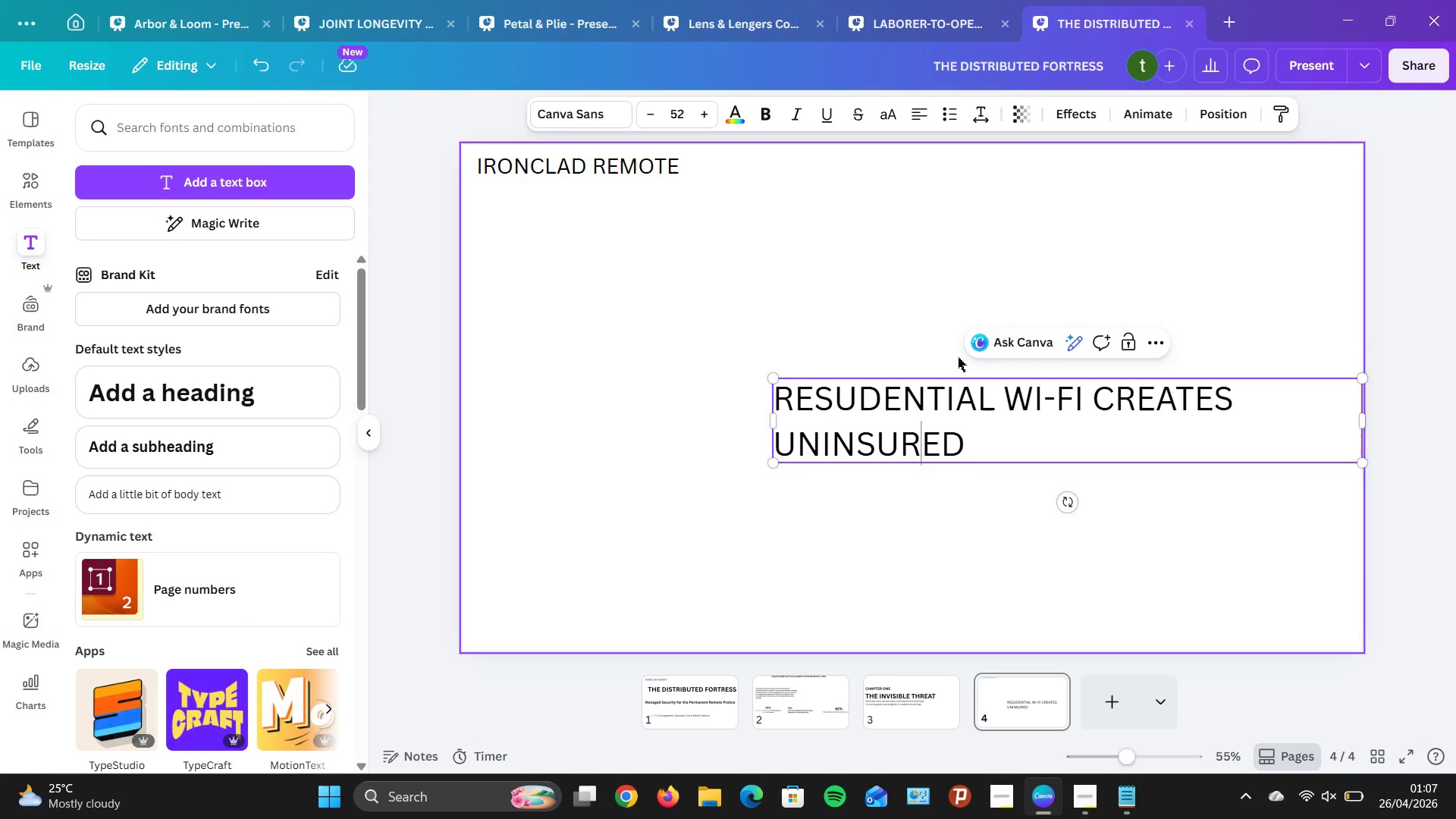 
key(ArrowRight)
 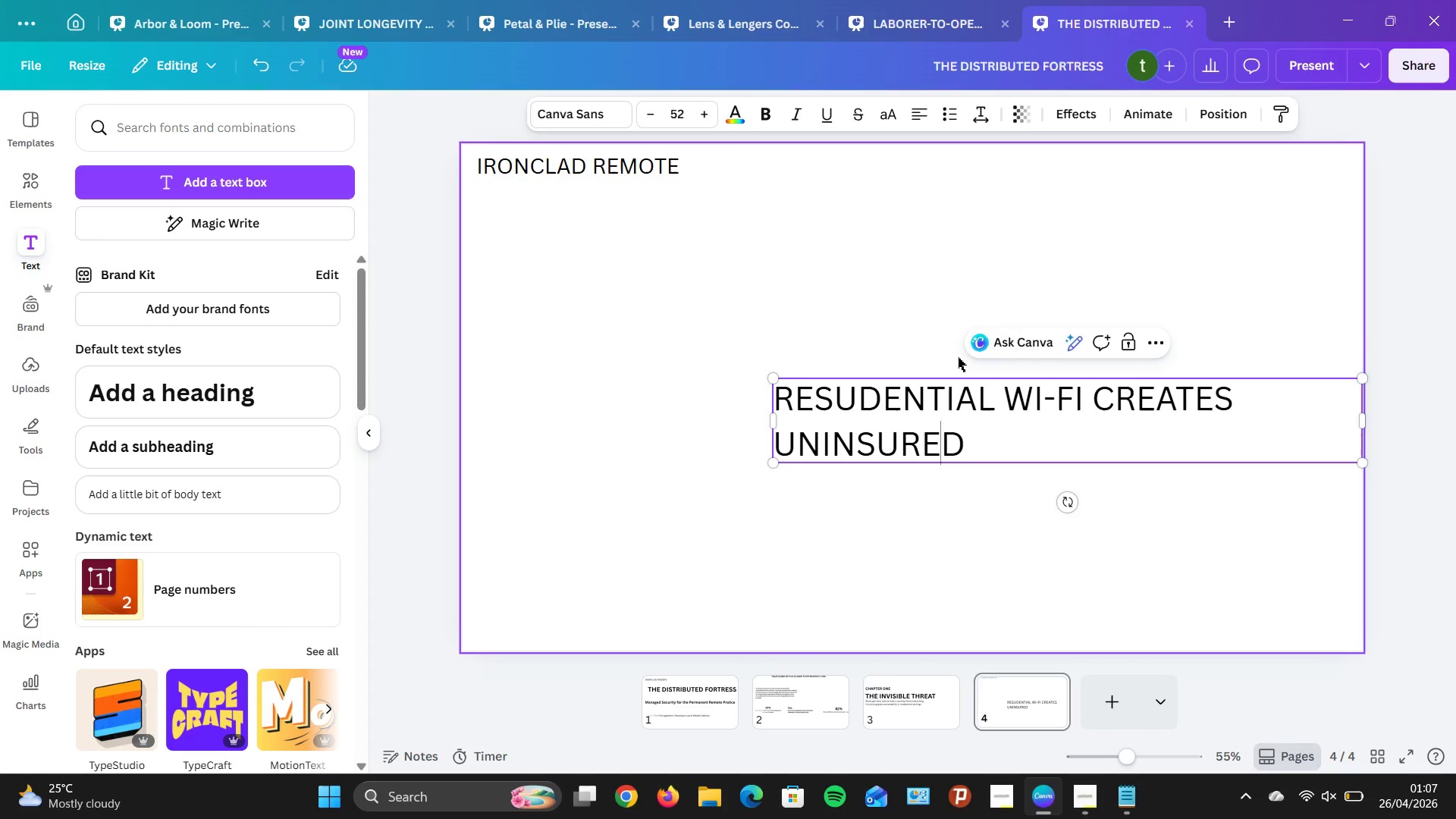 
key(ArrowRight)
 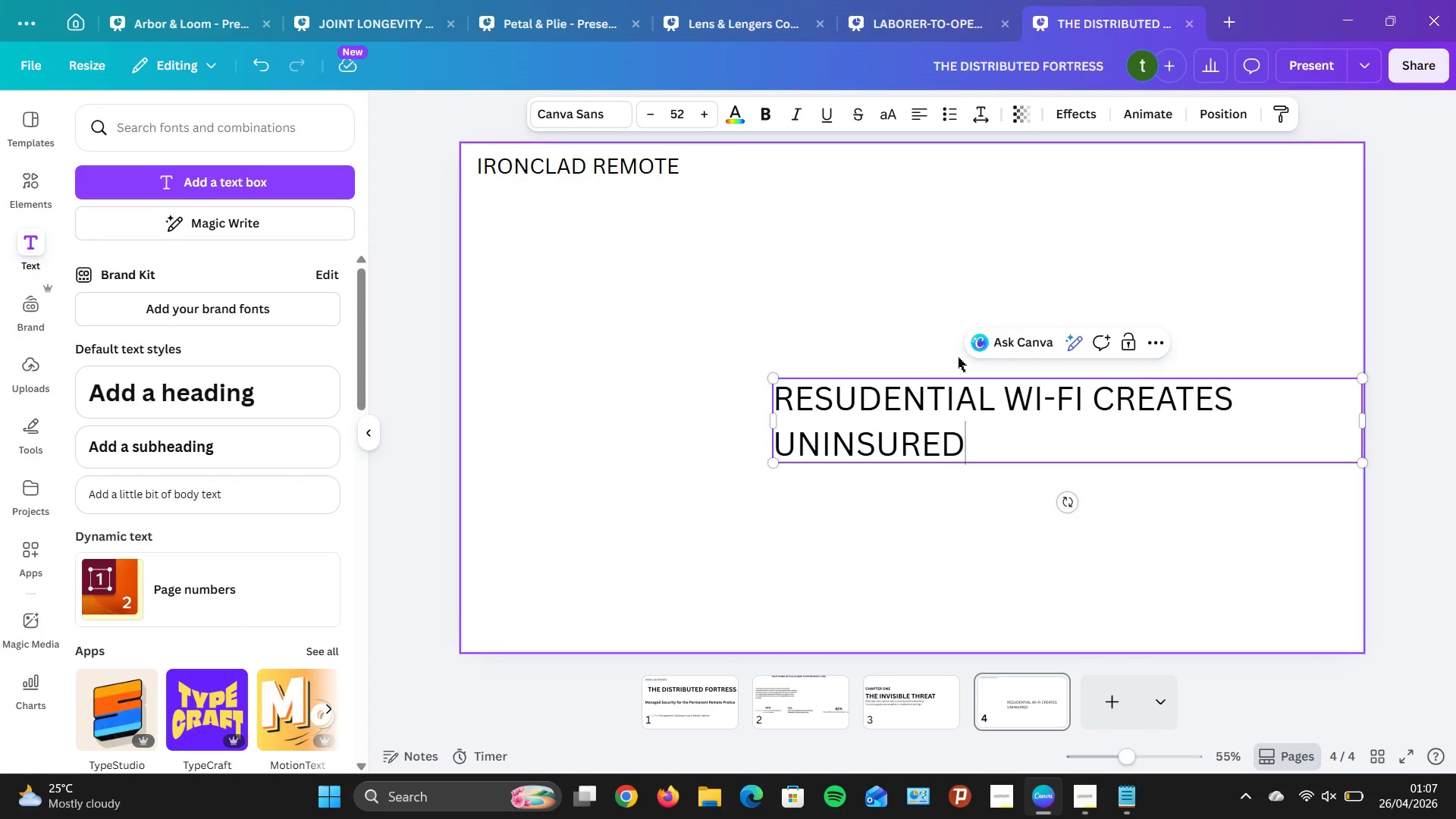 
key(ArrowRight)
 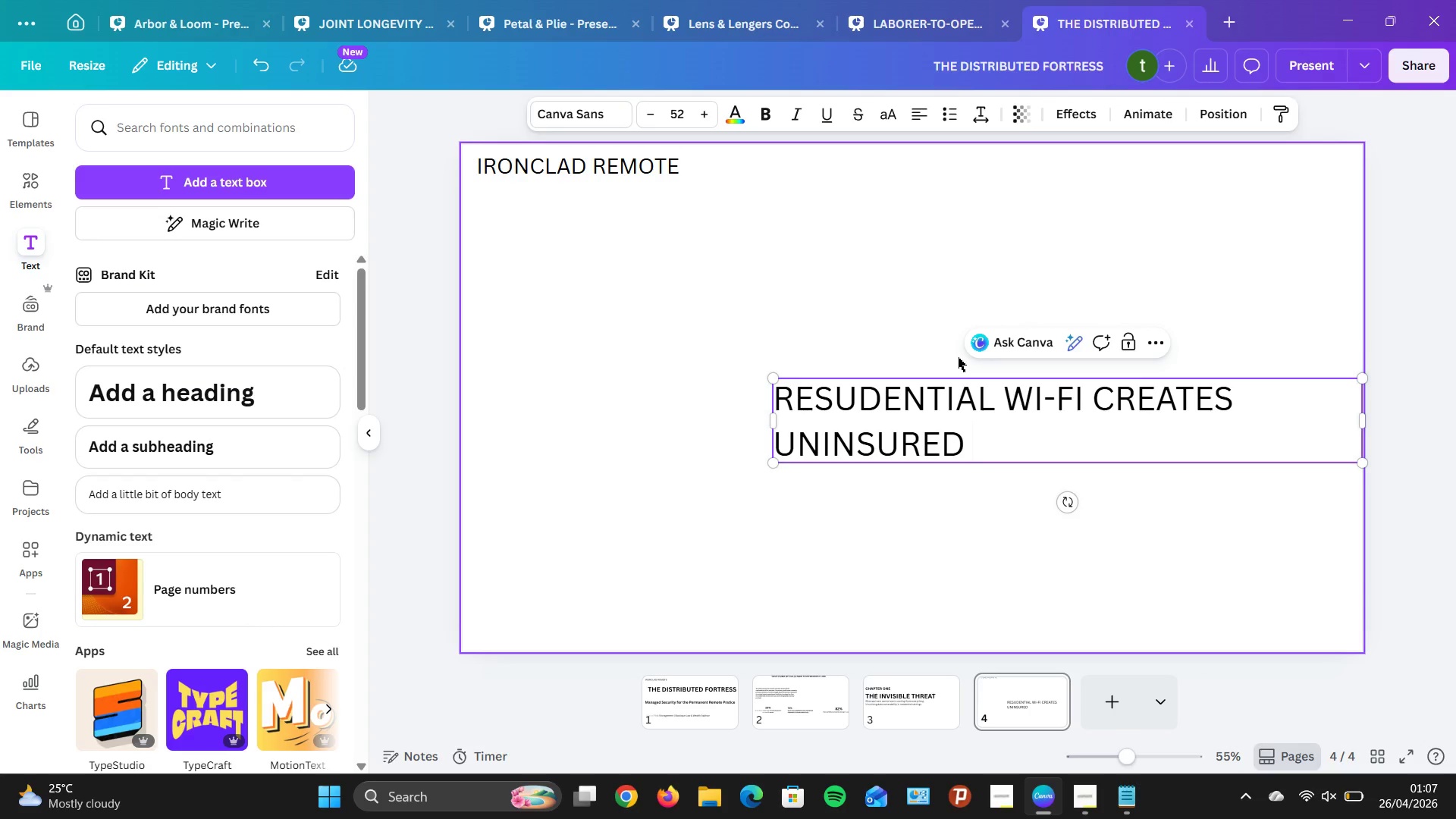 
wait(6.34)
 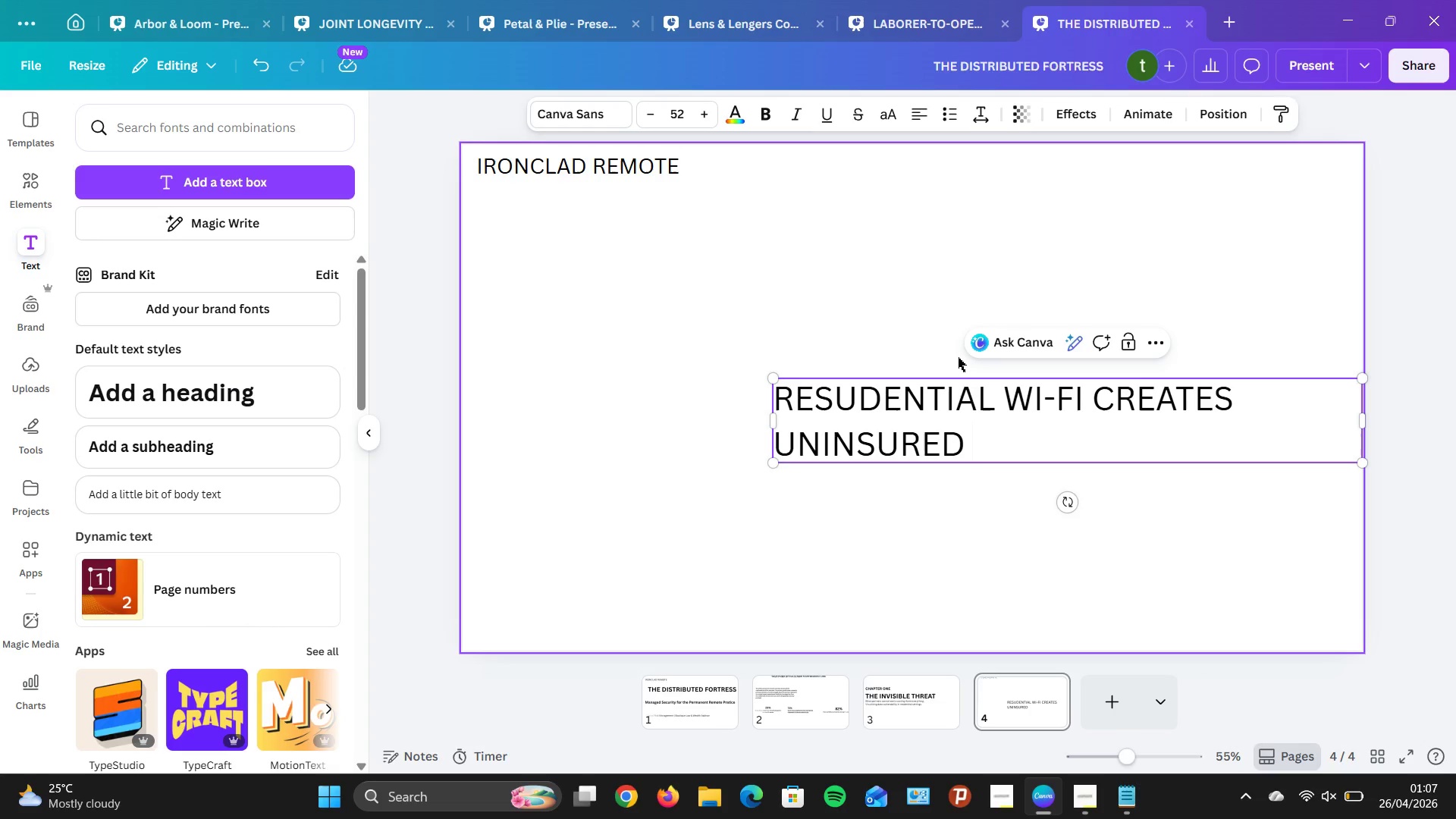 
type(LIBILY)
key(Backspace)
type(TY)
 